 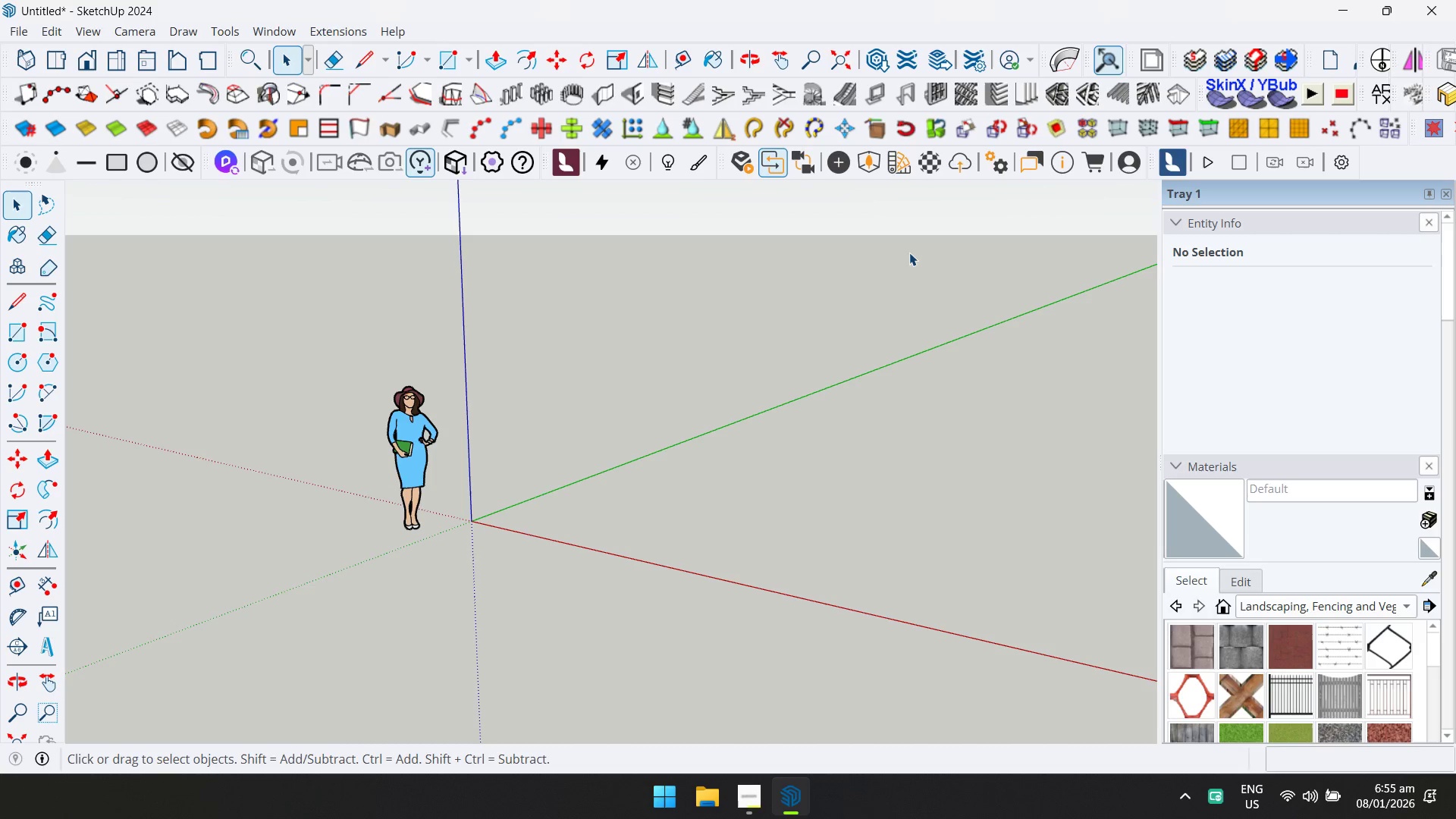 
scroll: coordinate [701, 406], scroll_direction: down, amount: 3.0
 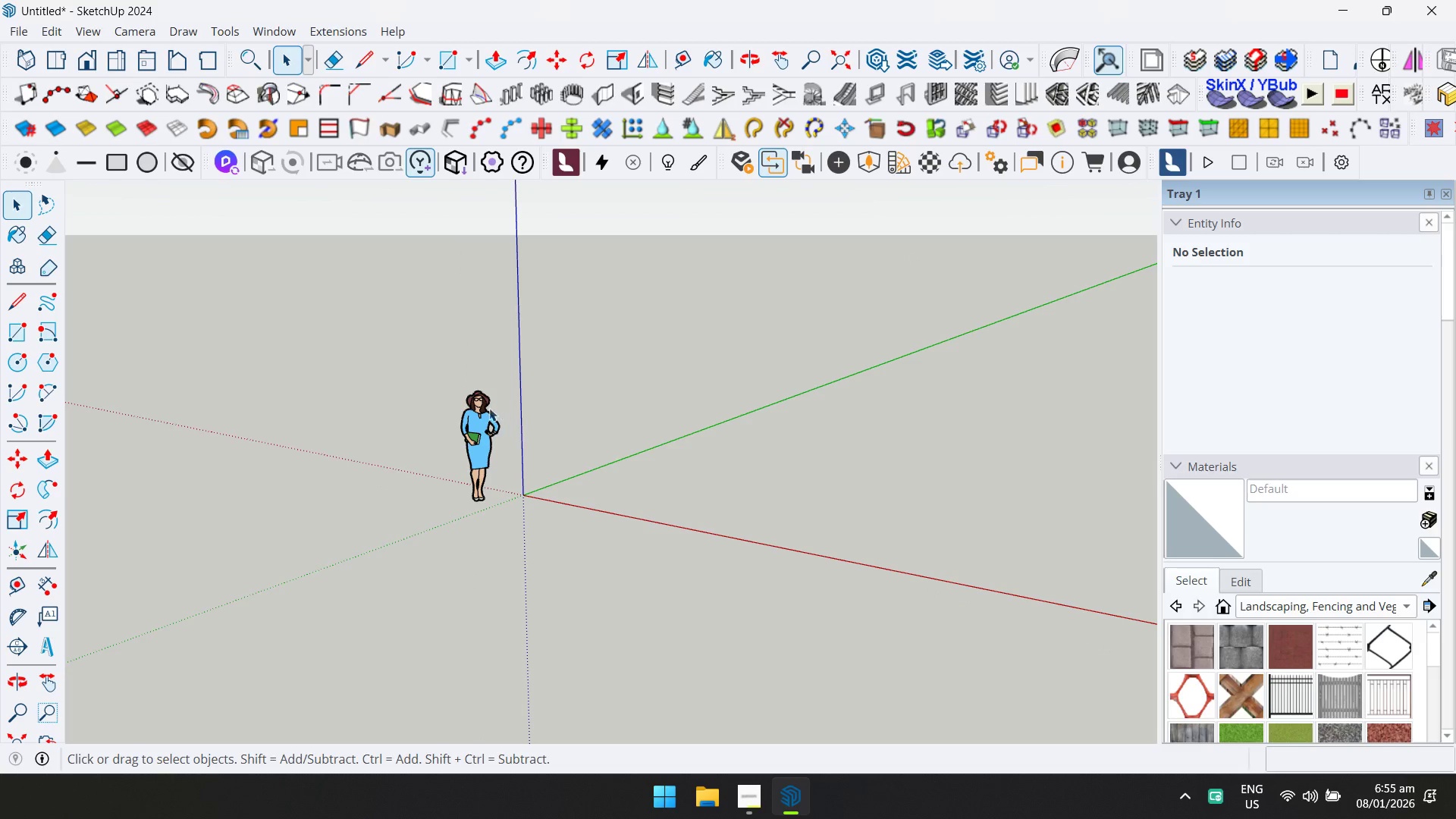 
left_click([486, 410])
 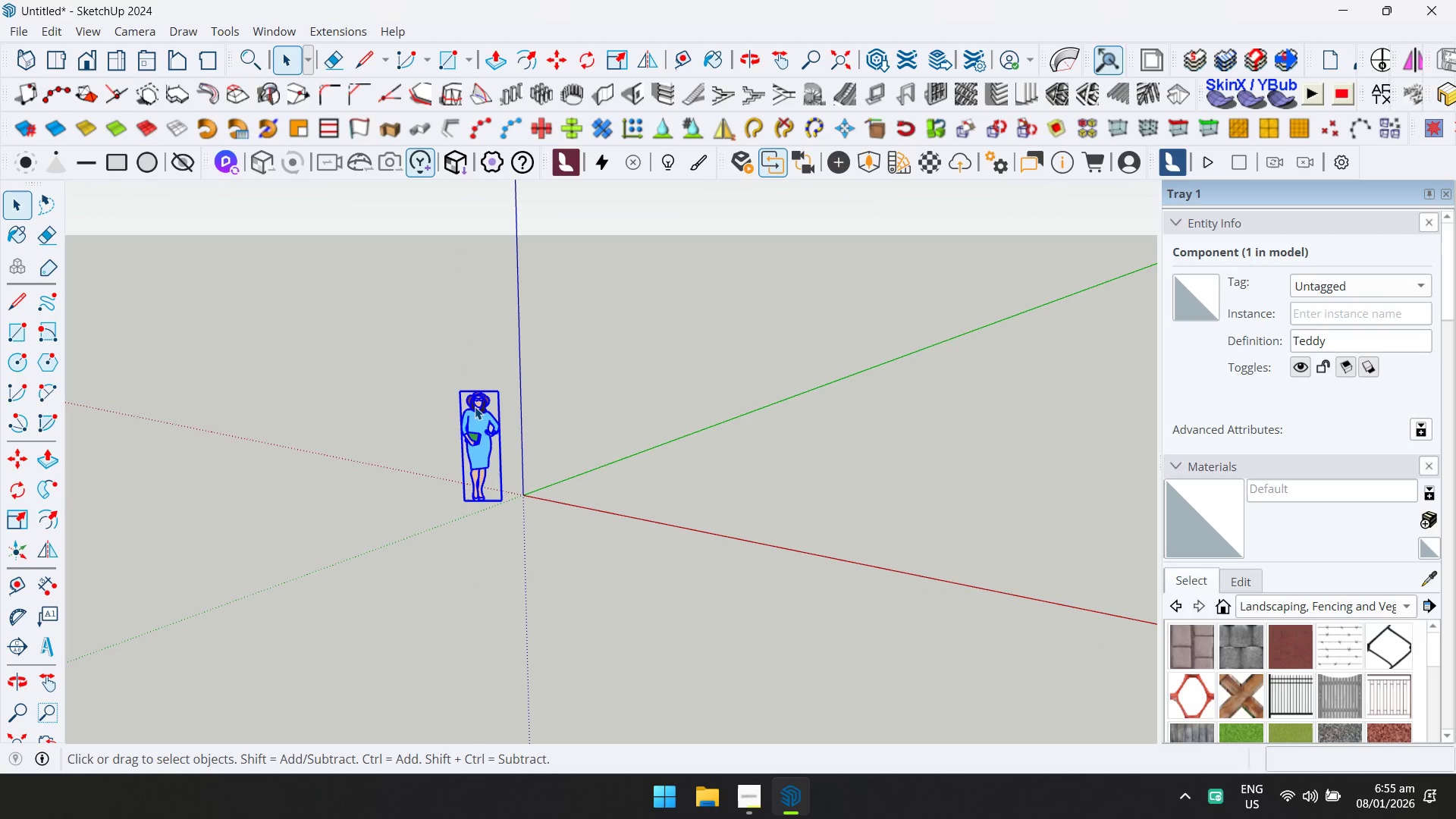 
key(Delete)
 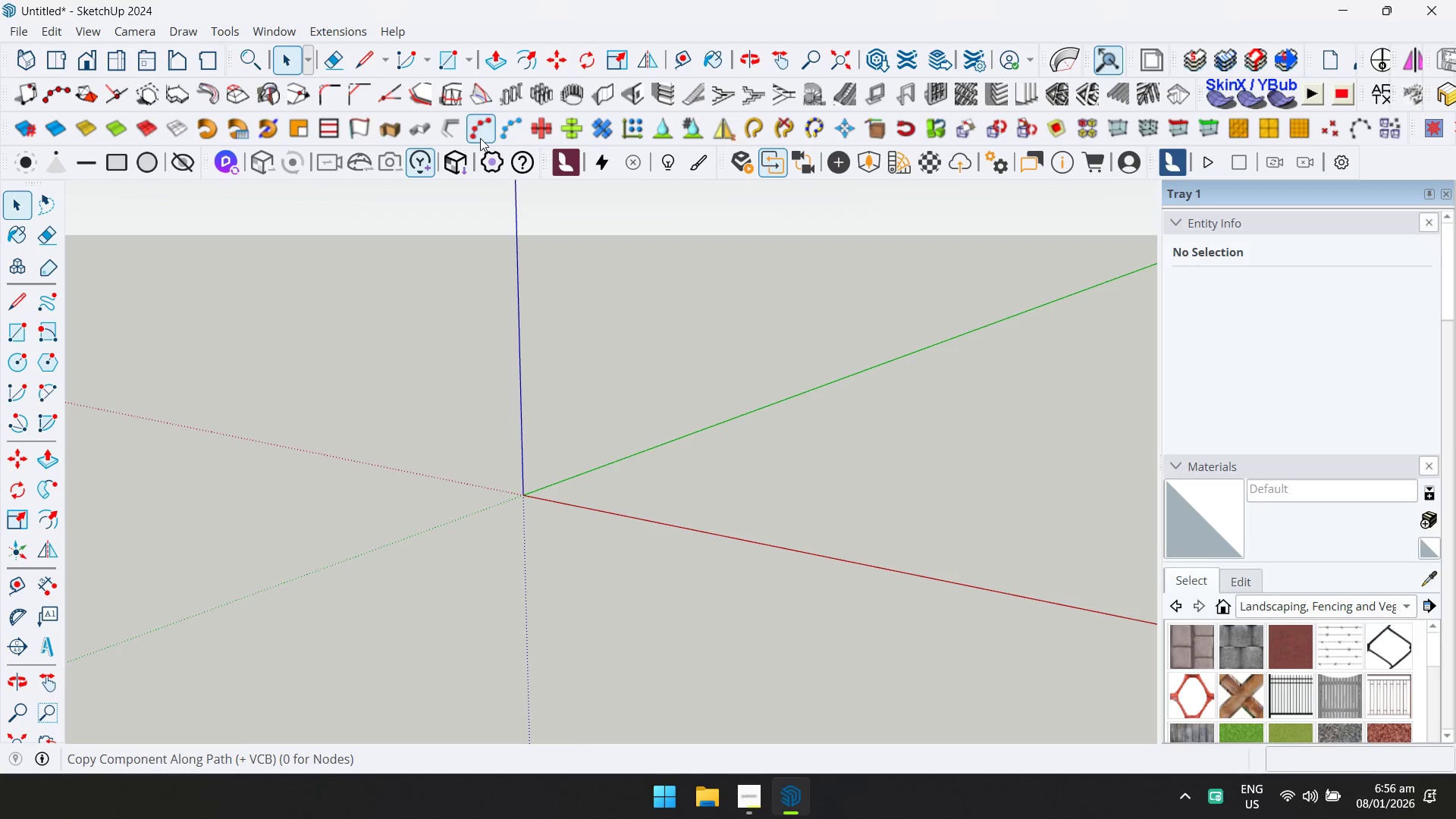 
wait(33.67)
 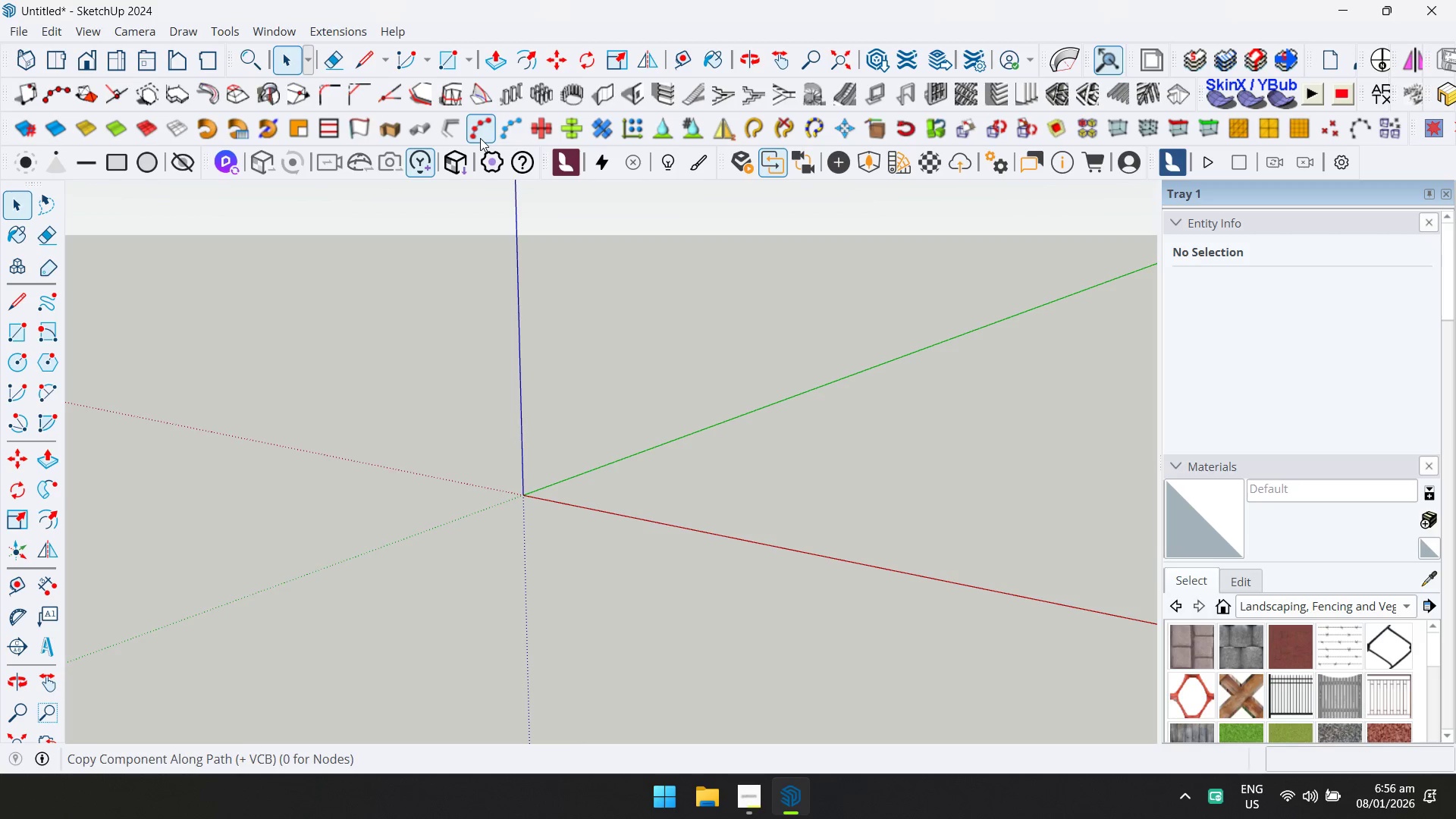 
scroll: coordinate [676, 468], scroll_direction: down, amount: 7.0
 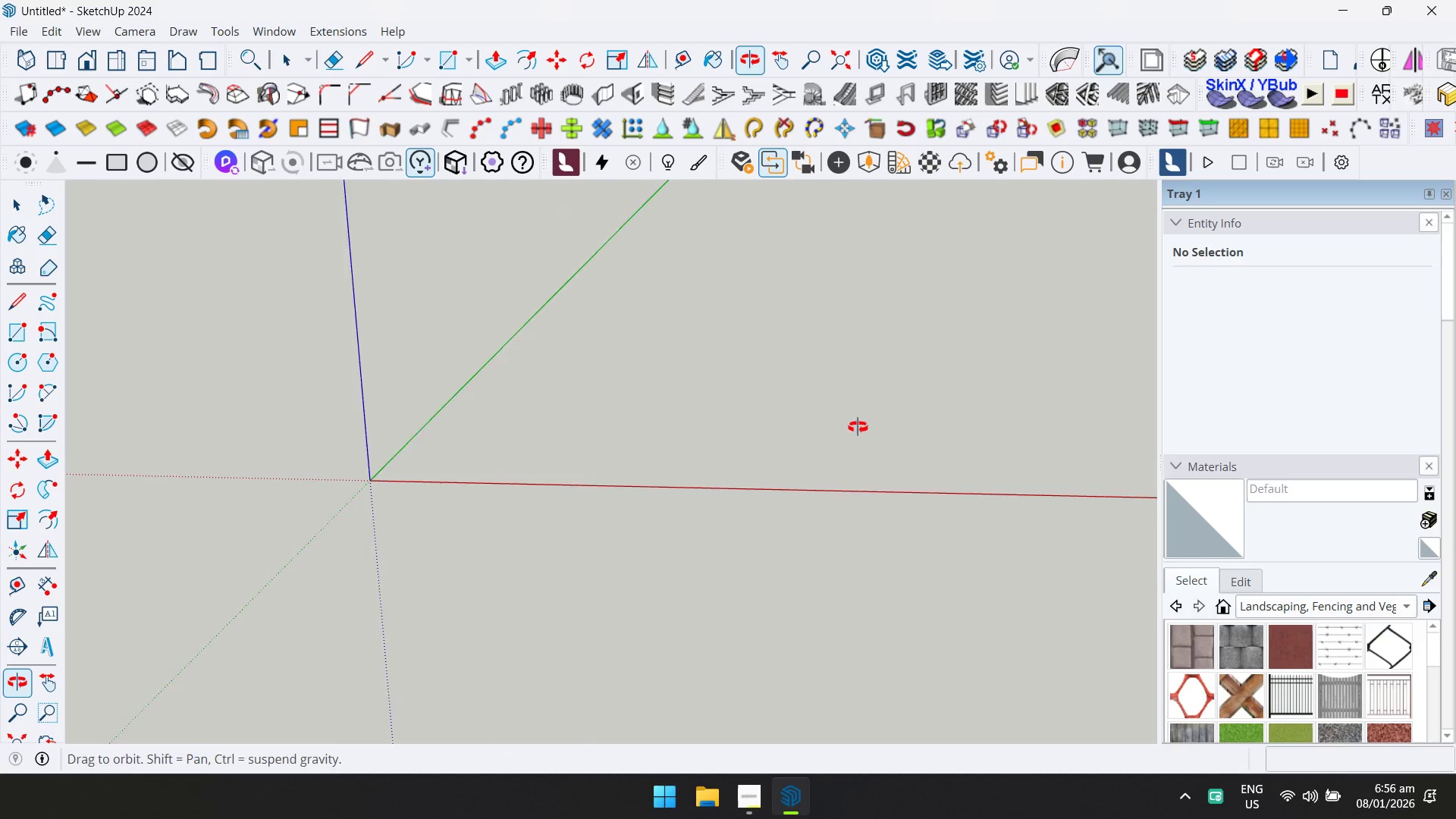 
key(Shift+ShiftLeft)
 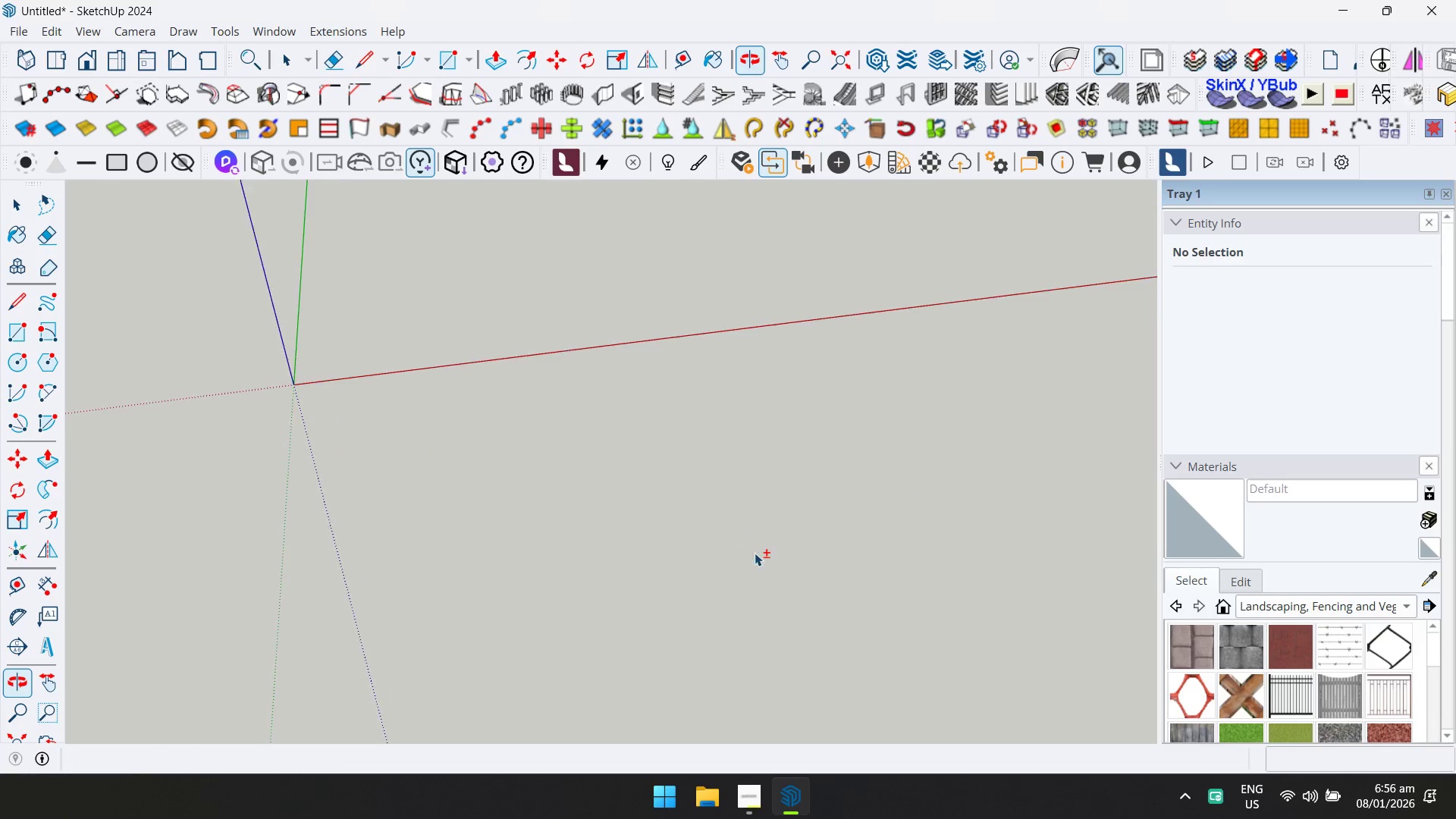 
scroll: coordinate [623, 380], scroll_direction: down, amount: 2.0
 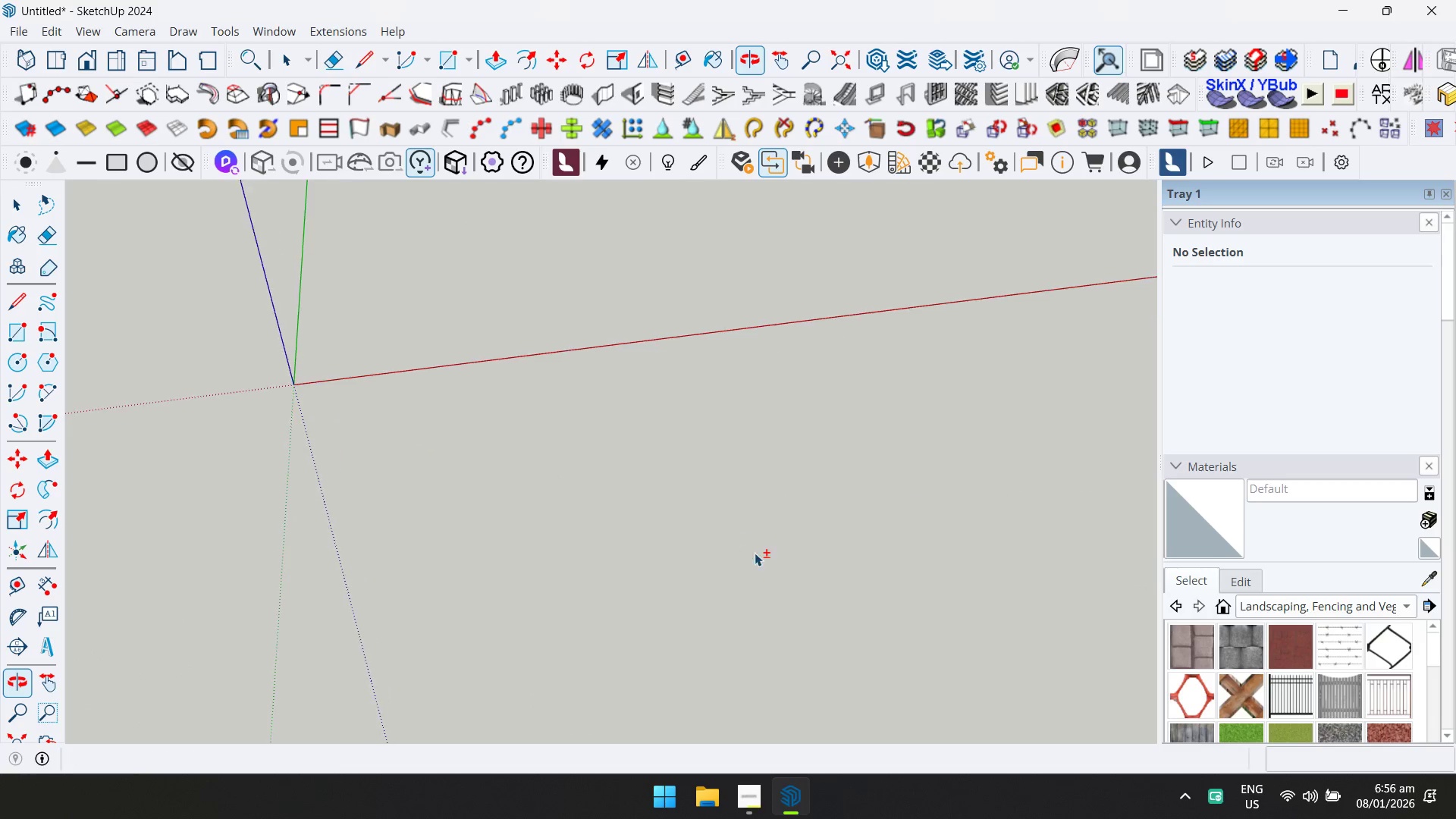 
key(L)
 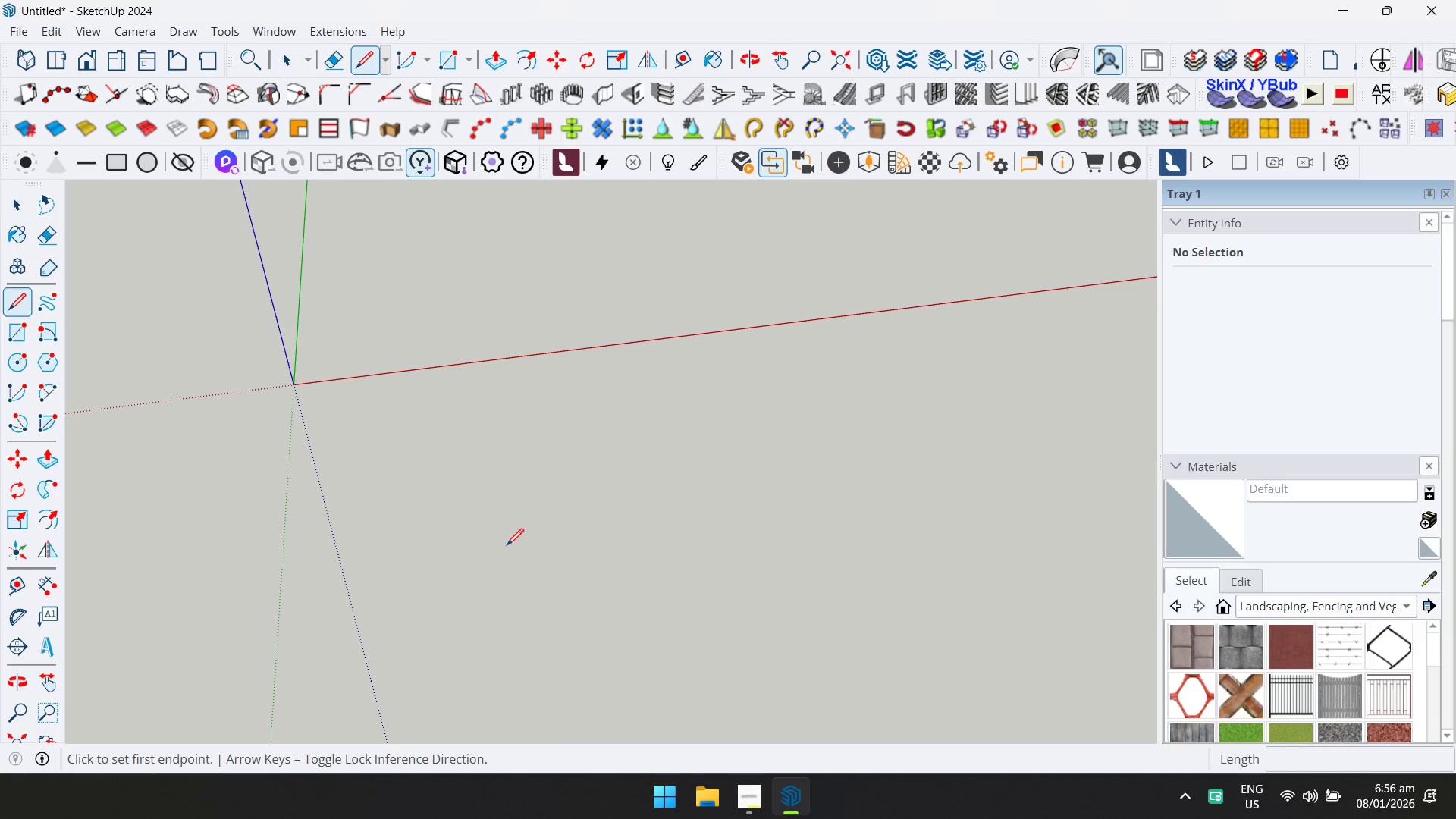 
scroll: coordinate [339, 312], scroll_direction: up, amount: 4.0
 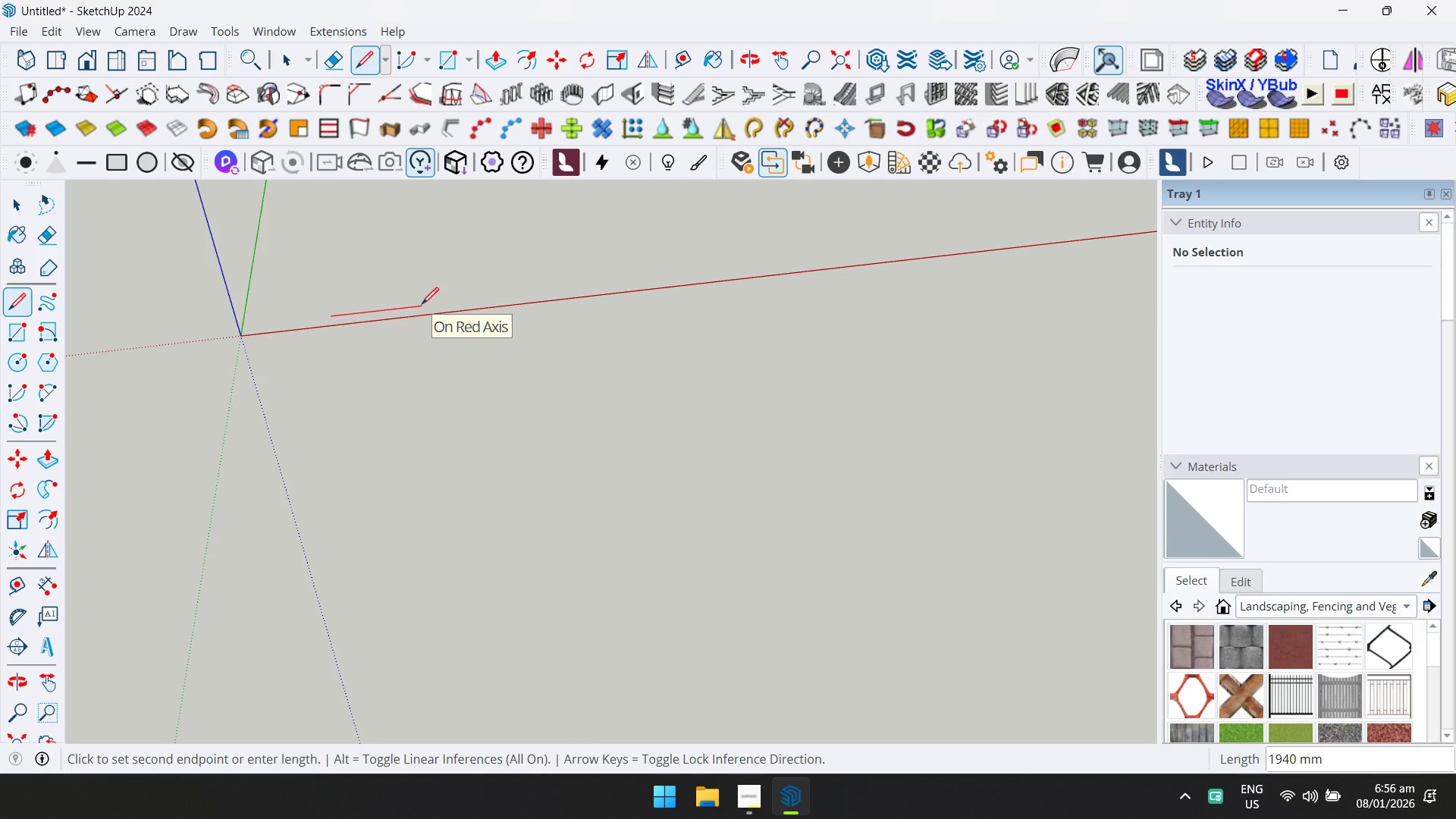 
key(ArrowLeft)
 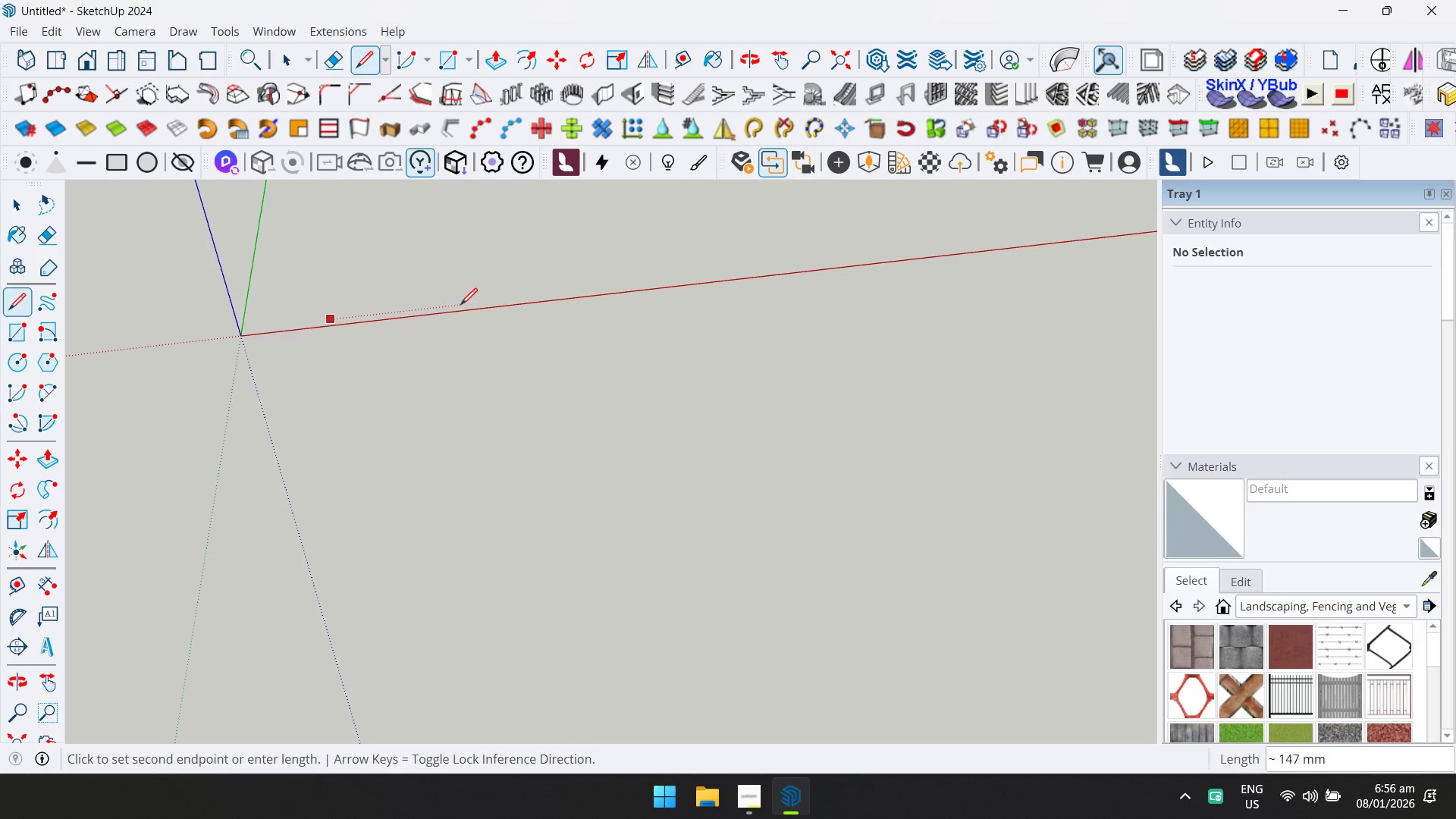 
key(ArrowRight)
 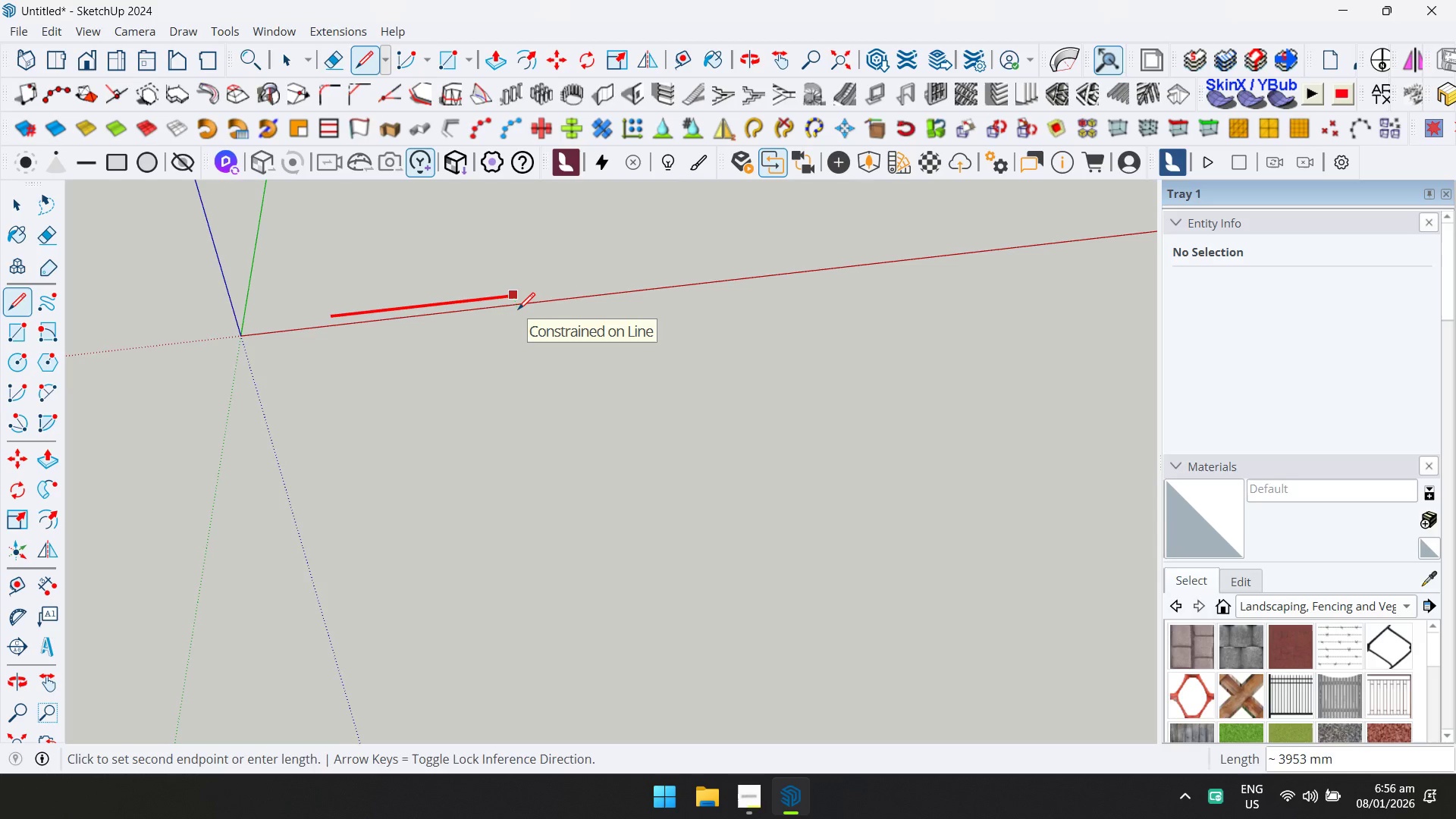 
key(Enter)
 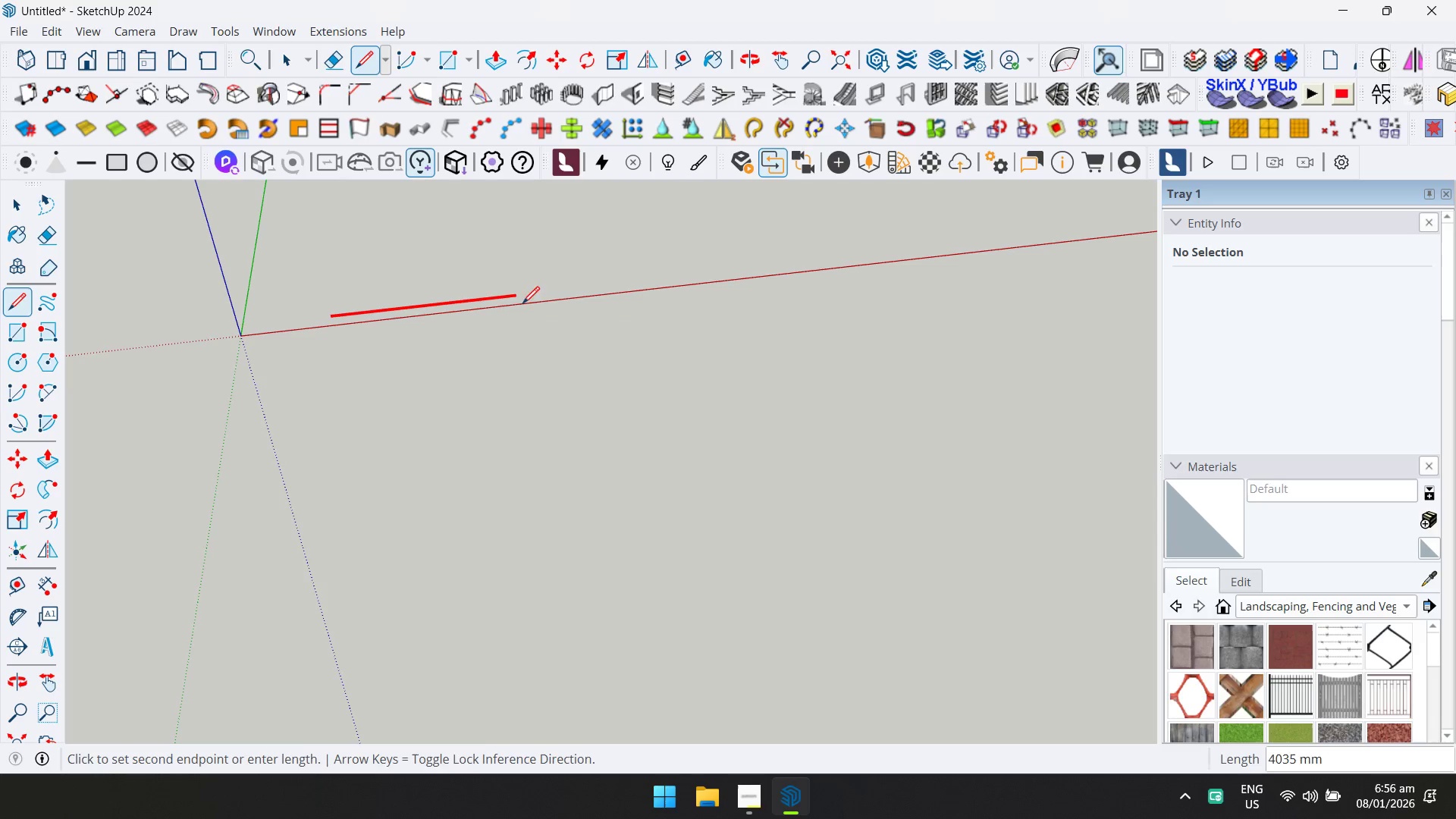 
key(Control+ControlLeft)
 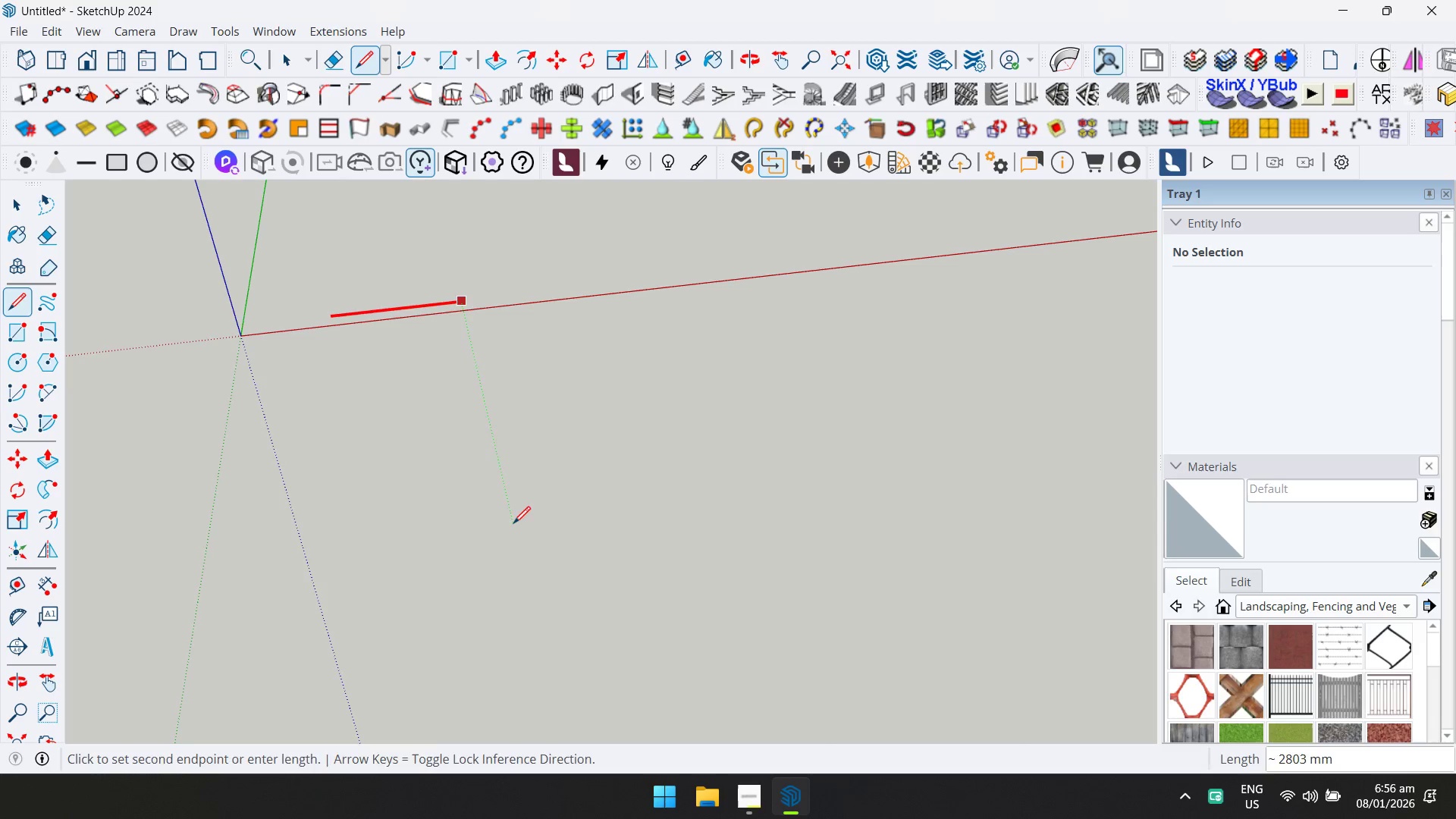 
key(Control+Z)
 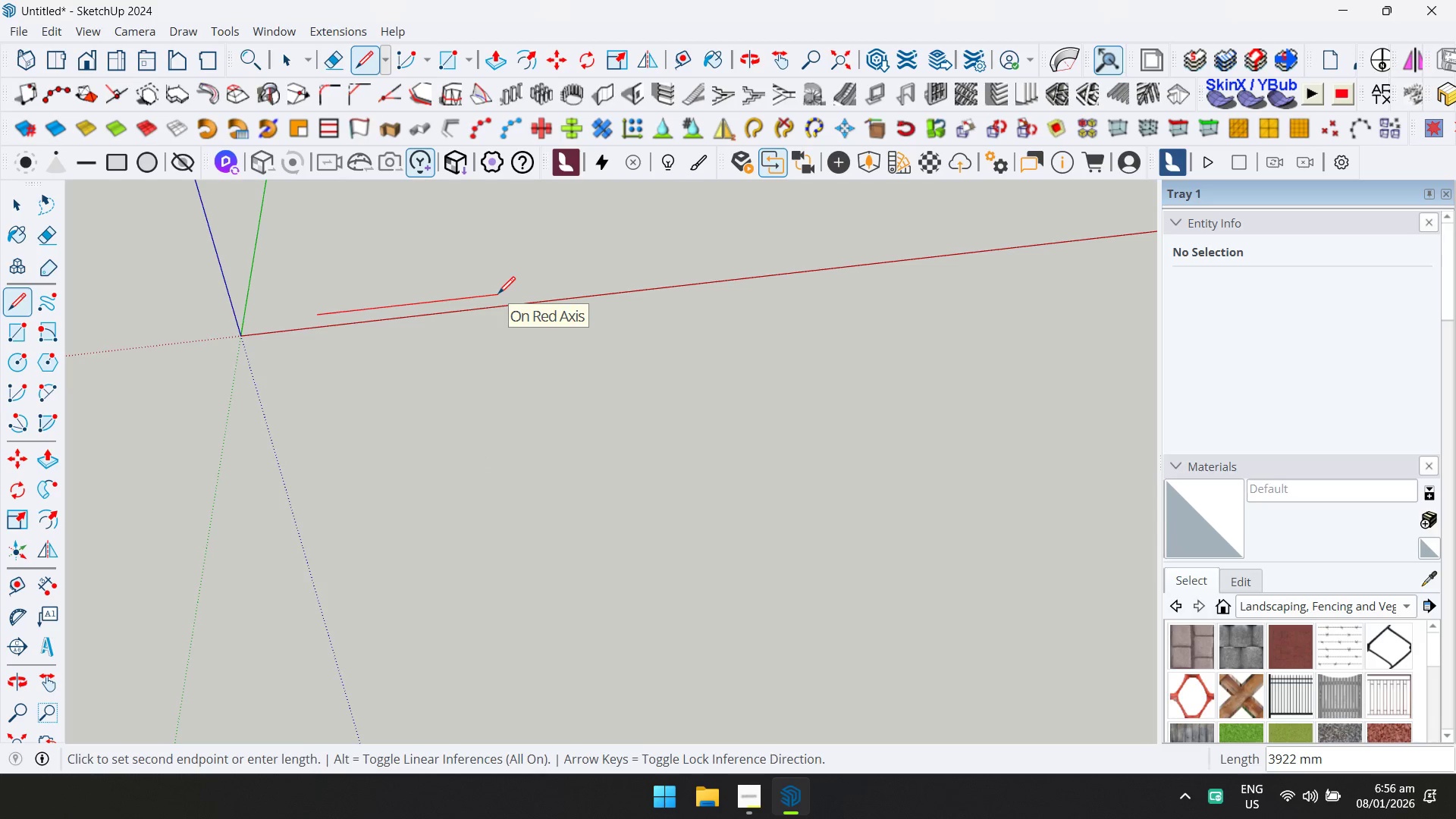 
key(ArrowDown)
 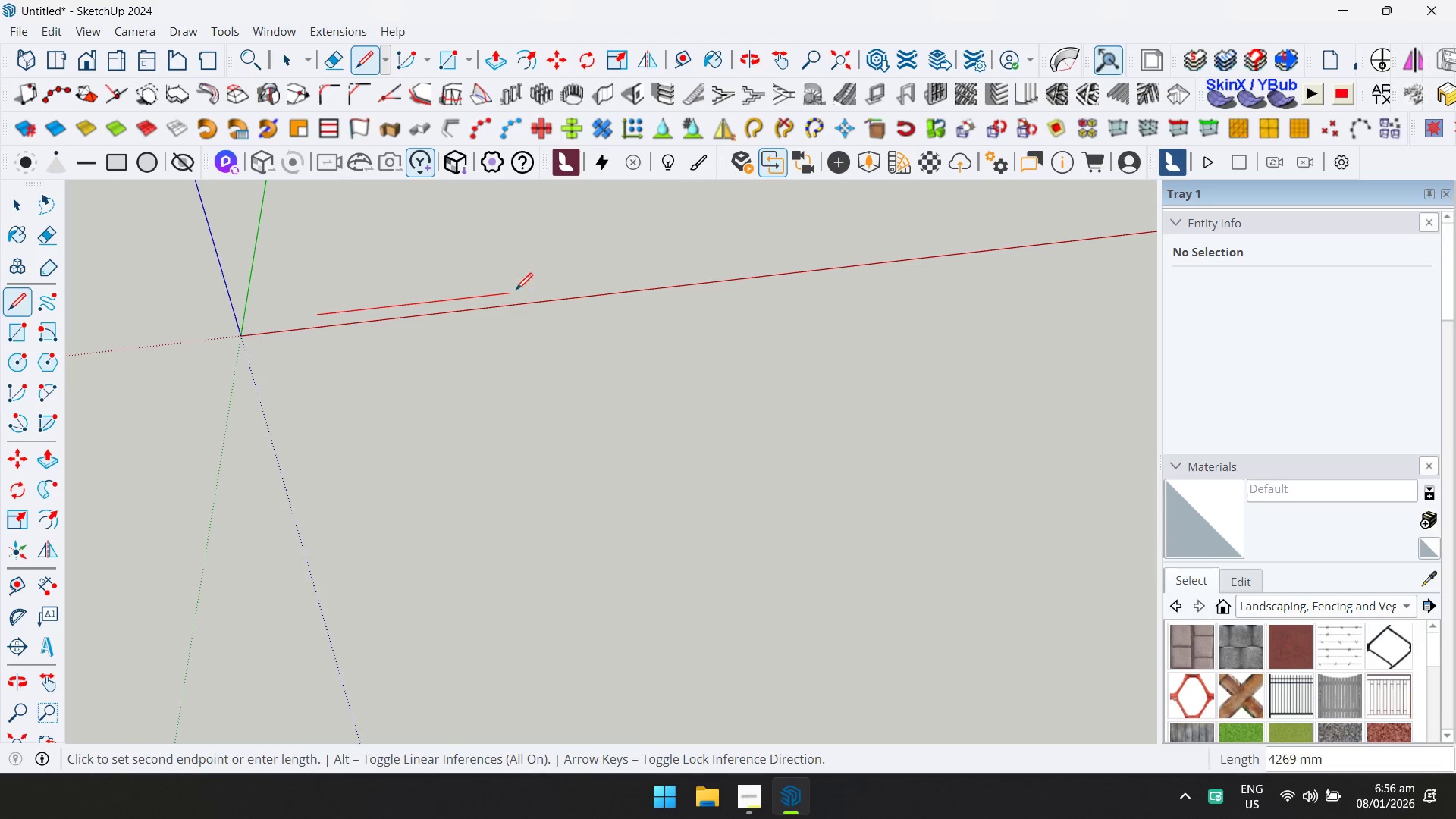 
key(ArrowLeft)
 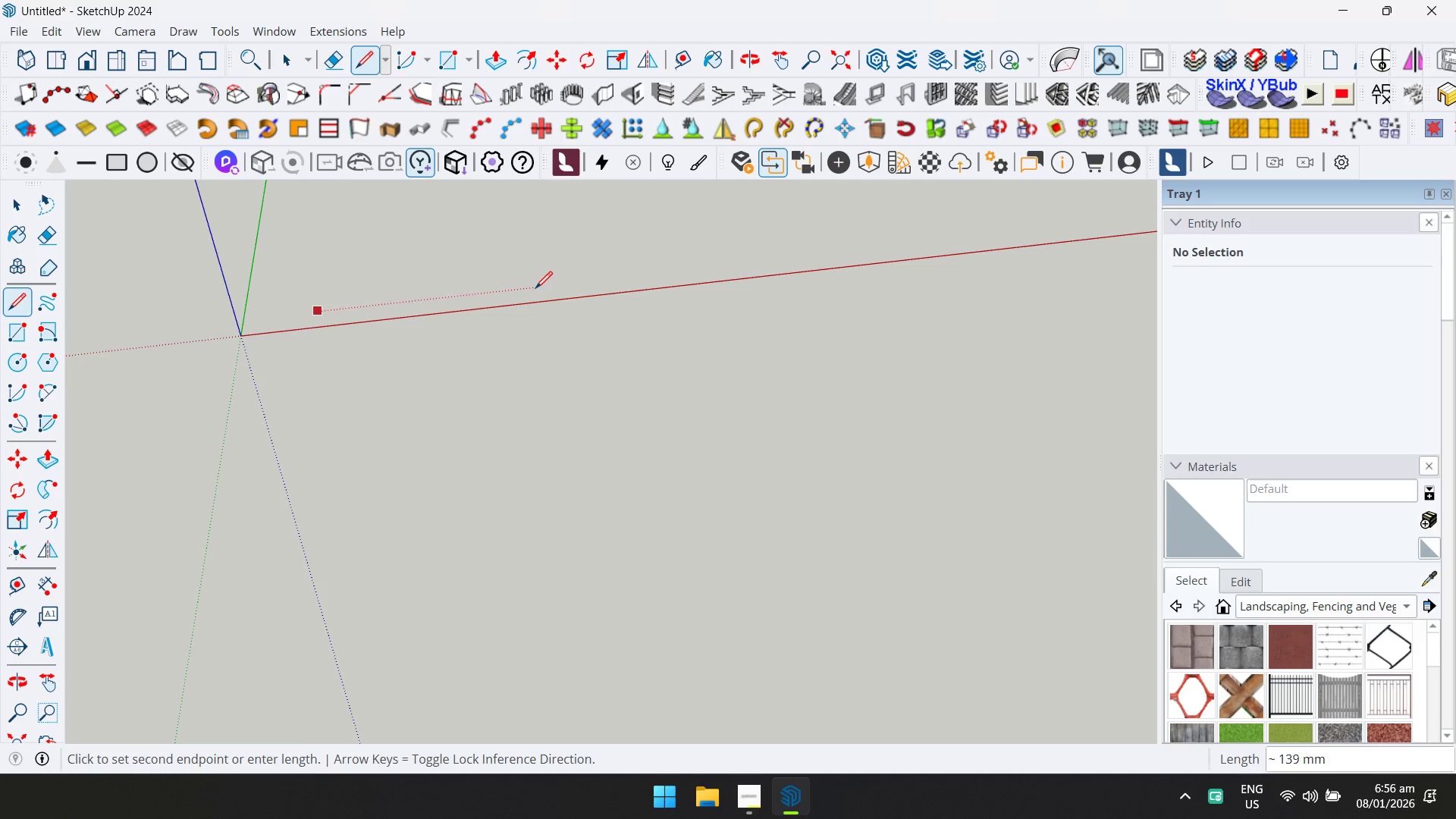 
key(ArrowRight)
 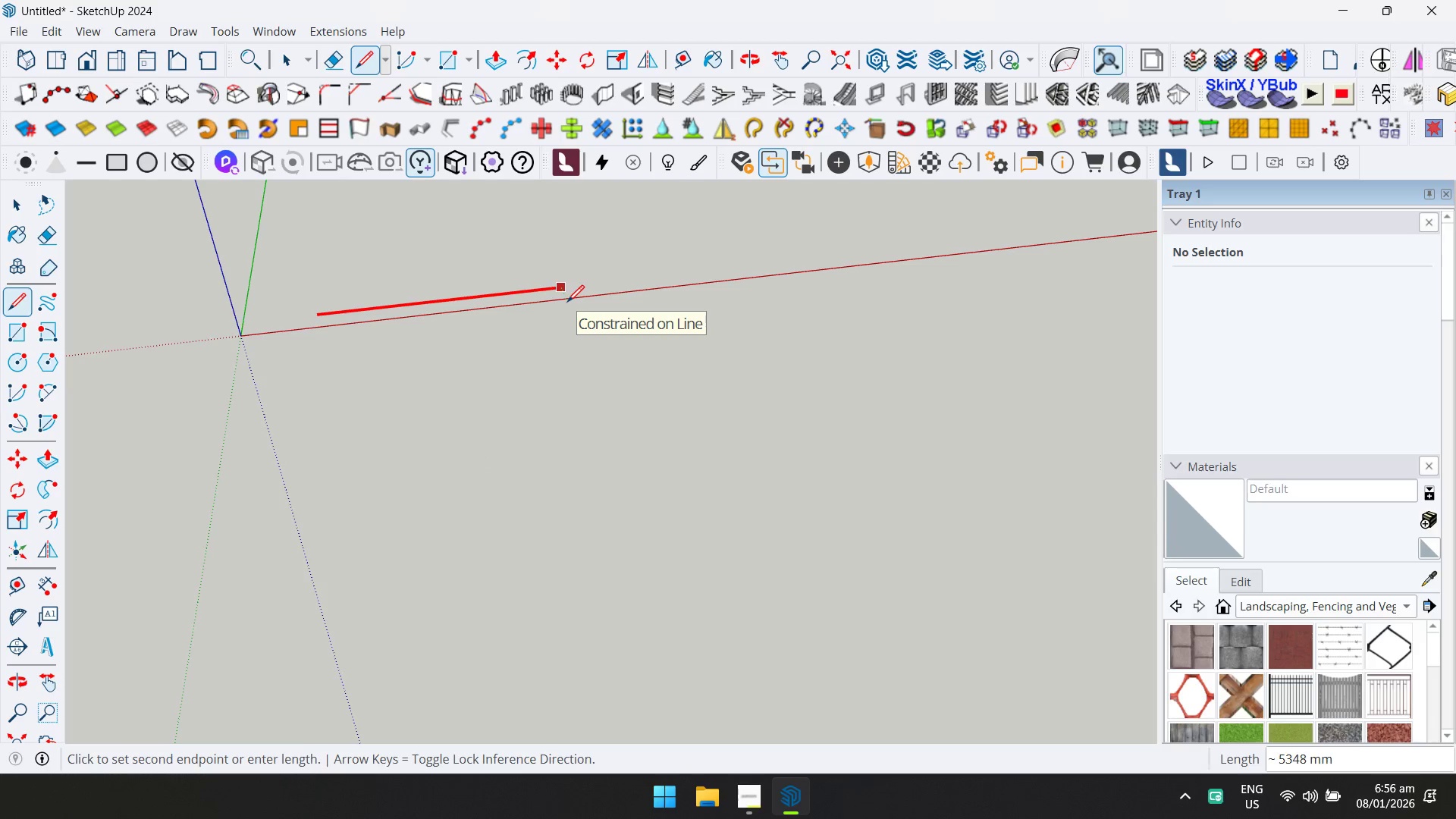 
type(4000)
 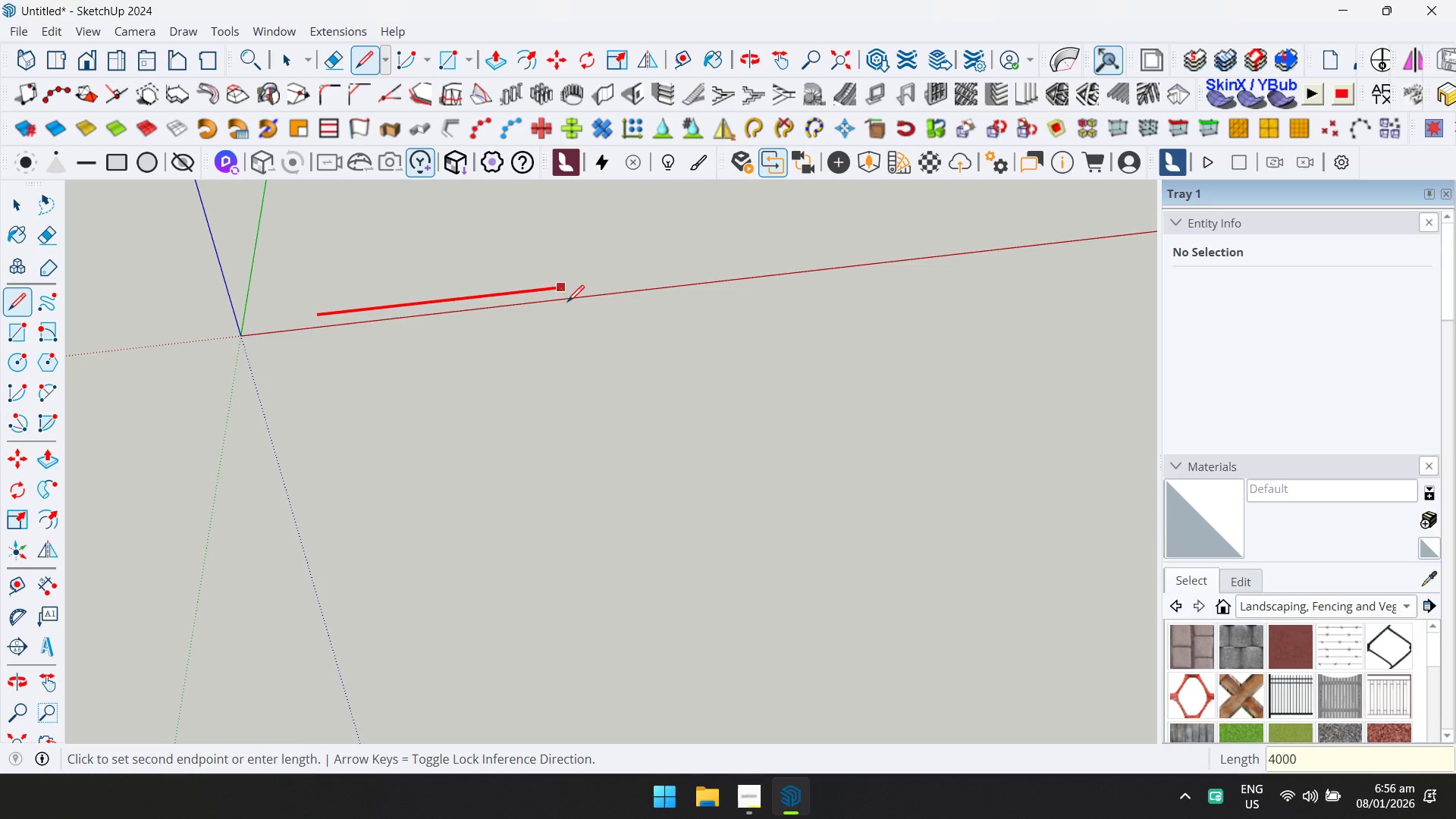 
key(Enter)
 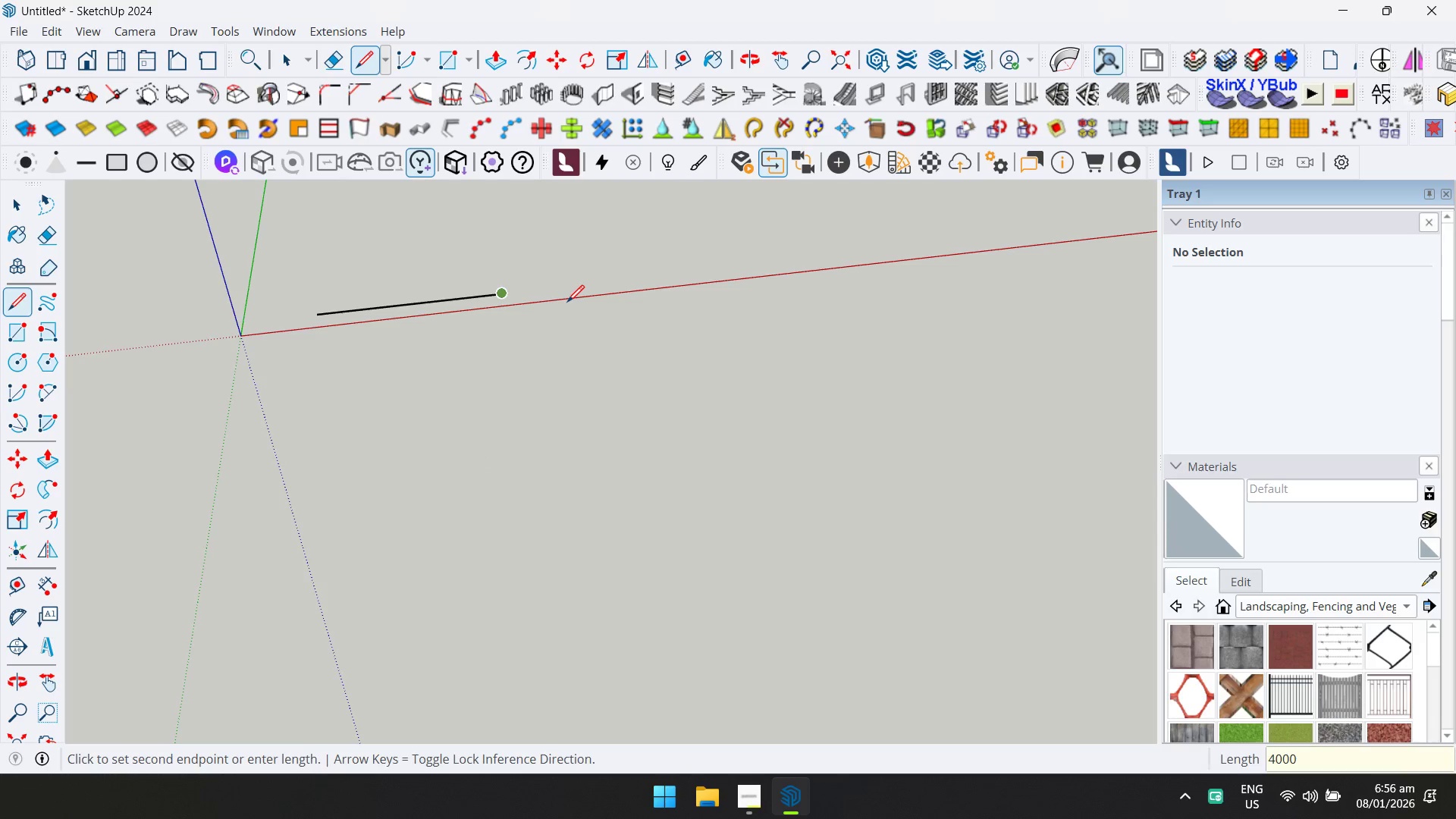 
key(ArrowLeft)
 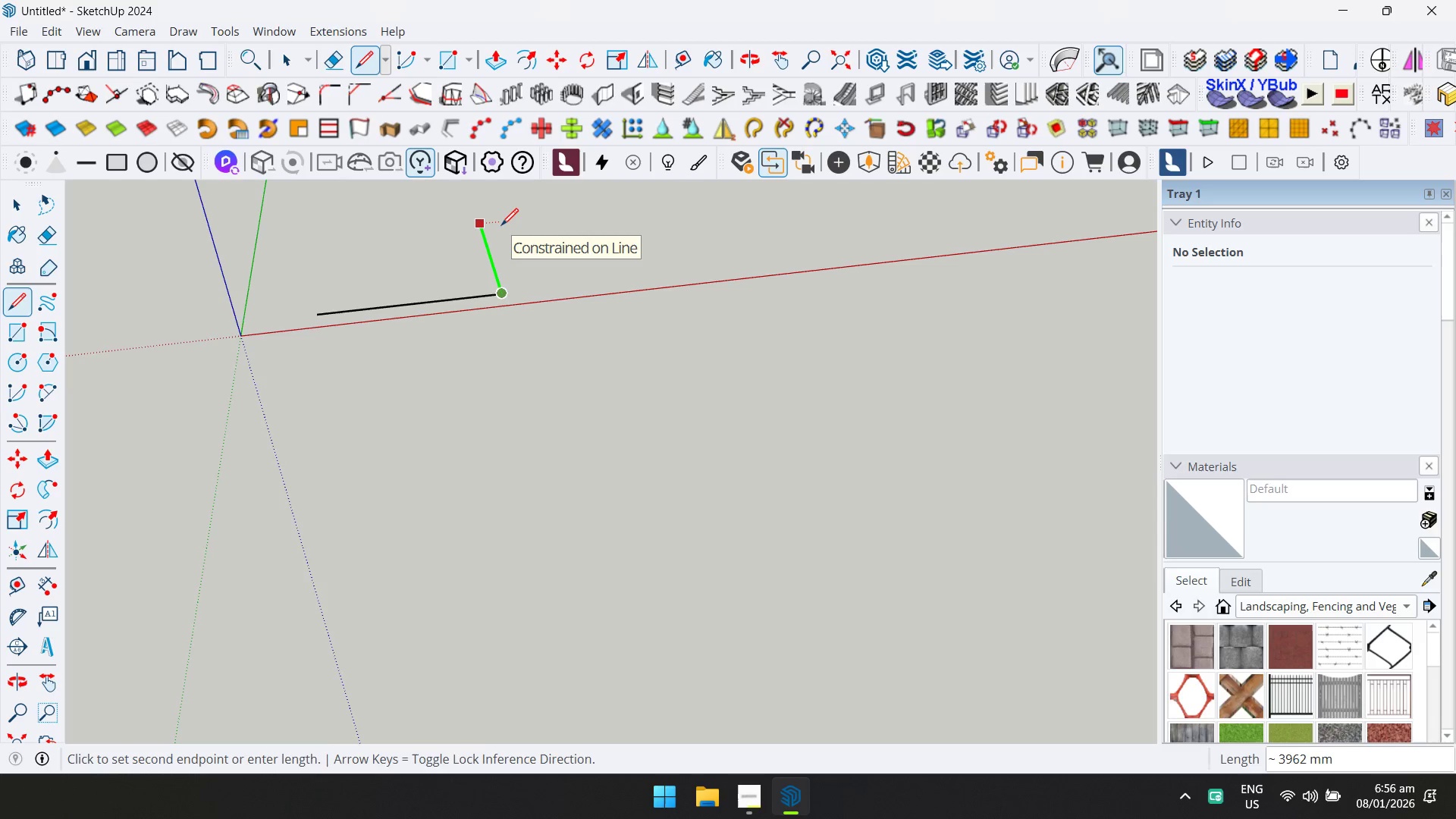 
wait(5.95)
 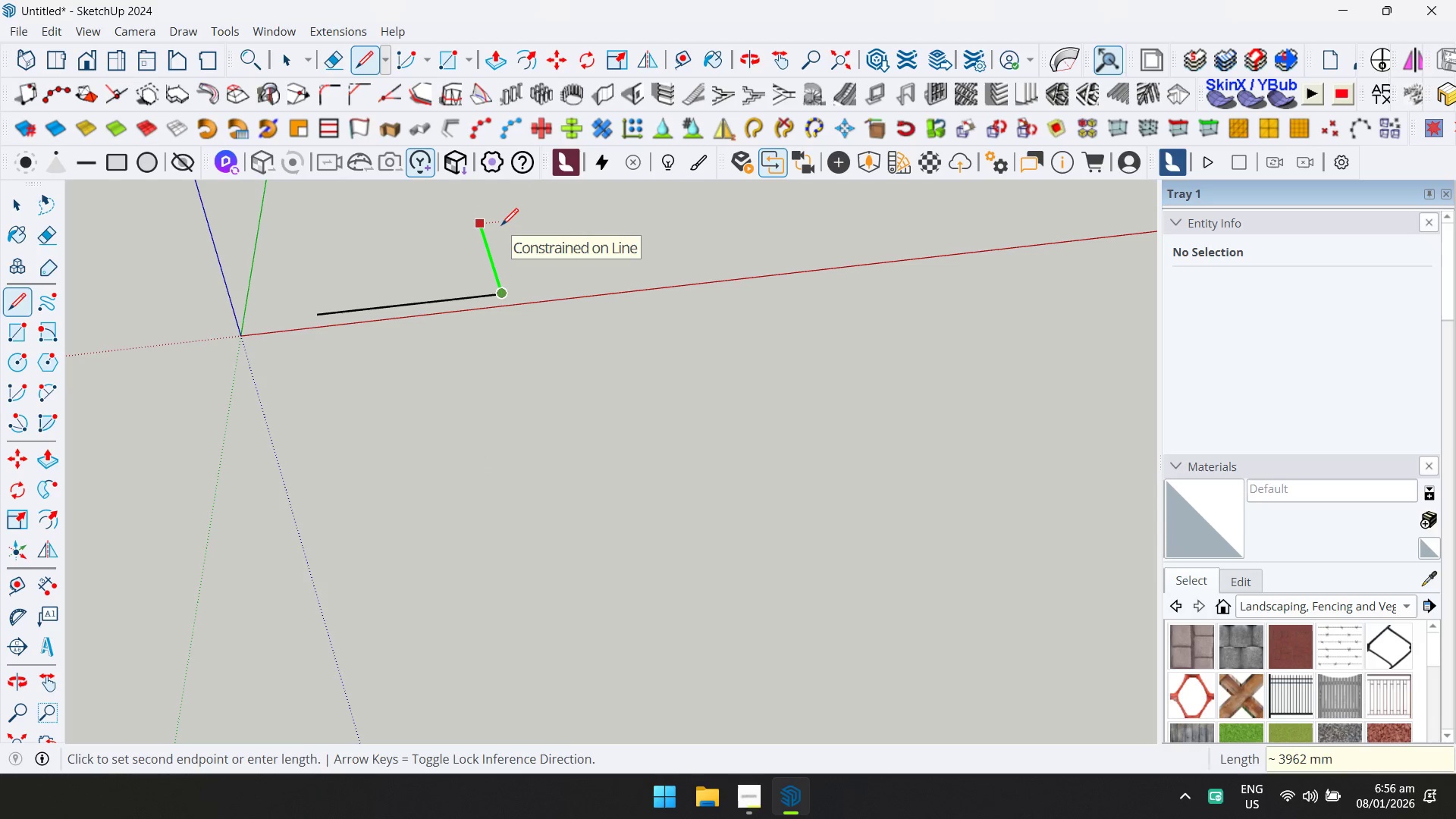 
type(2230)
key(Backspace)
key(Backspace)
type(00)
 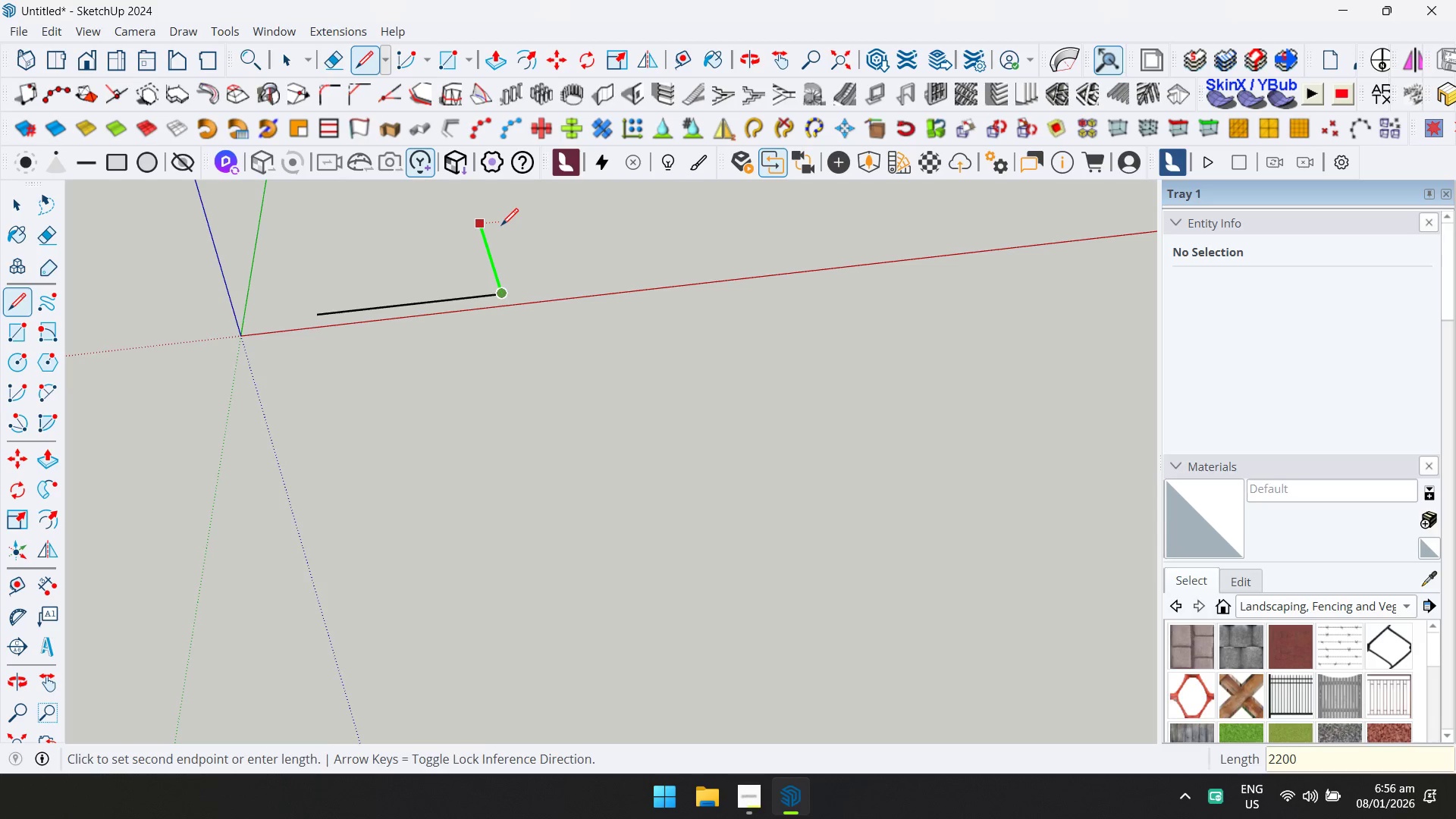 
key(Enter)
 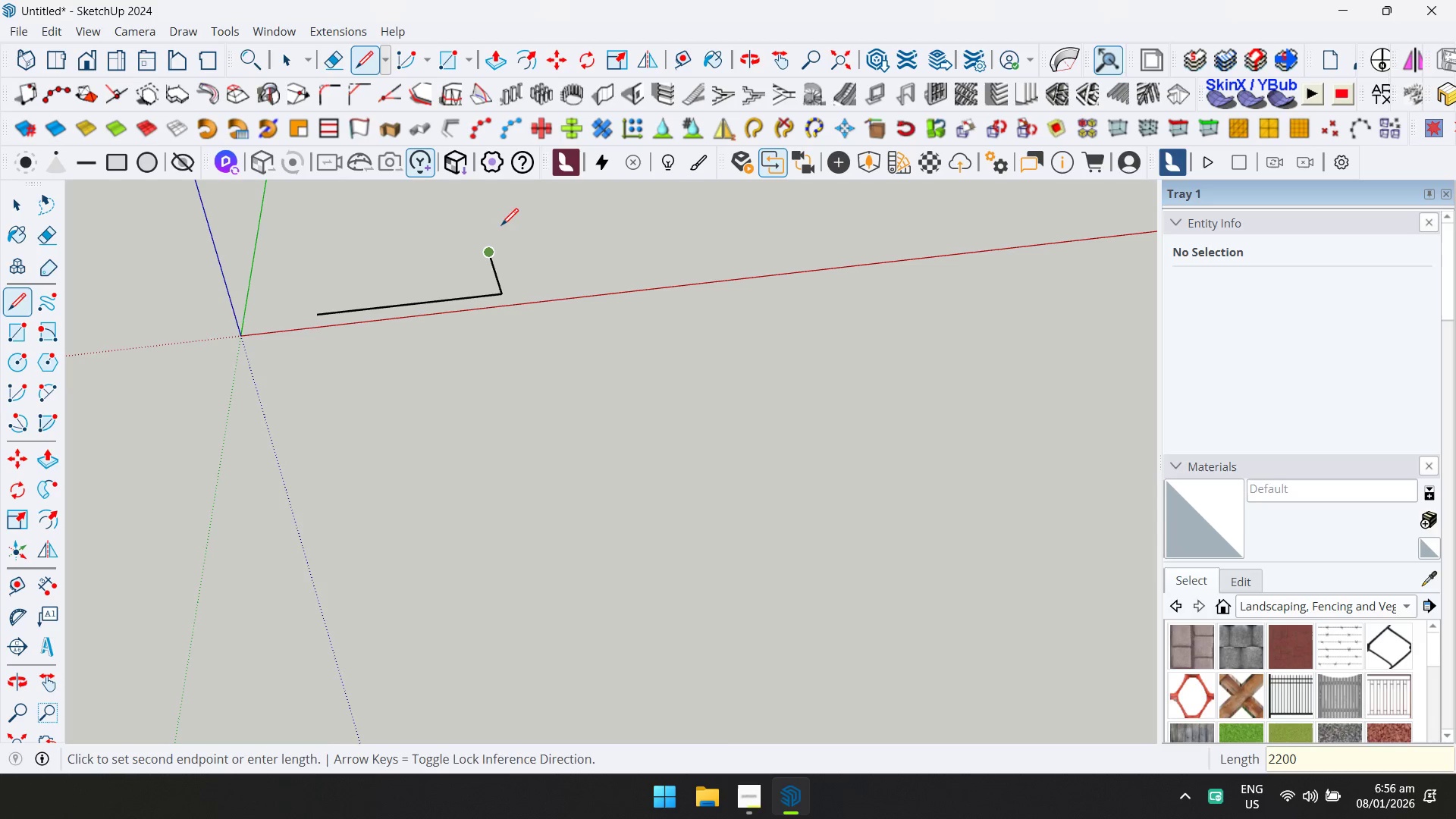 
key(ArrowLeft)
 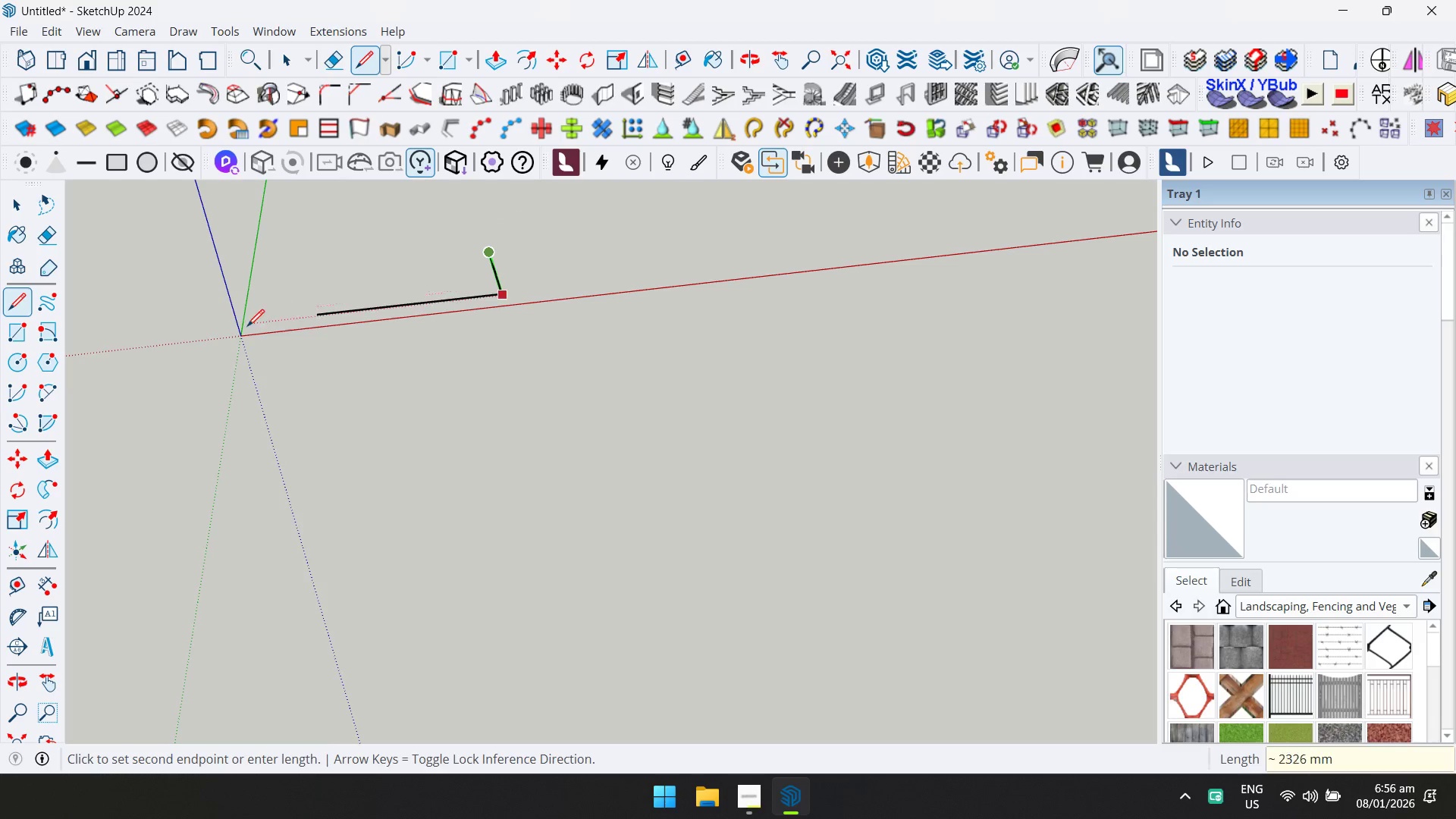 
key(ArrowRight)
 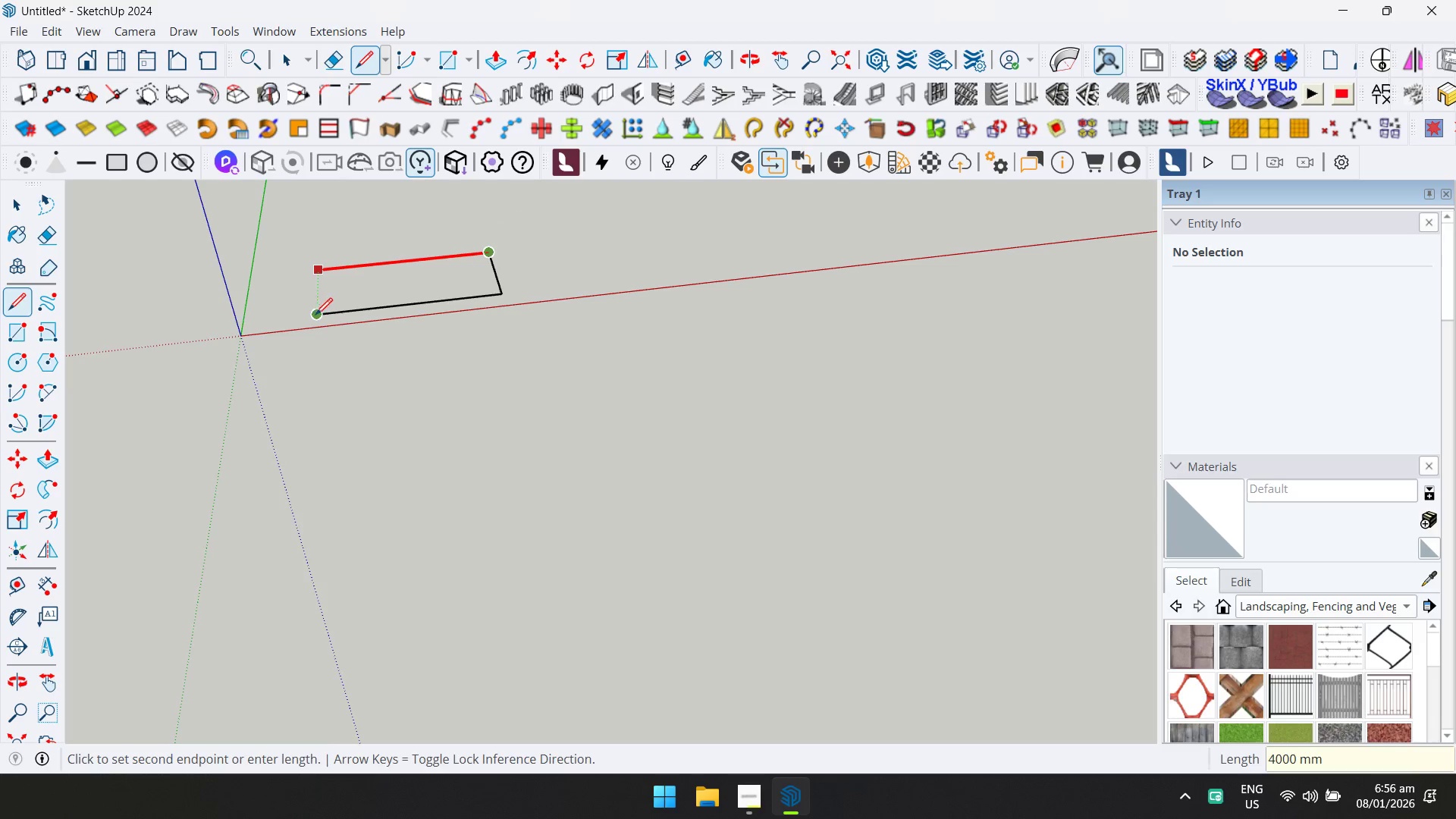 
left_click([321, 315])
 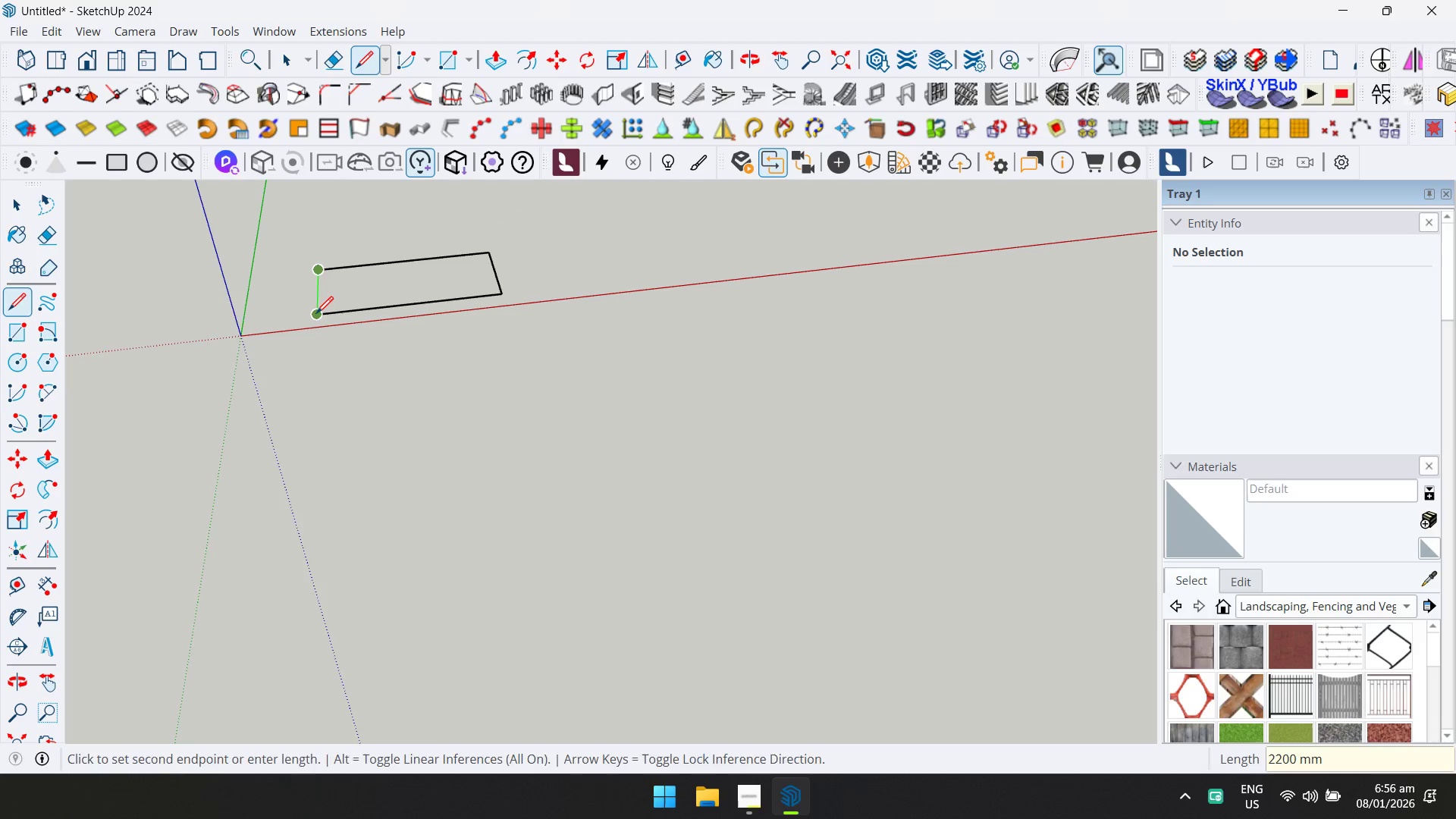 
key(Space)
 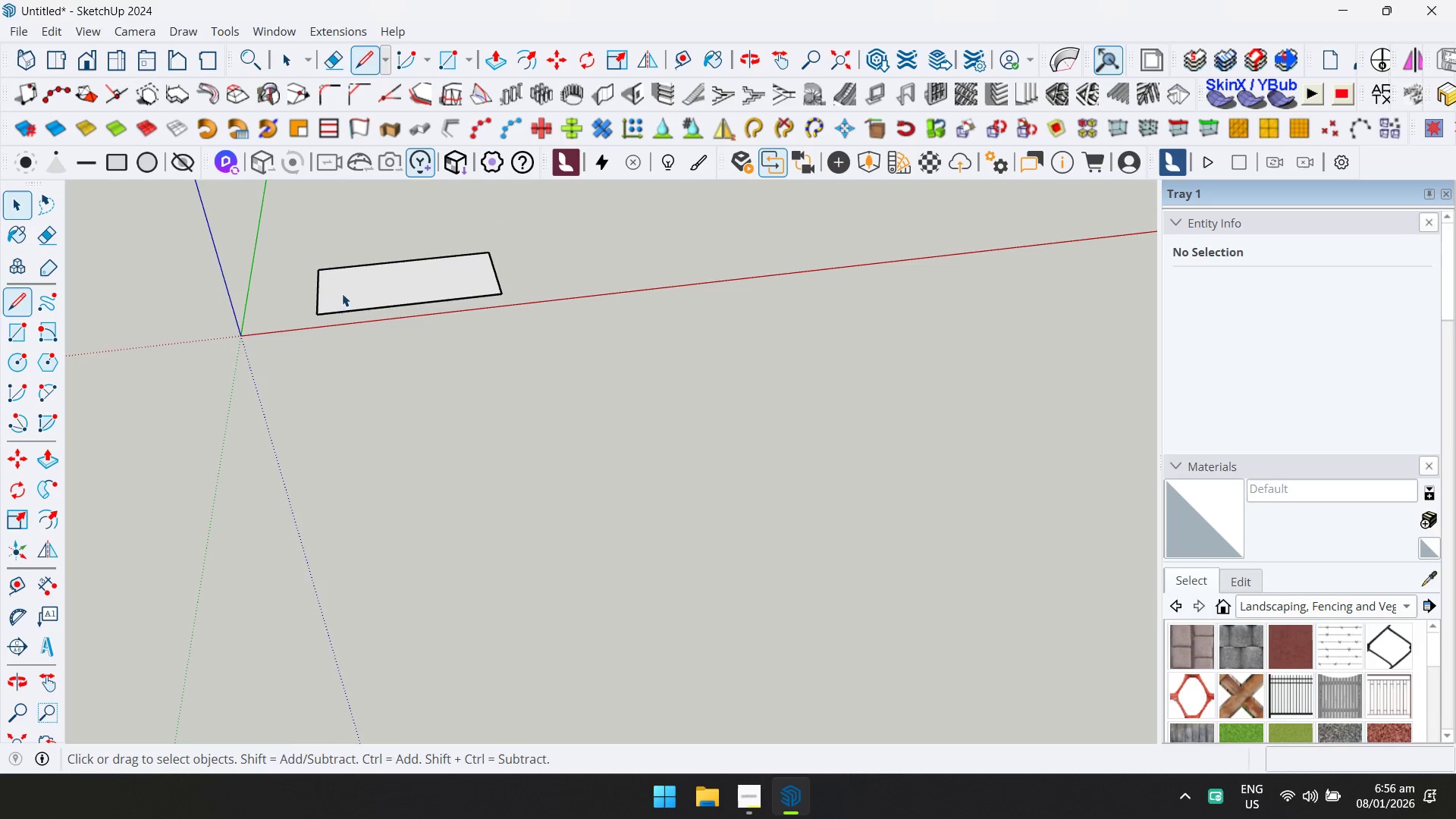 
double_click([353, 287])
 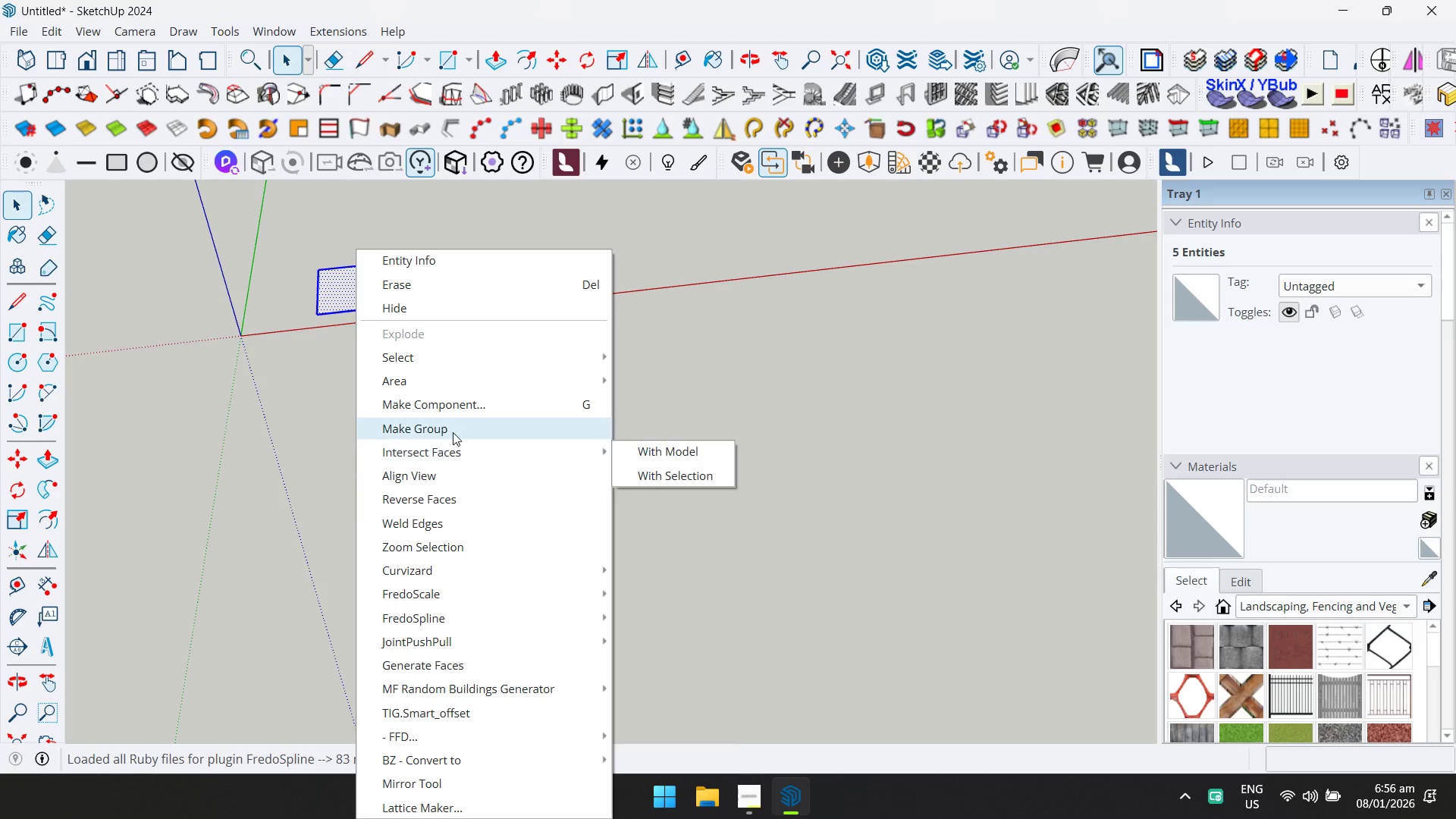 
double_click([400, 285])
 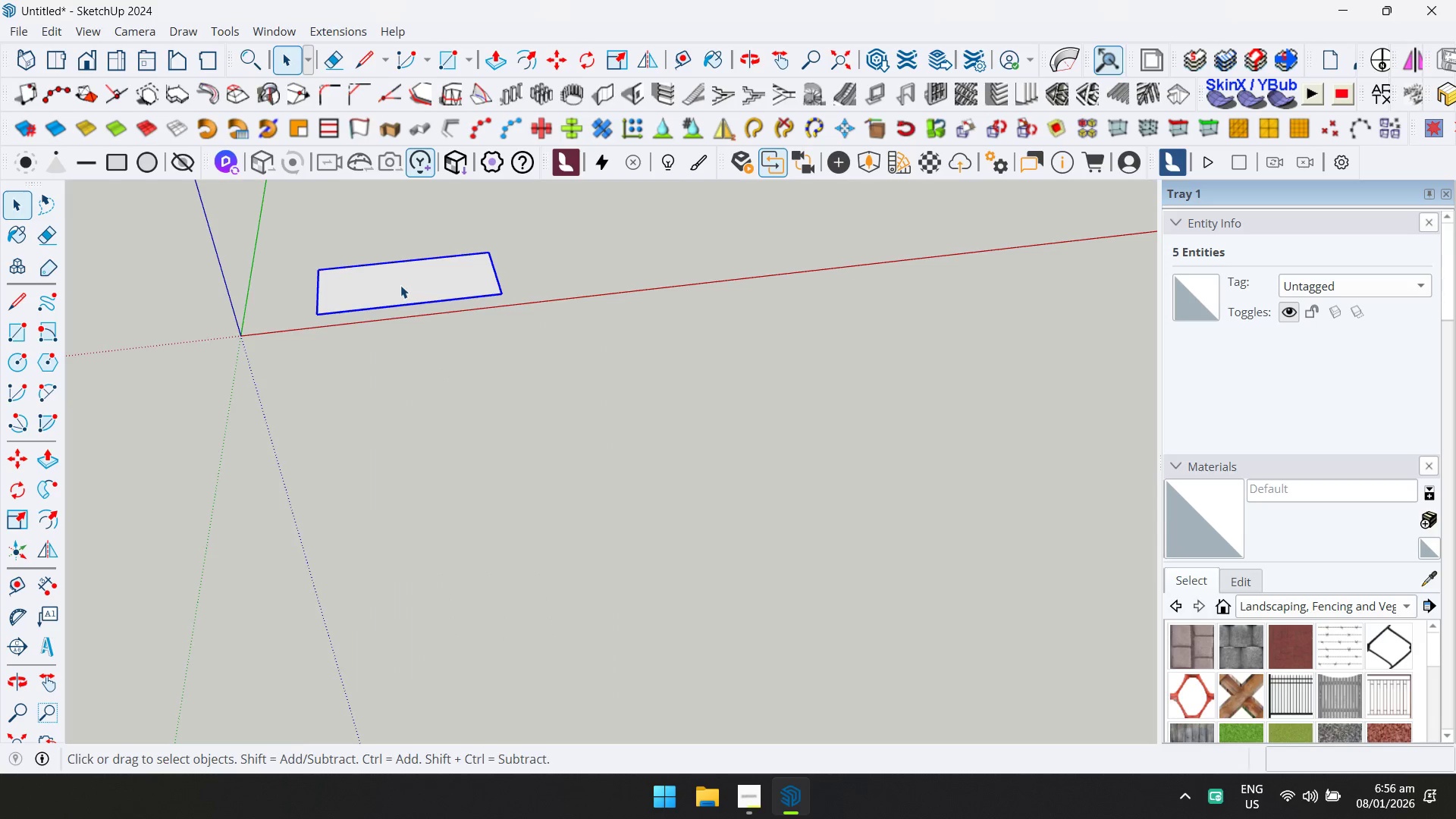 
triple_click([400, 285])
 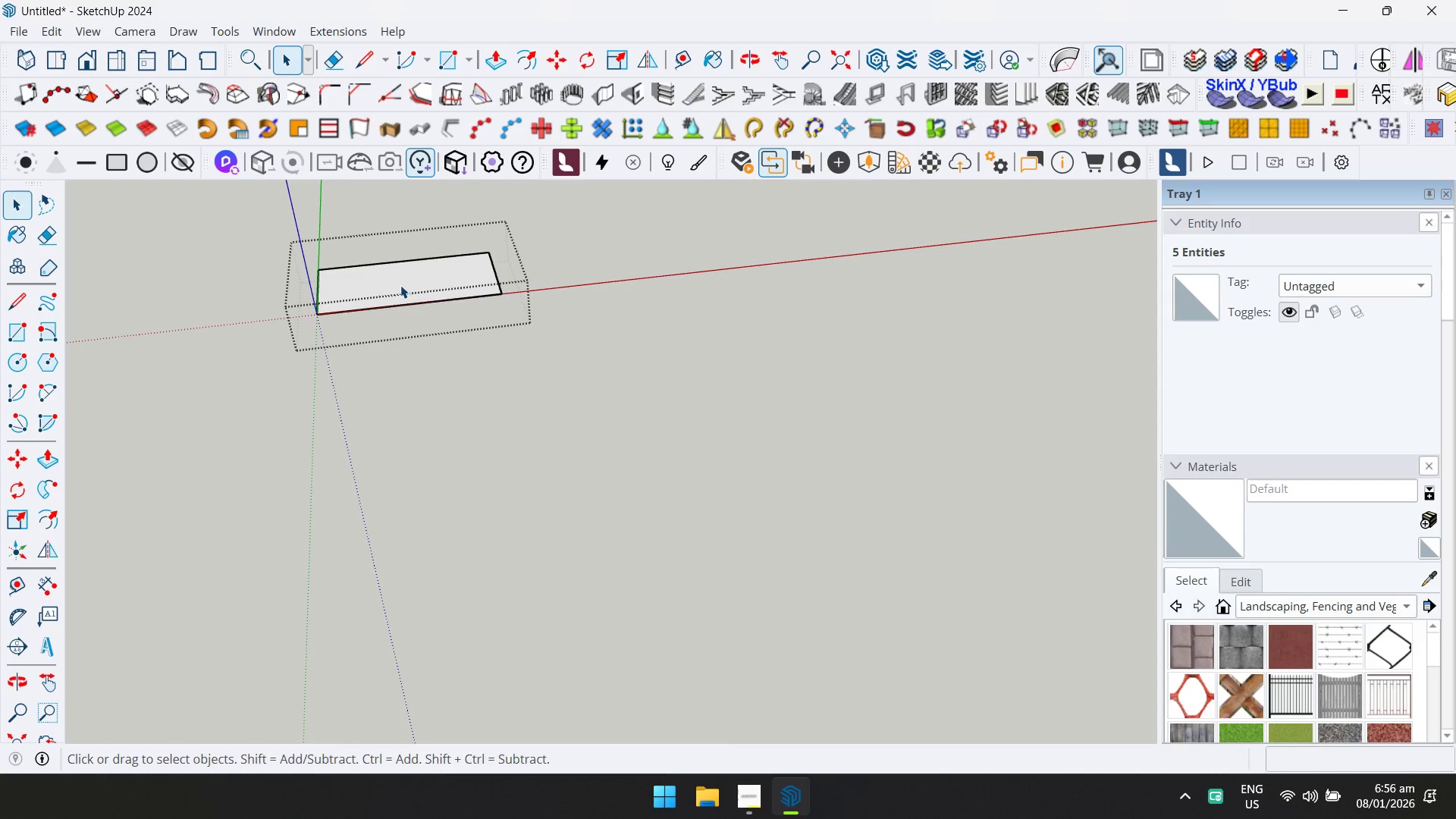 
key(P)
 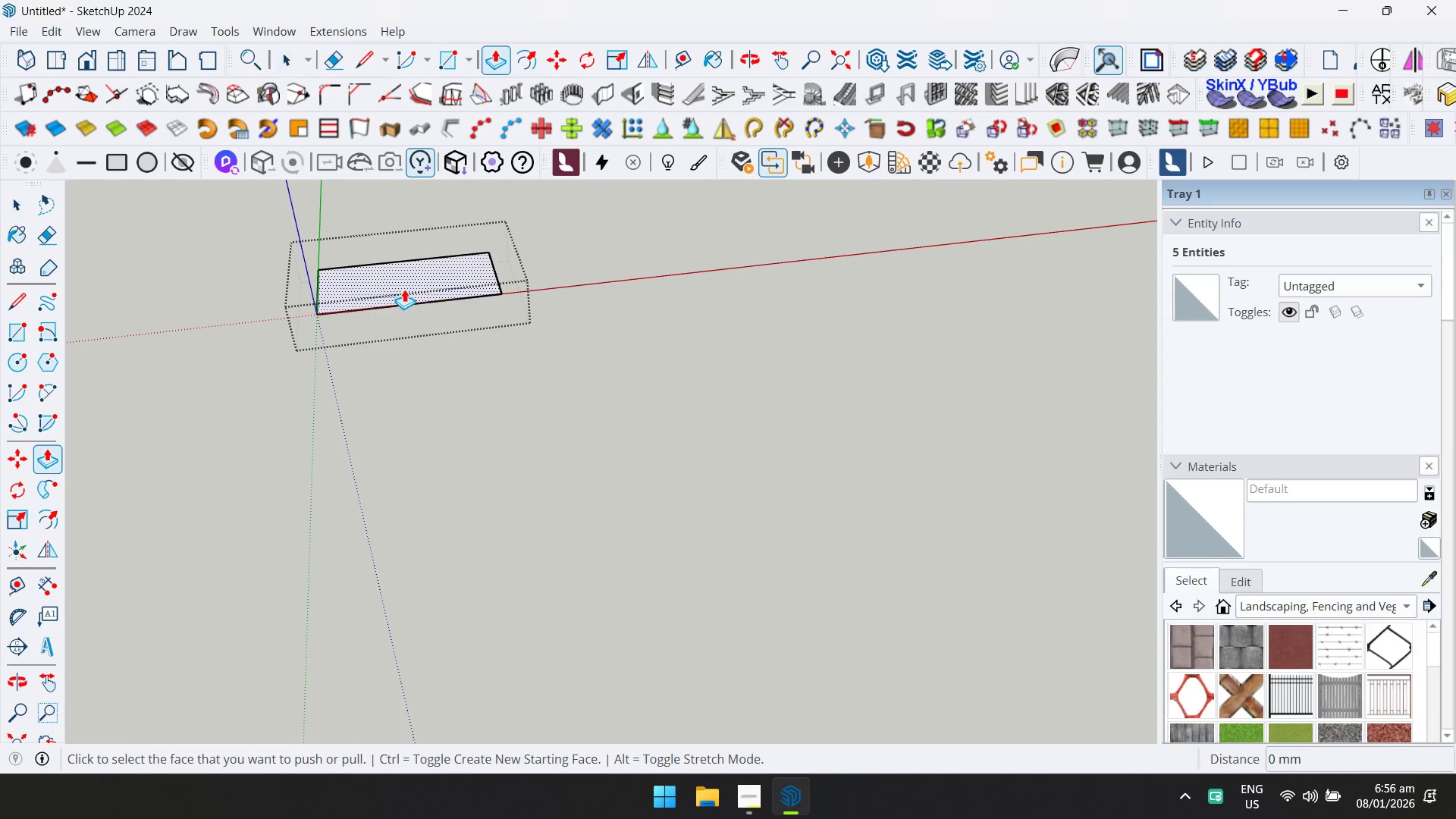 
triple_click([404, 289])
 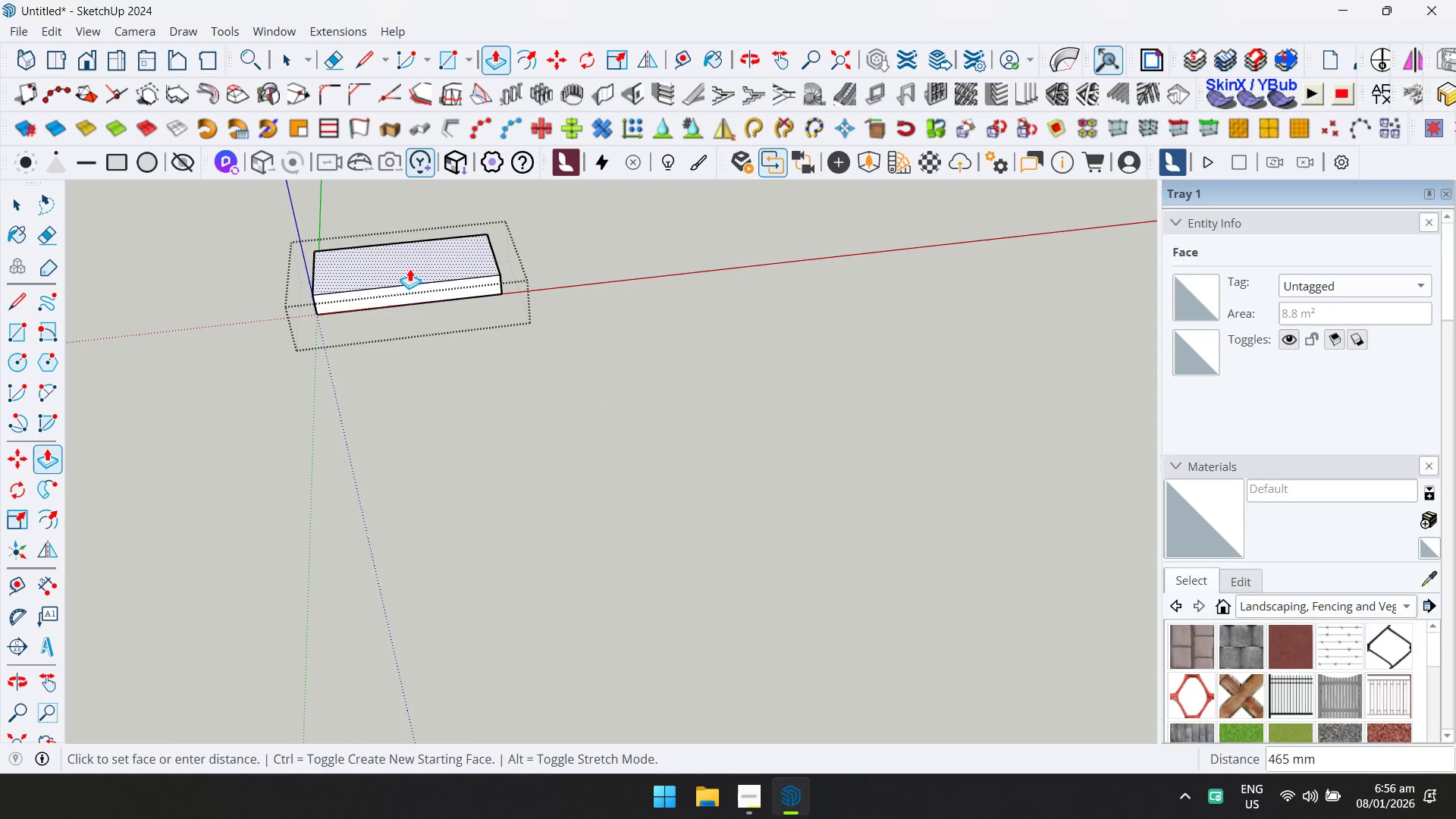 
type(500)
 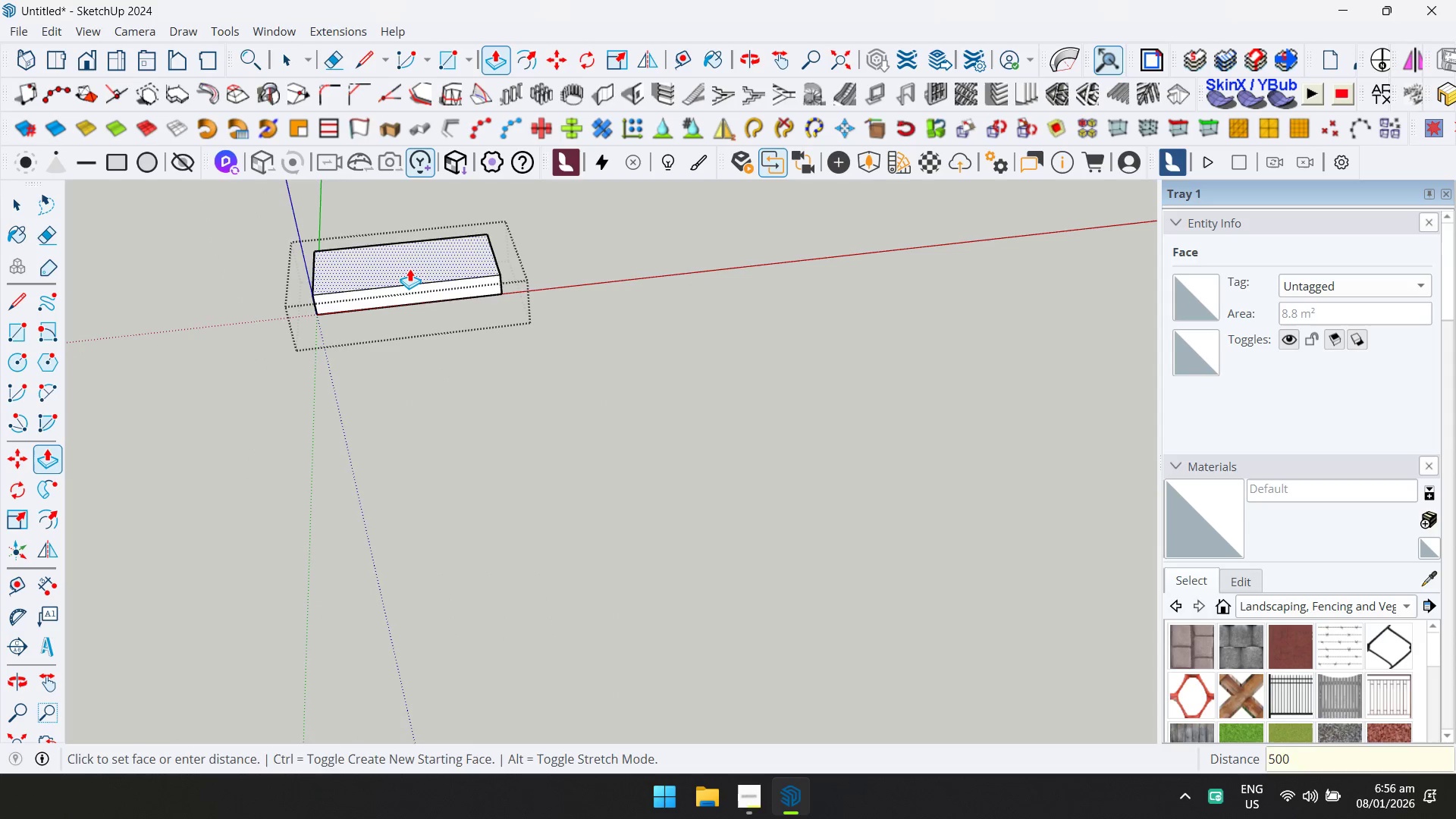 
key(Enter)
 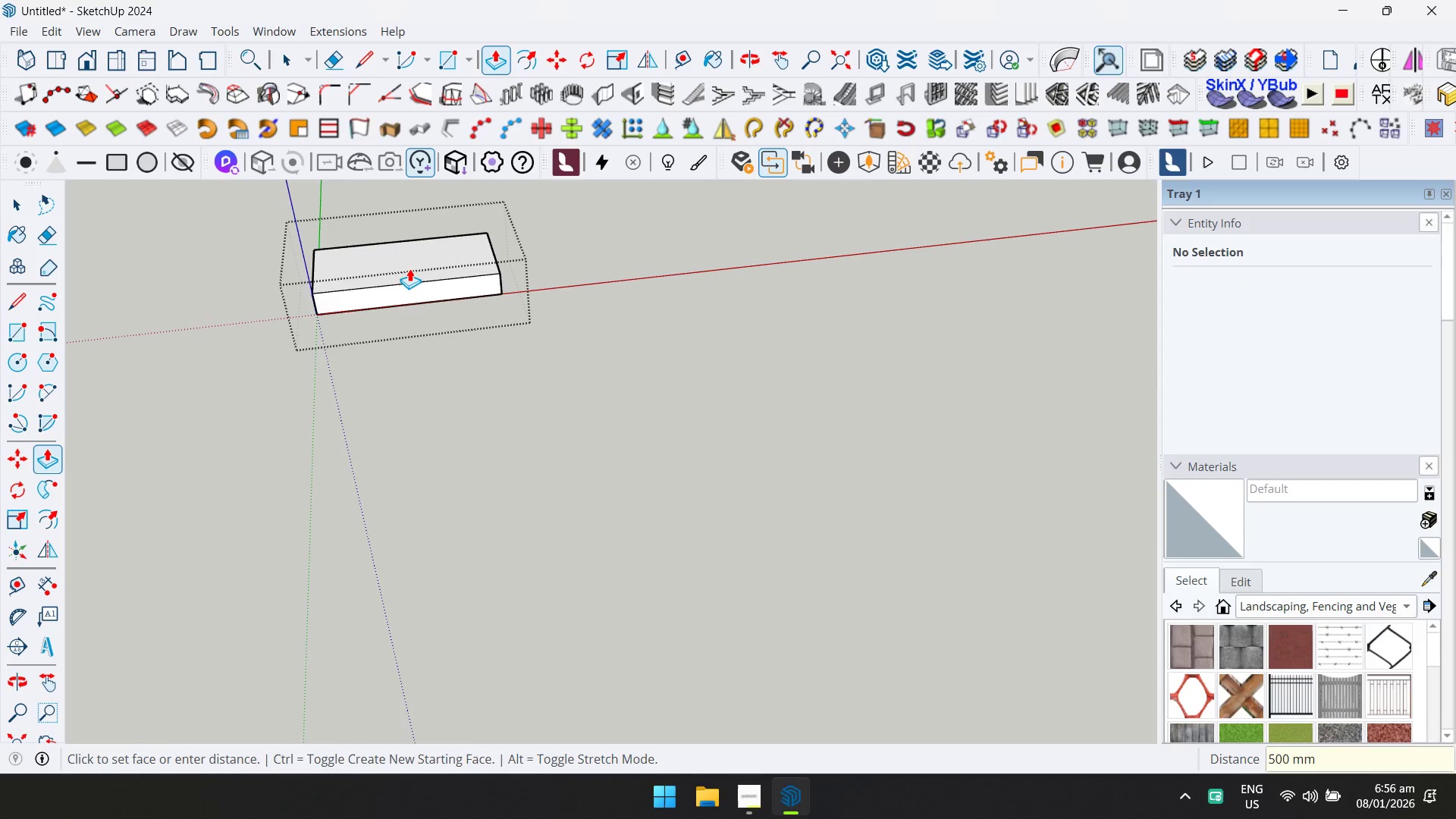 
hold_key(key=ShiftLeft, duration=0.42)
 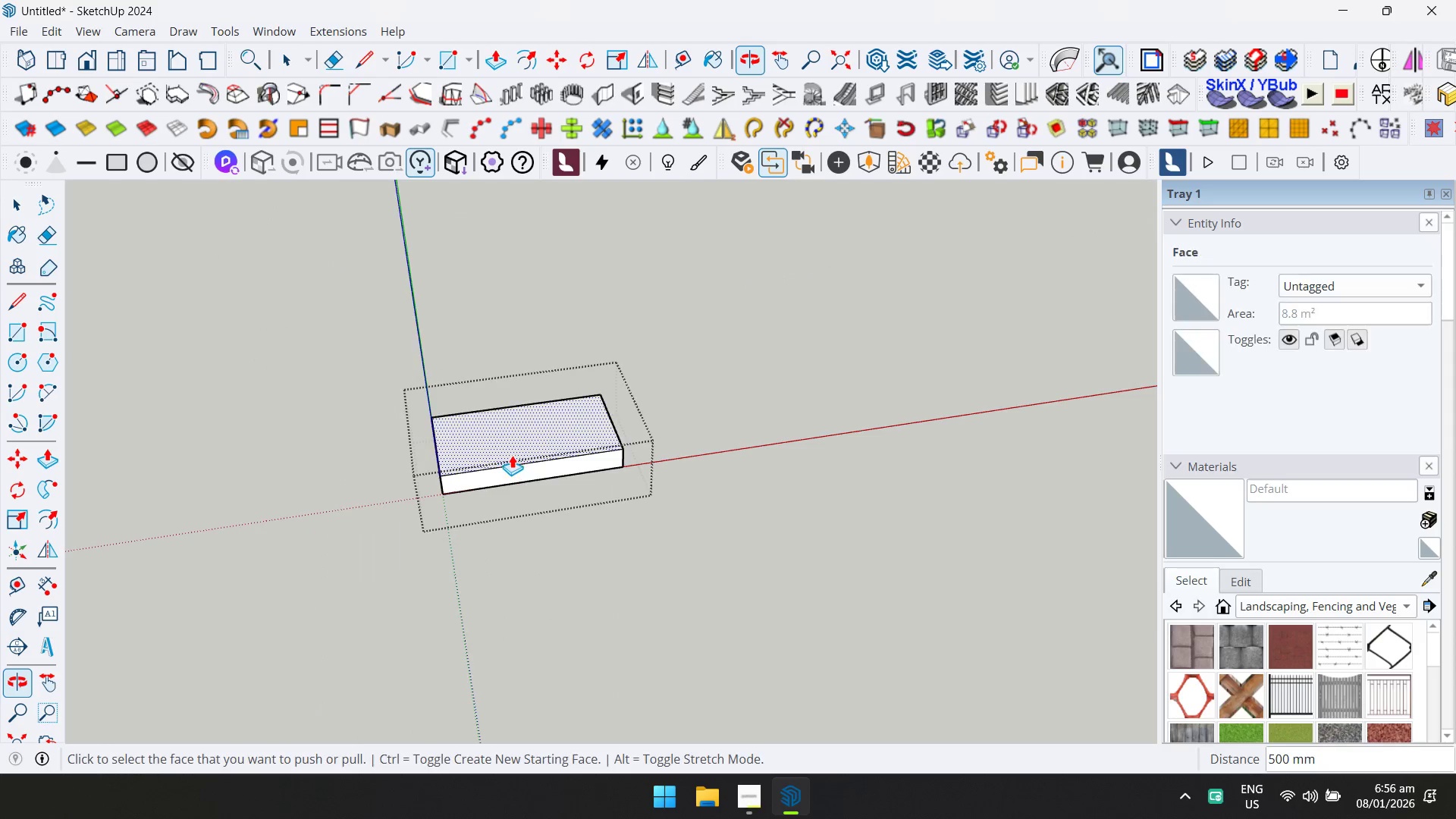 
key(Space)
 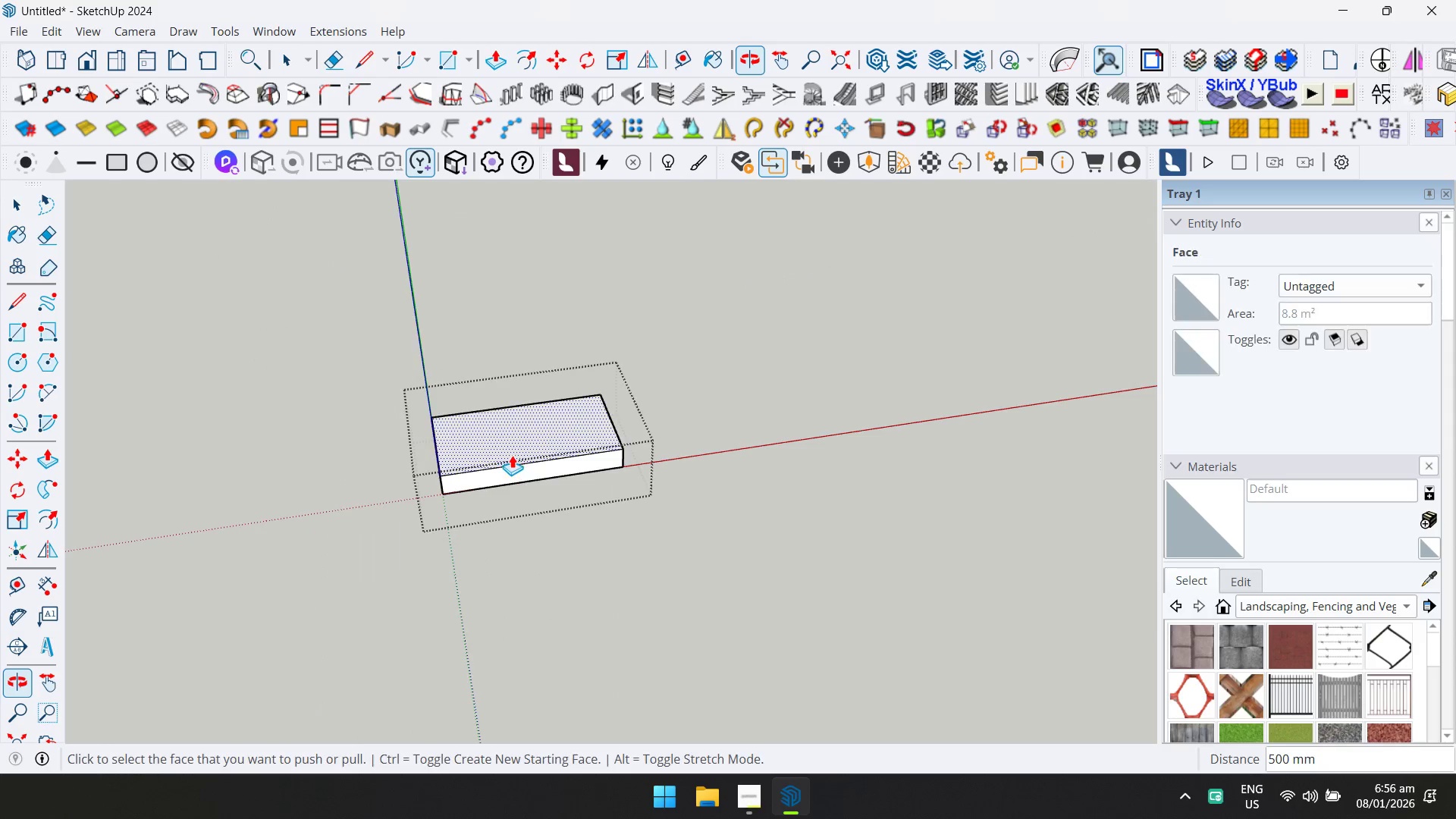 
key(Escape)
 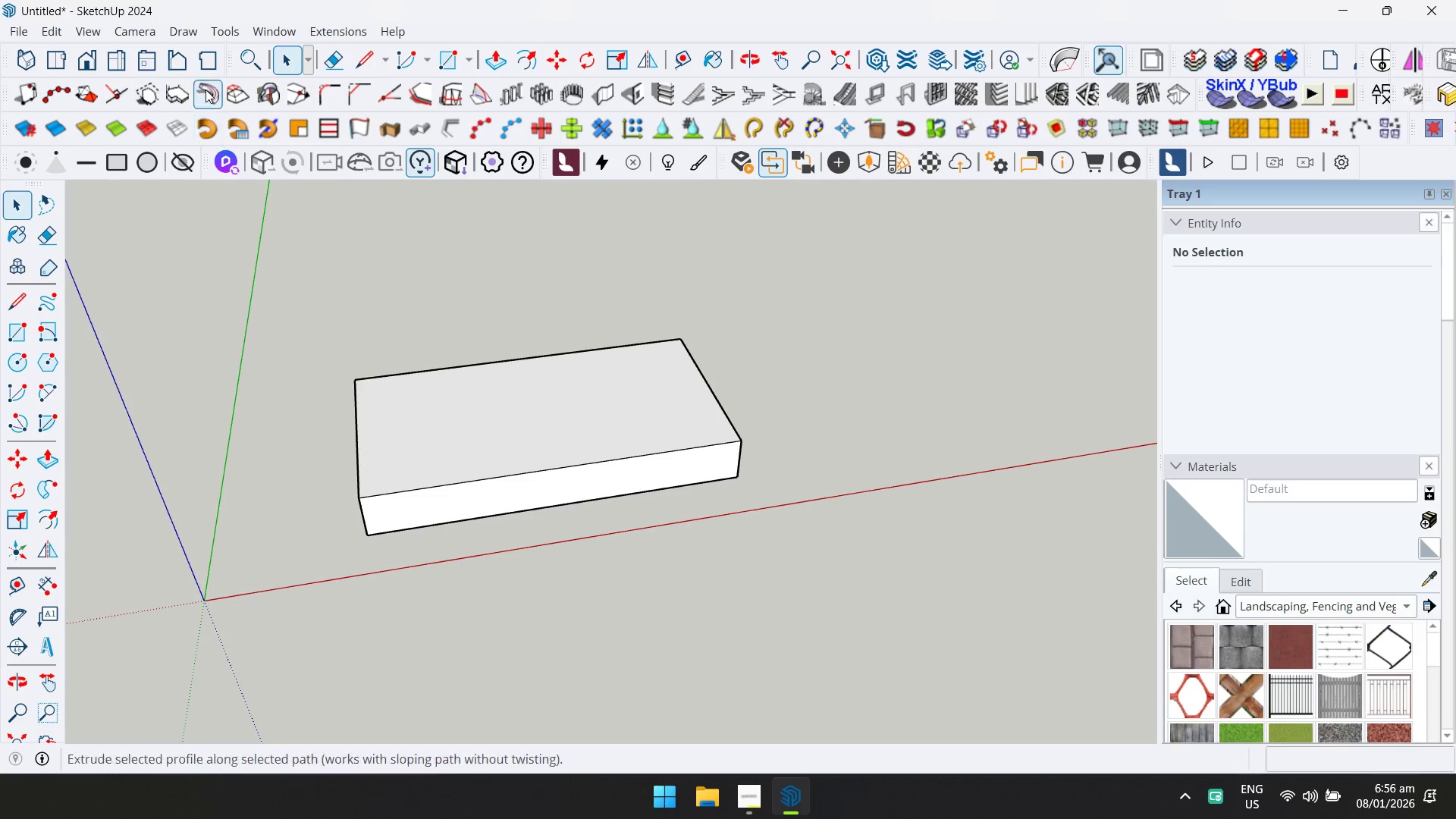 
scroll: coordinate [510, 461], scroll_direction: up, amount: 7.0
 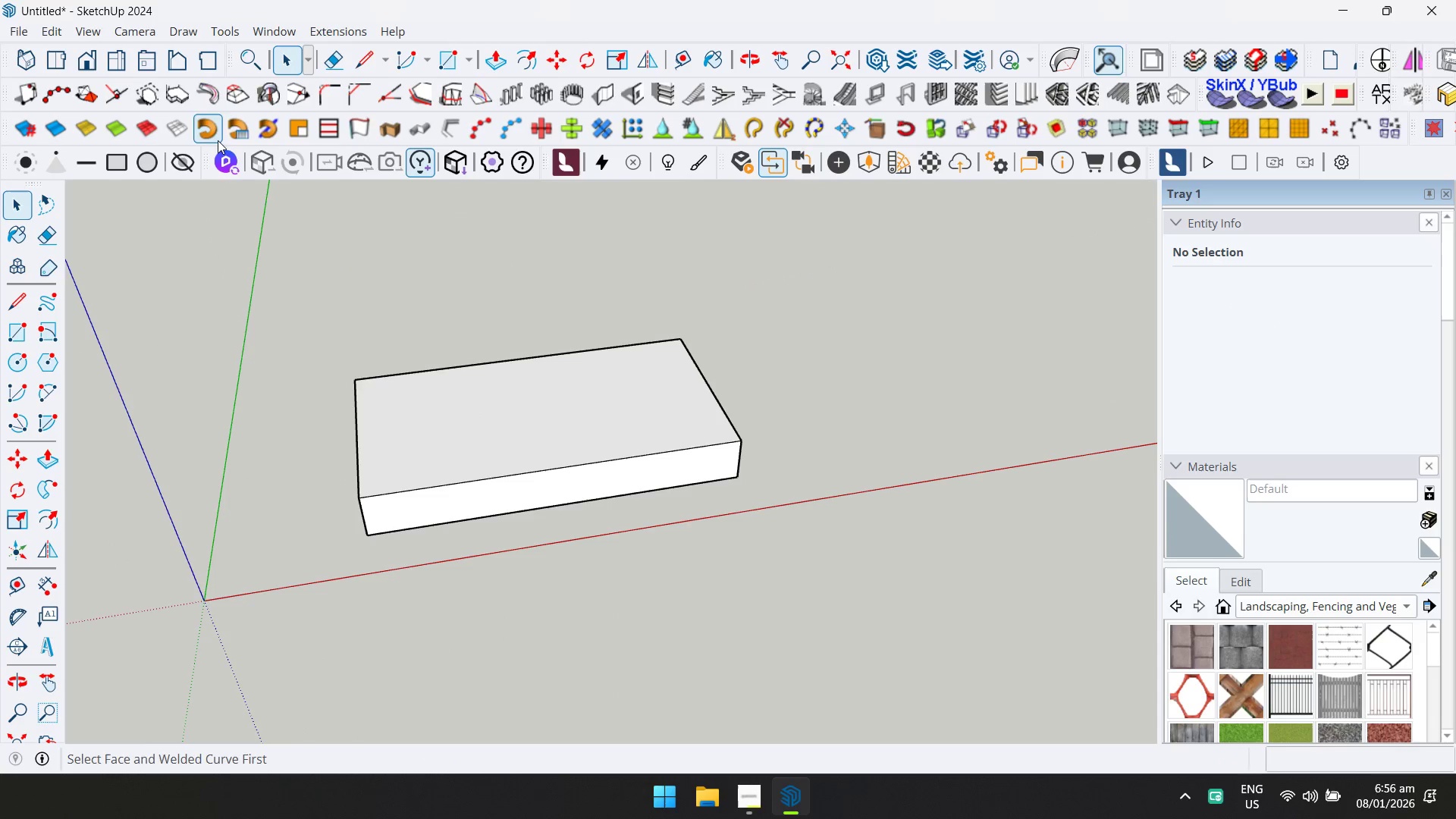 
left_click_drag(start_coordinate=[157, 39], to_coordinate=[153, 37])
 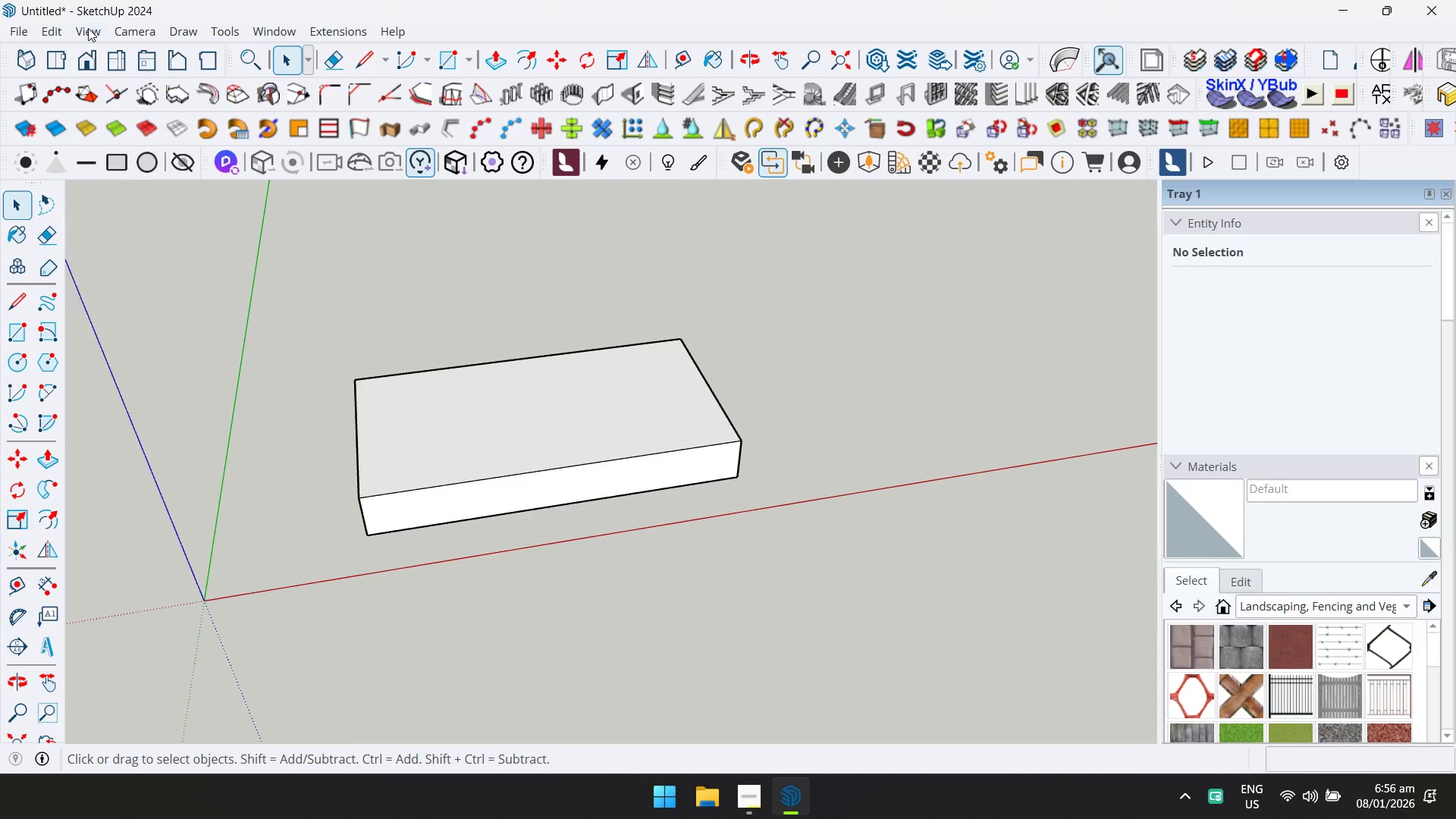 
triple_click([88, 28])
 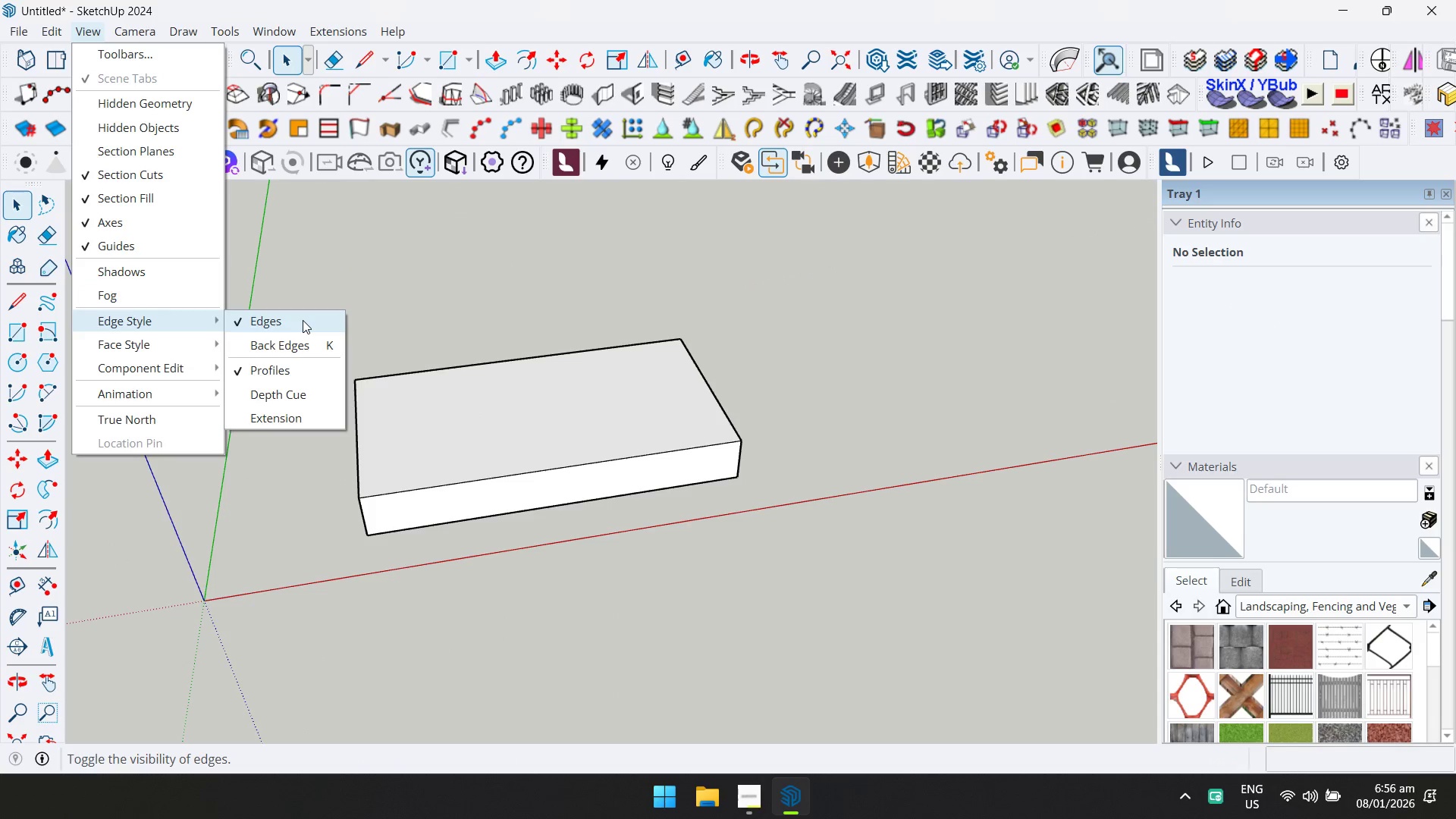 
left_click([303, 320])
 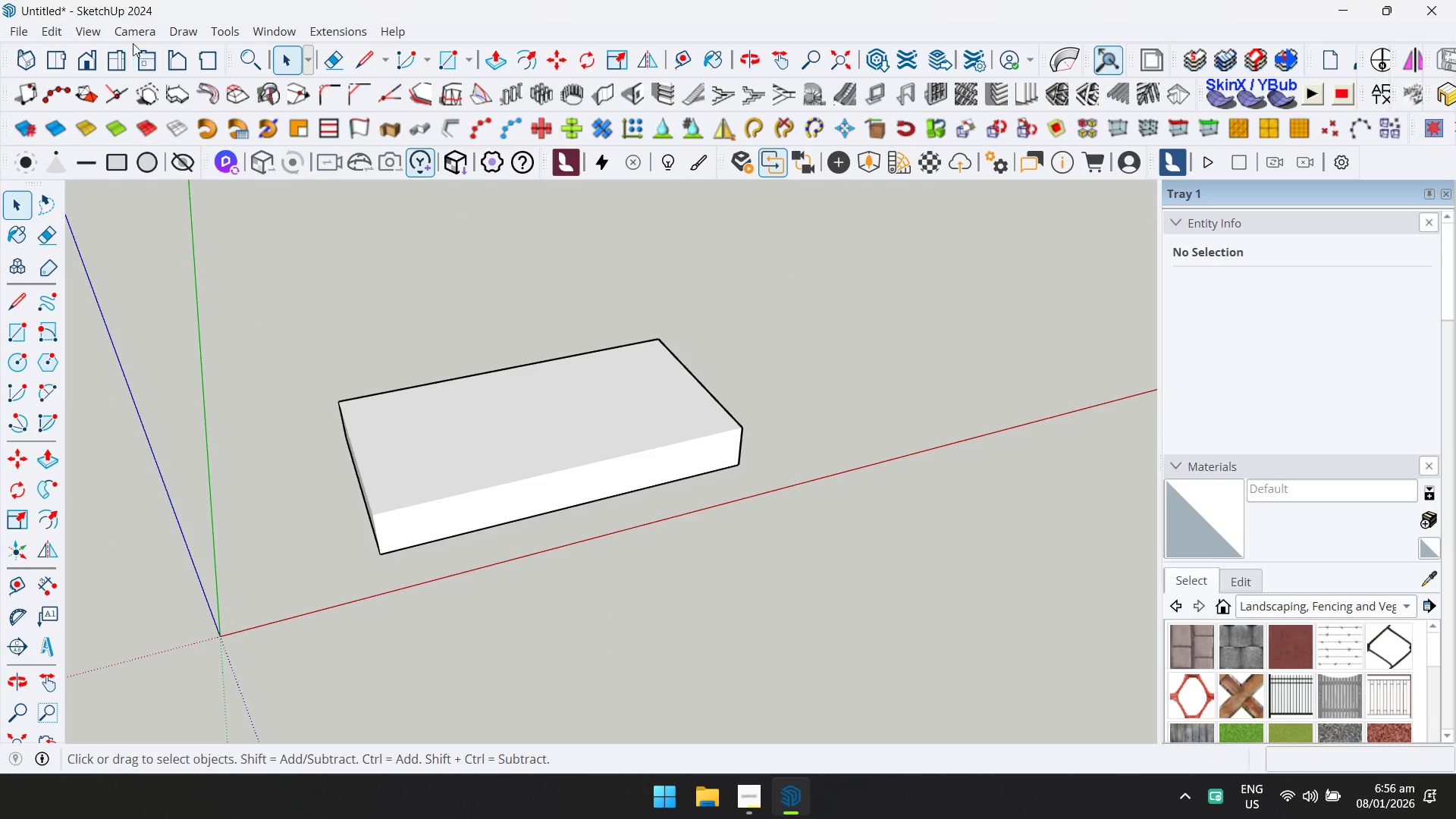 
left_click([124, 28])
 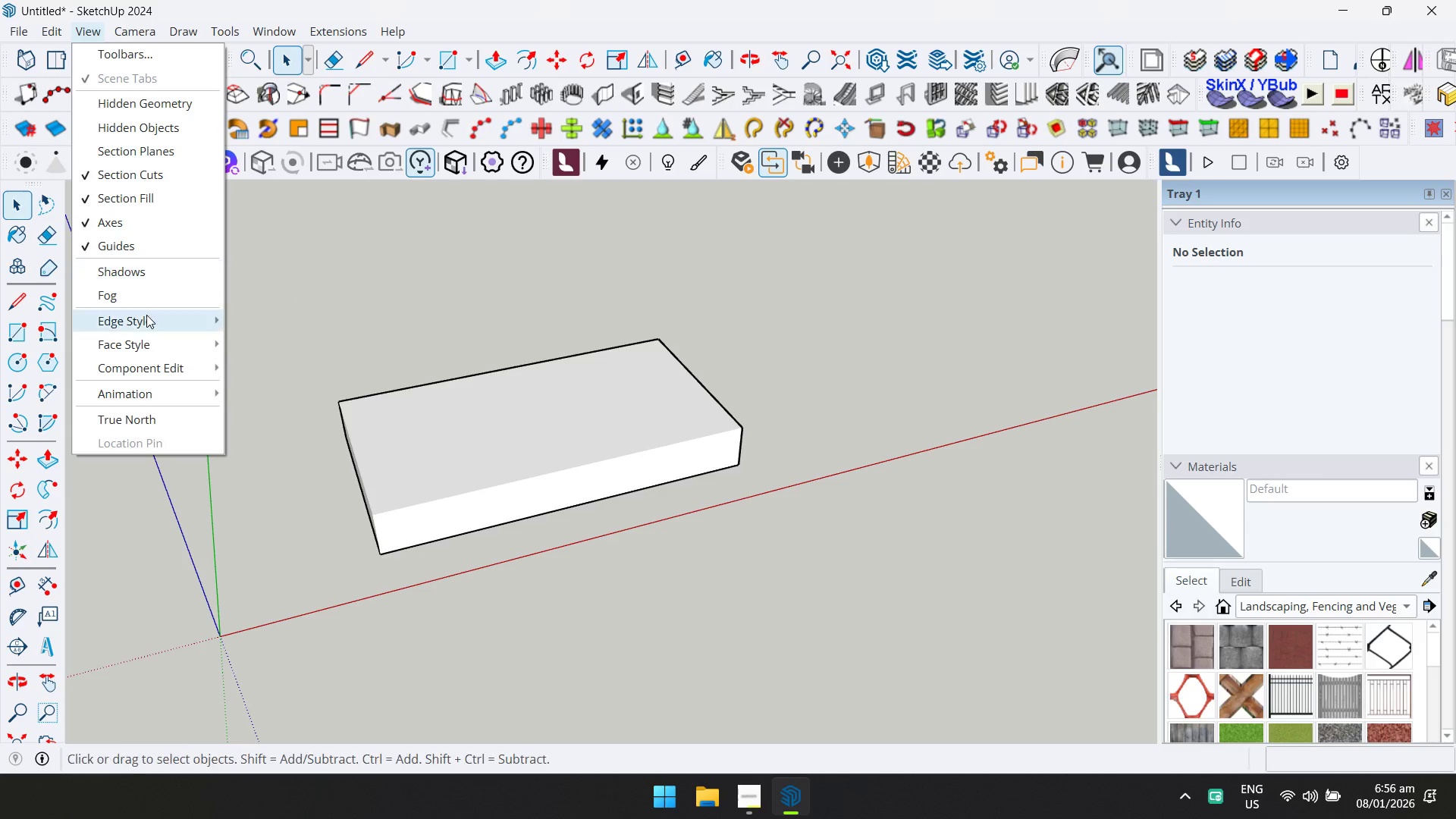 
left_click([262, 326])
 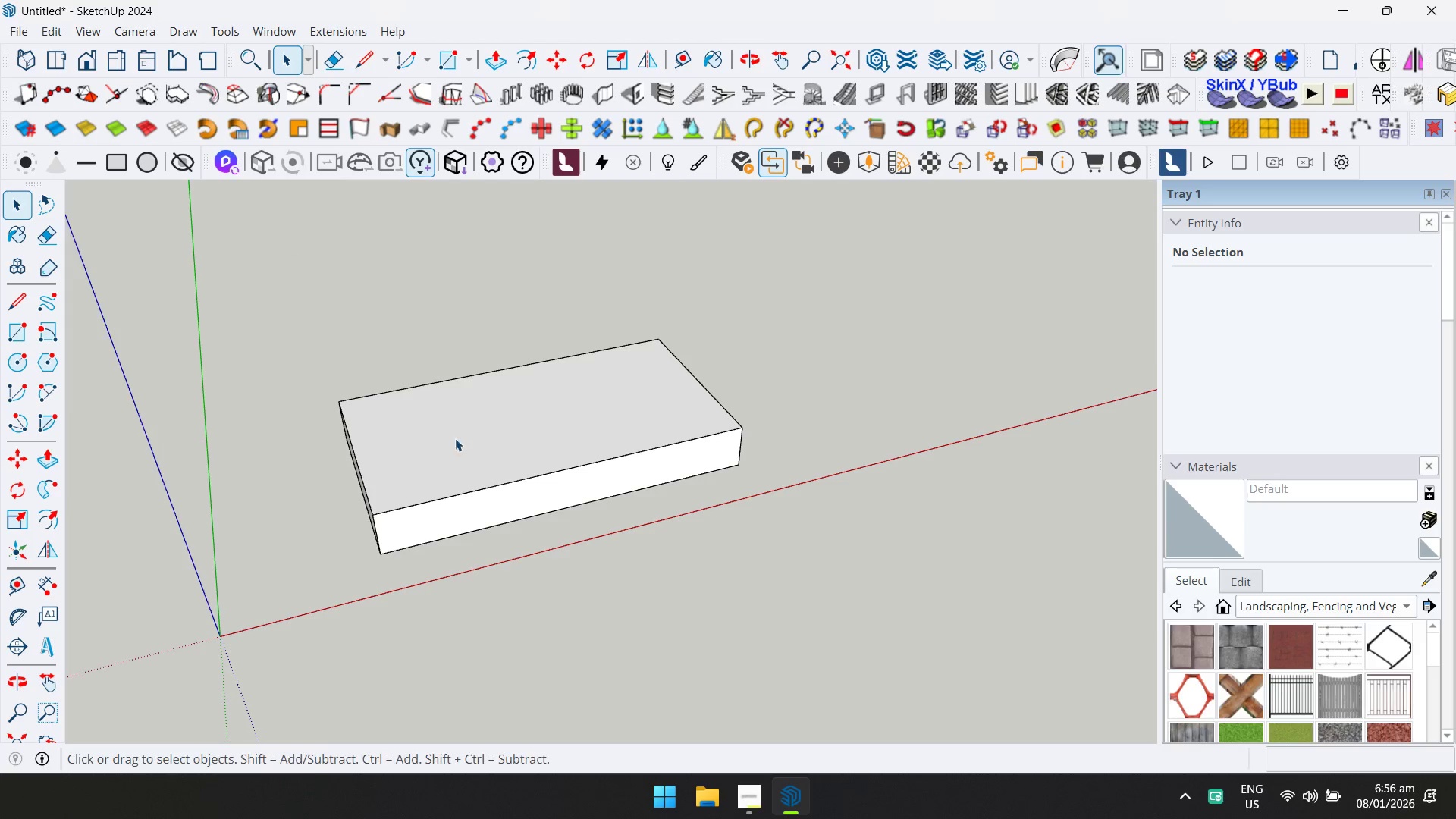 
key(Control+S)
 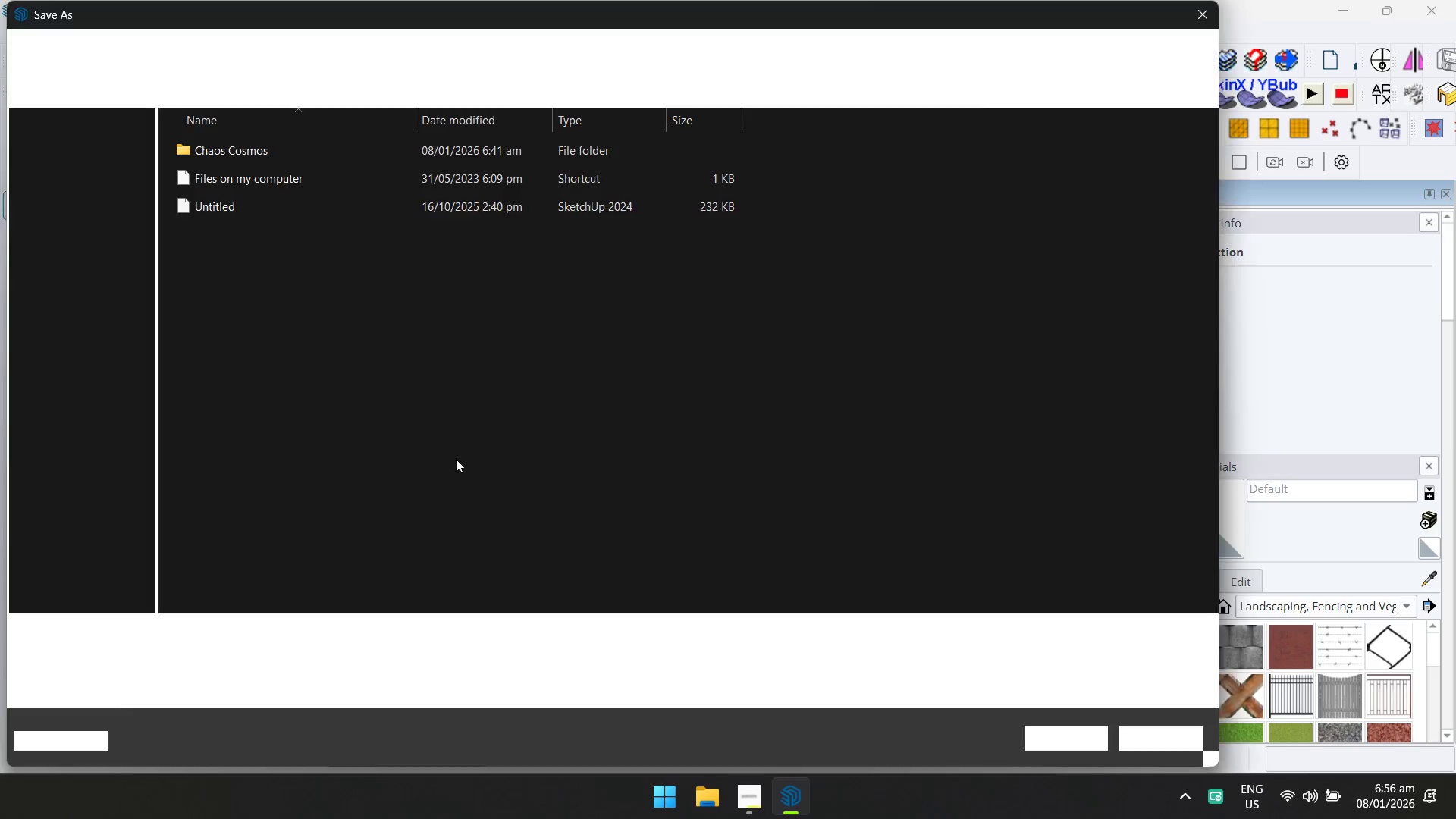 
scroll: coordinate [457, 461], scroll_direction: up, amount: 1.0
 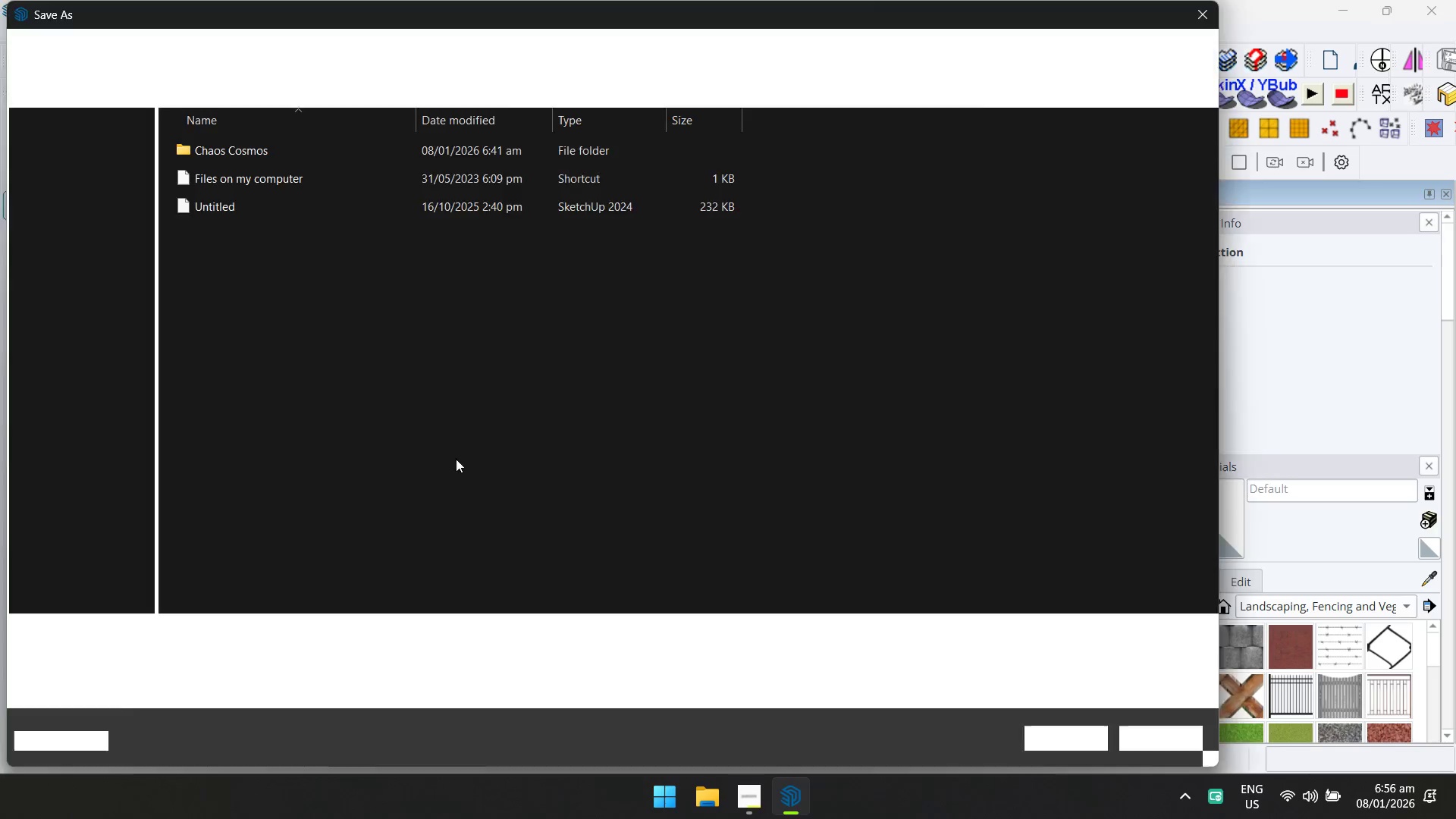 
key(Shift+ShiftLeft)
 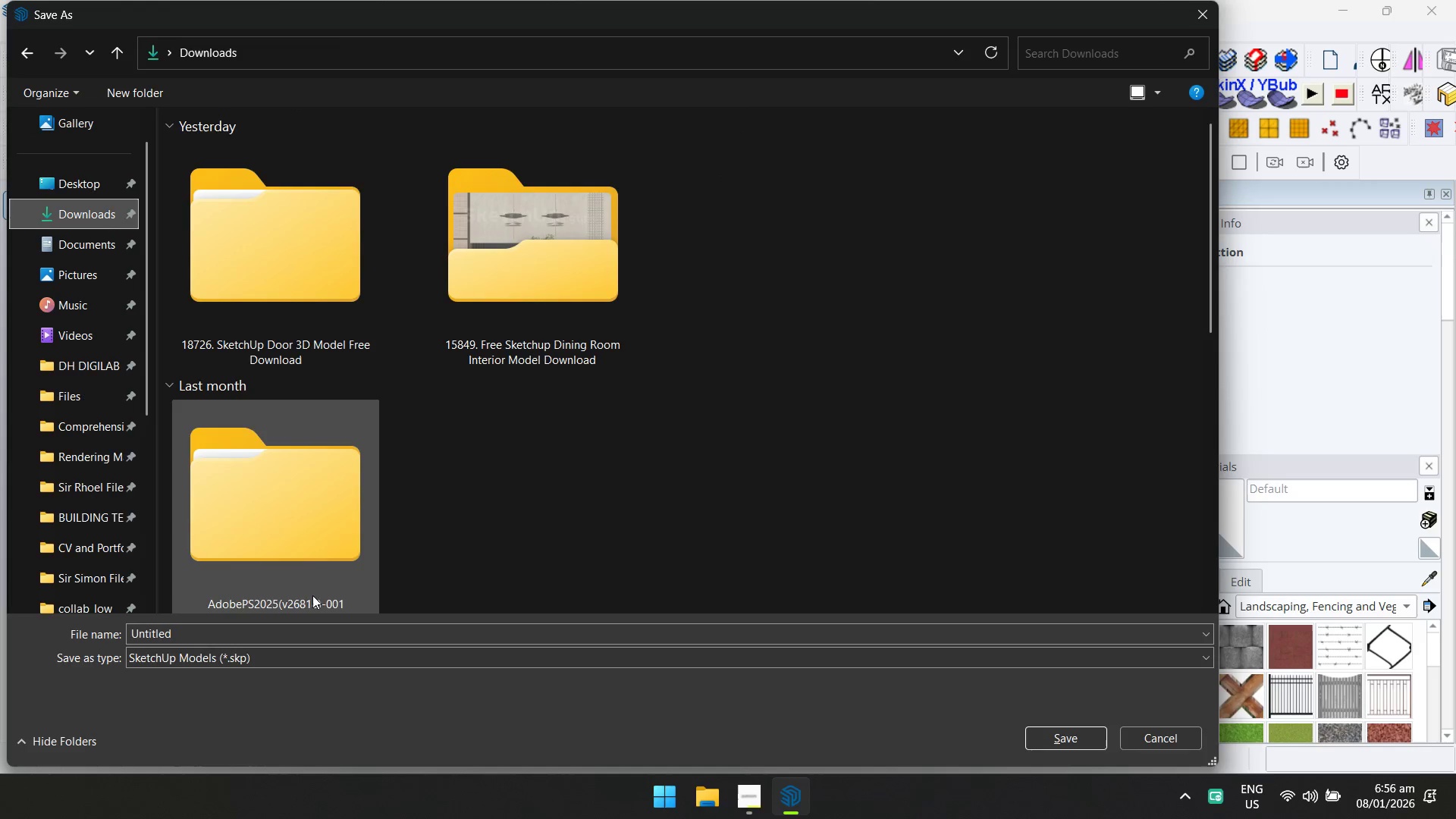 
left_click([299, 626])
 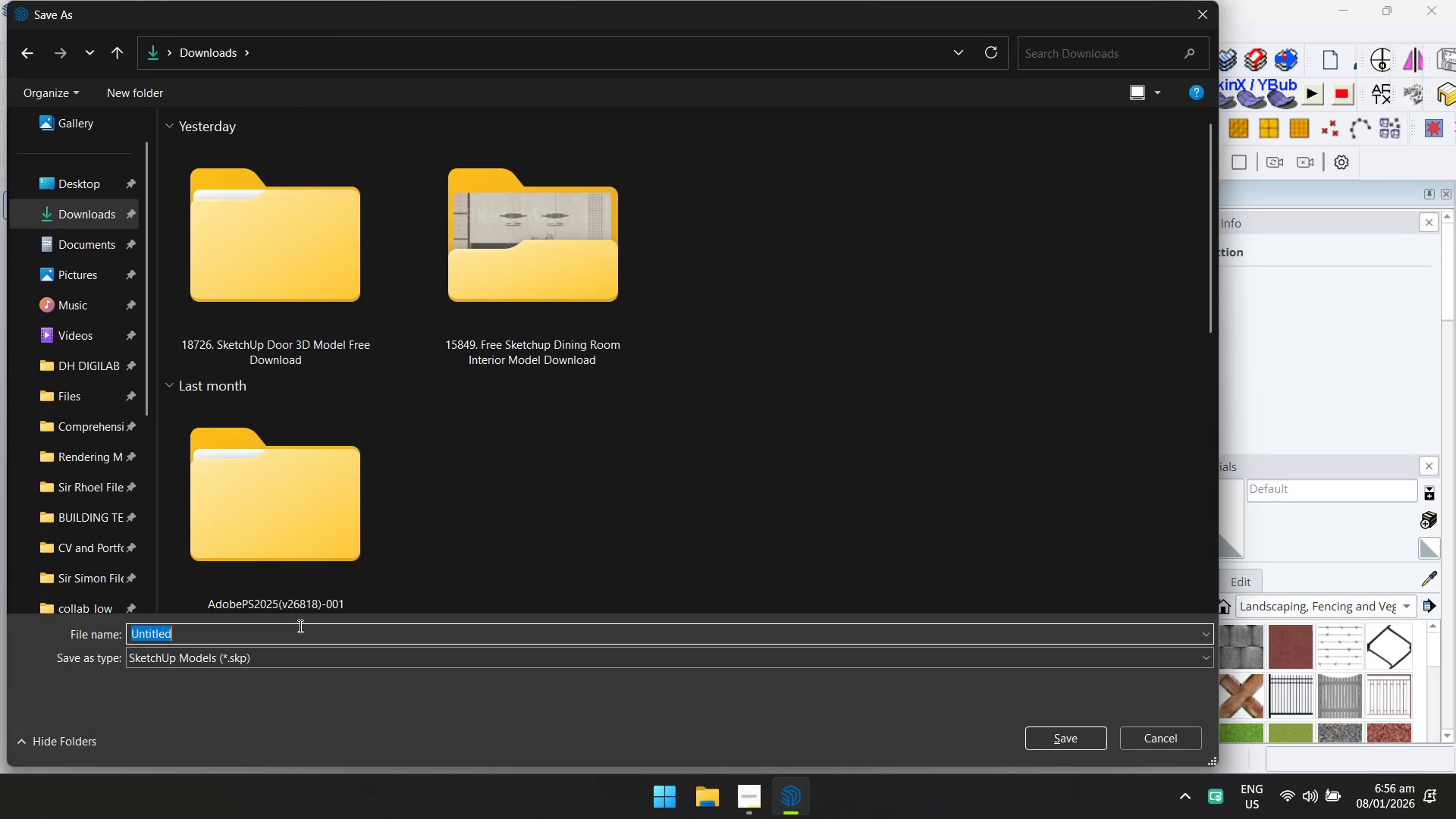 
type(Deskti)
 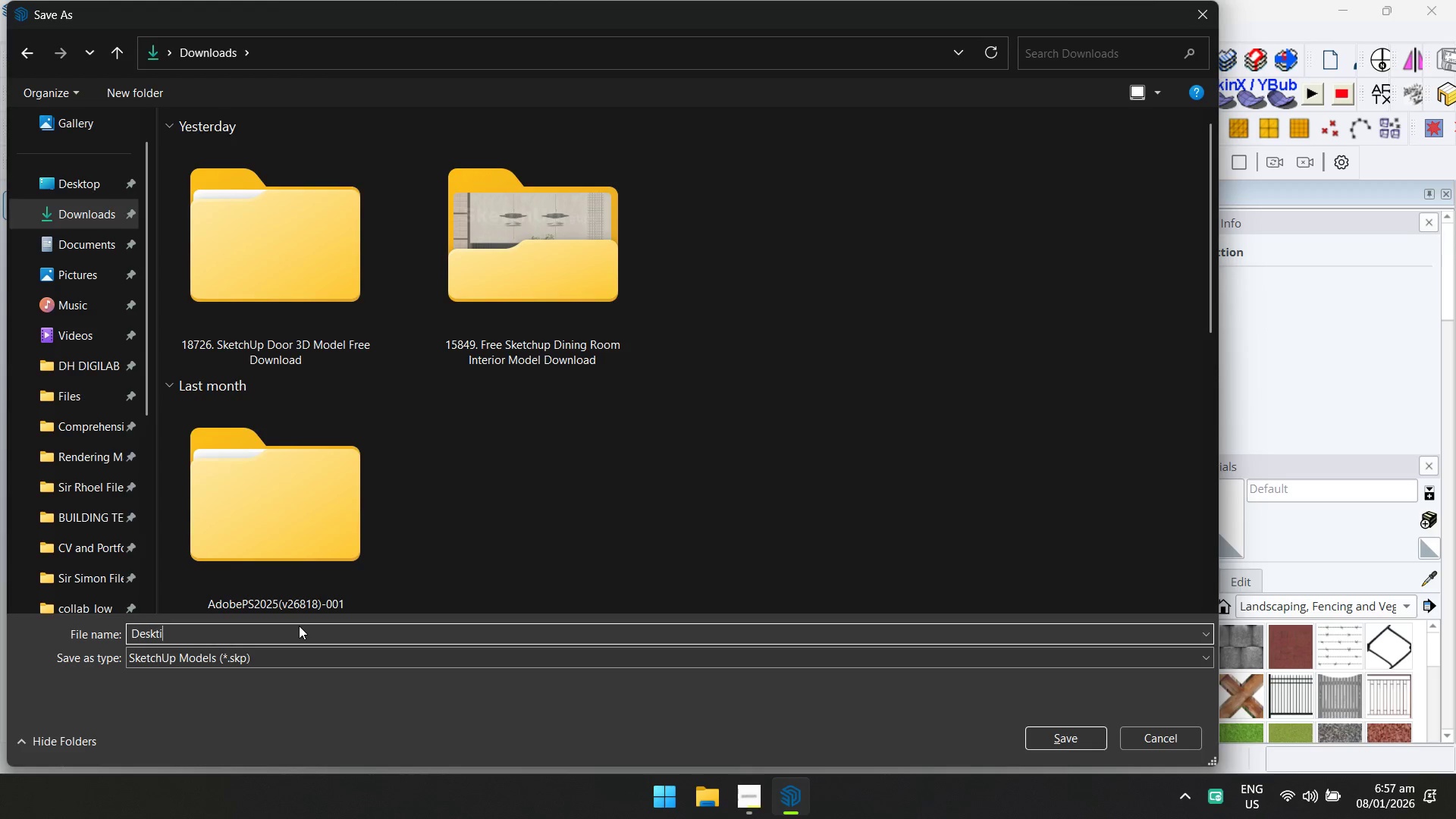 
key(Control+ControlLeft)
 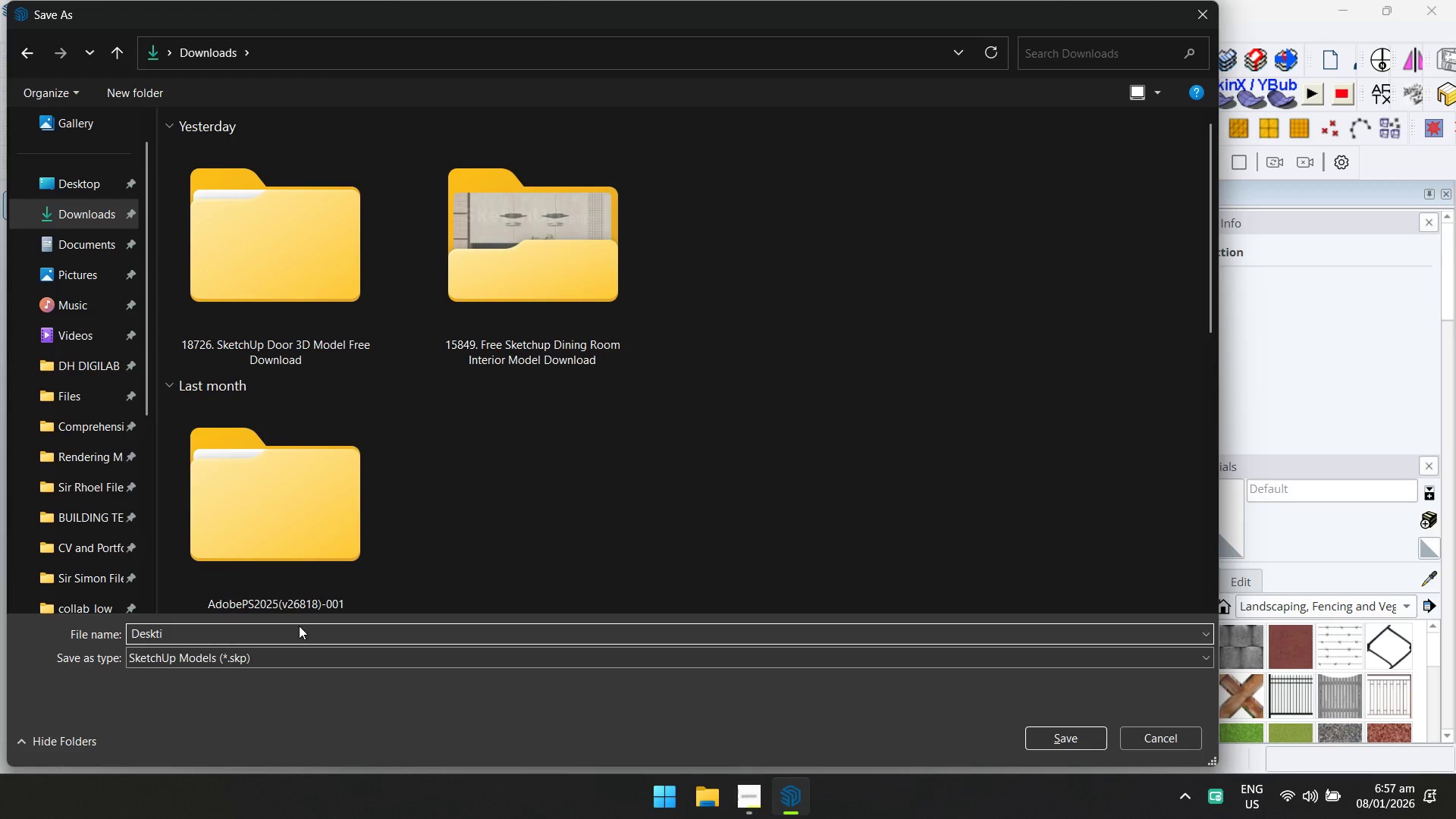 
key(Control+A)
 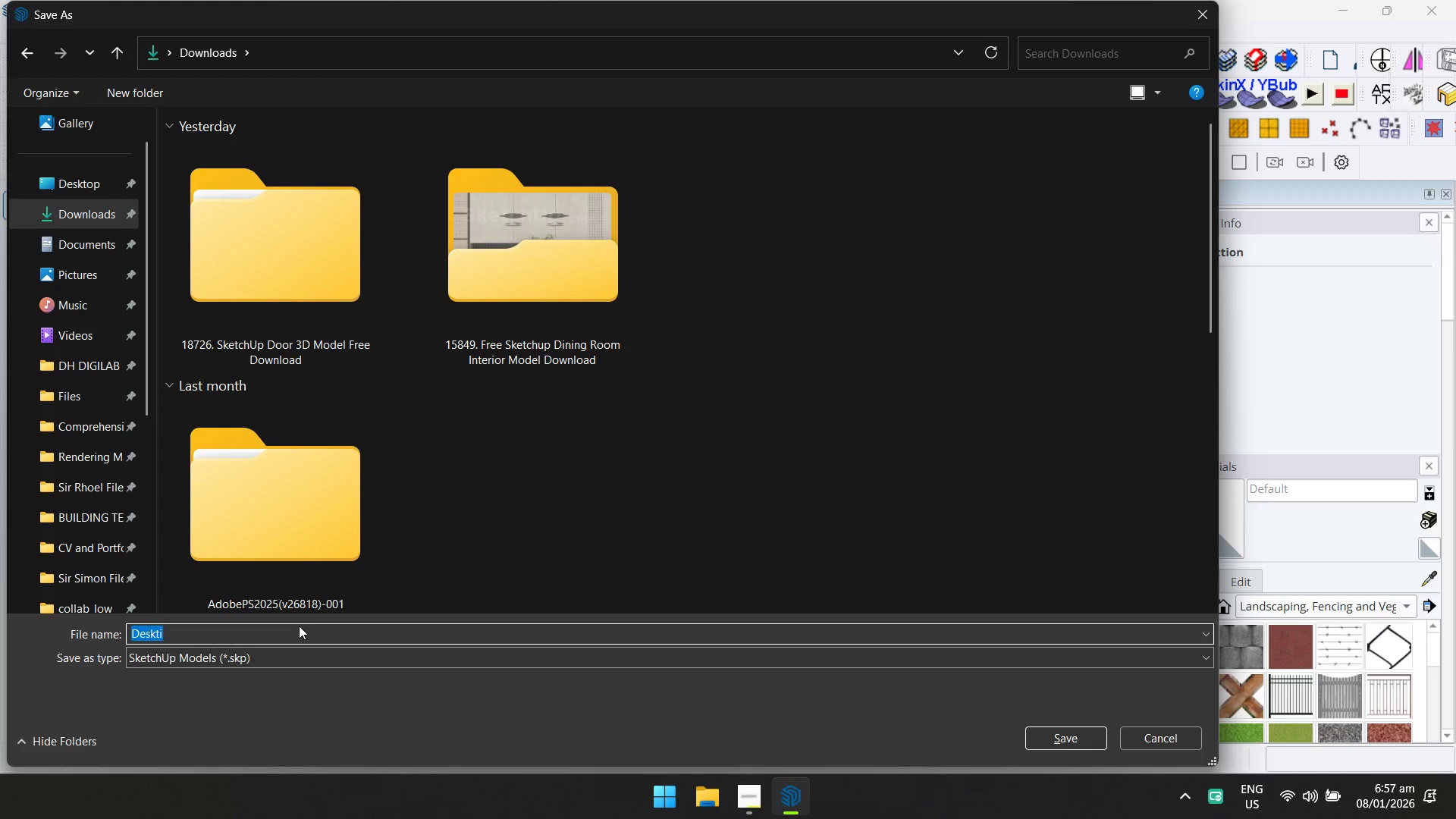 
key(Backspace)
type(Modenr Japandi Bathroom)
 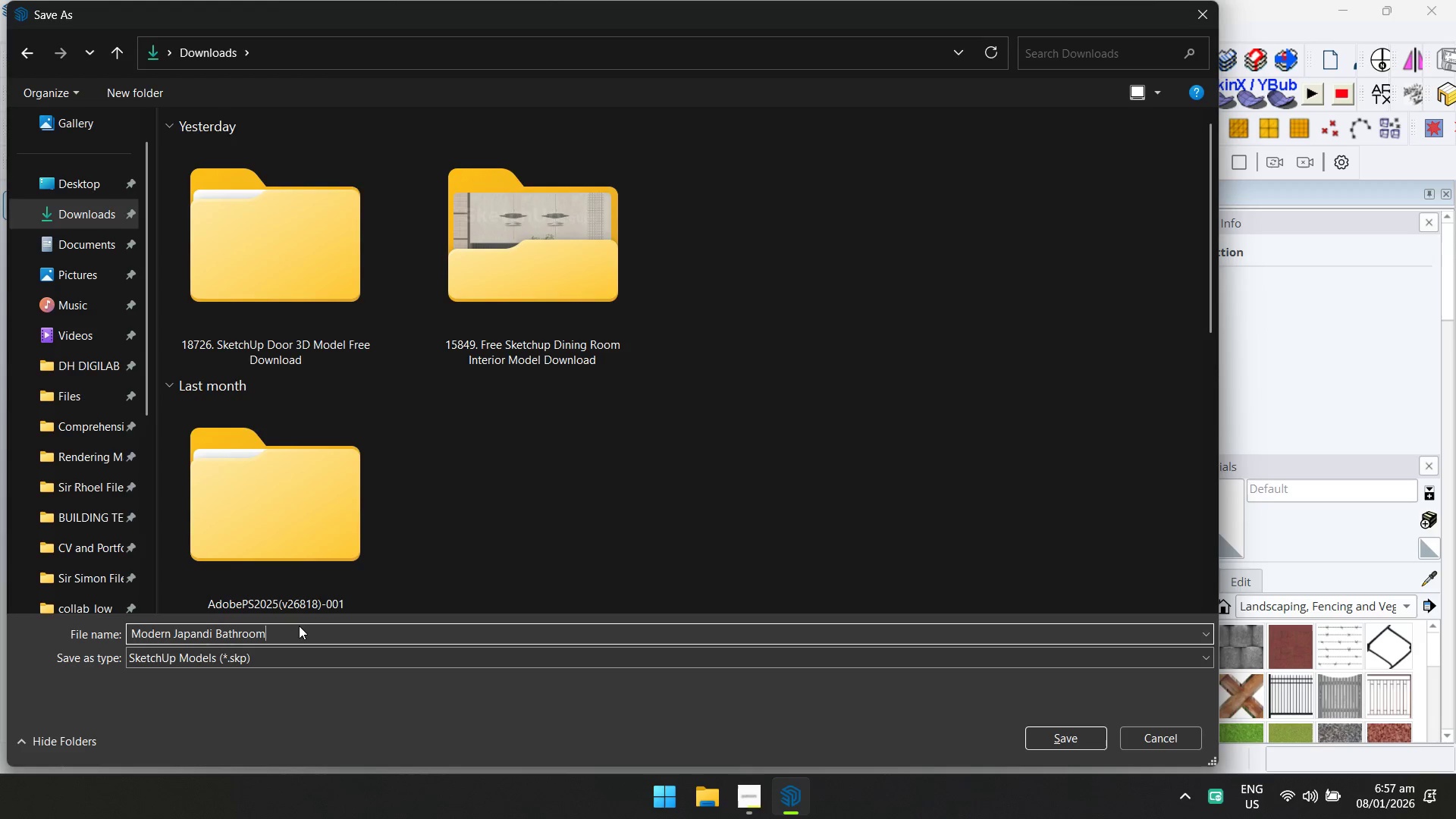 
left_click([1070, 733])
 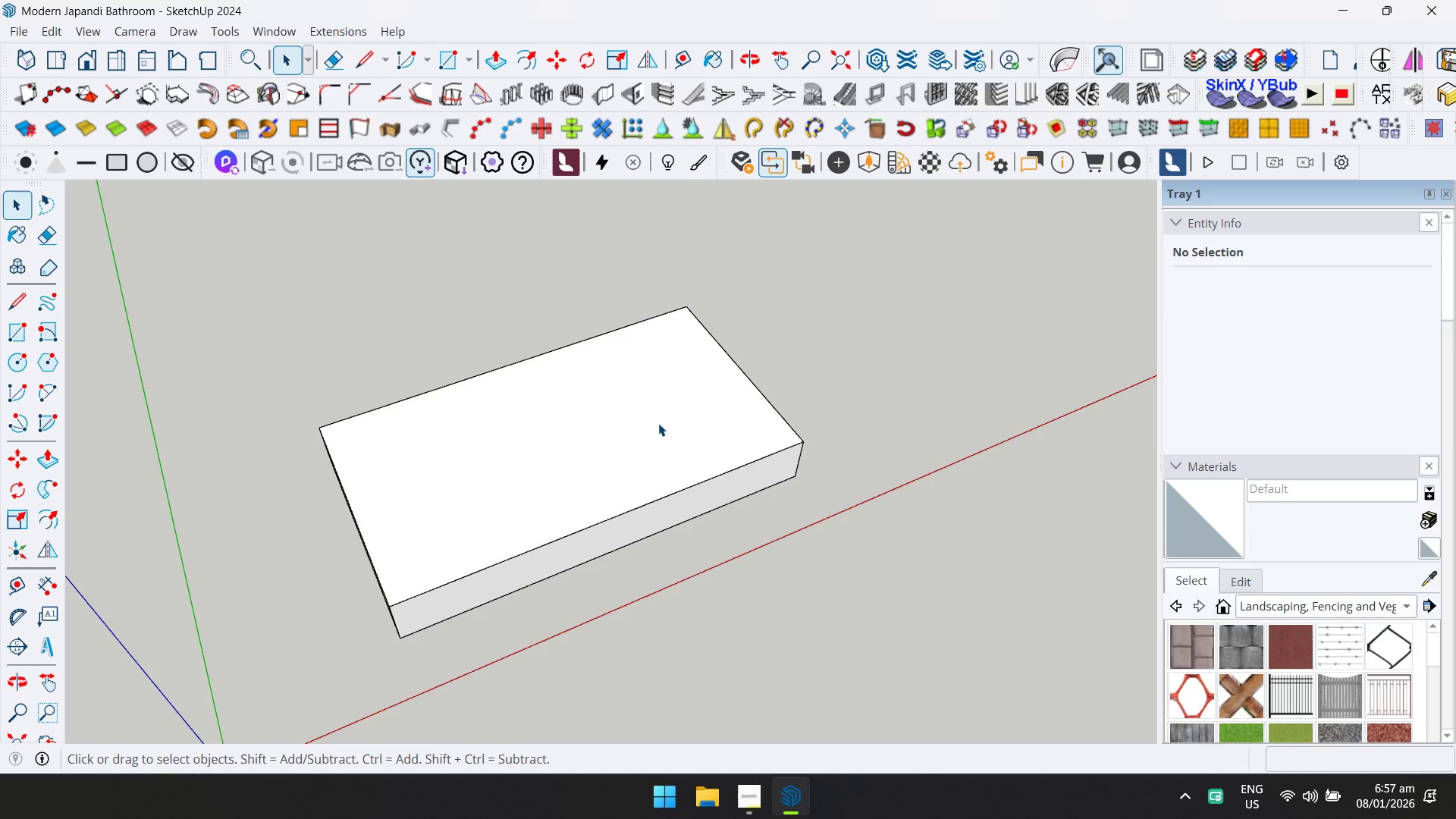 
wait(5.61)
 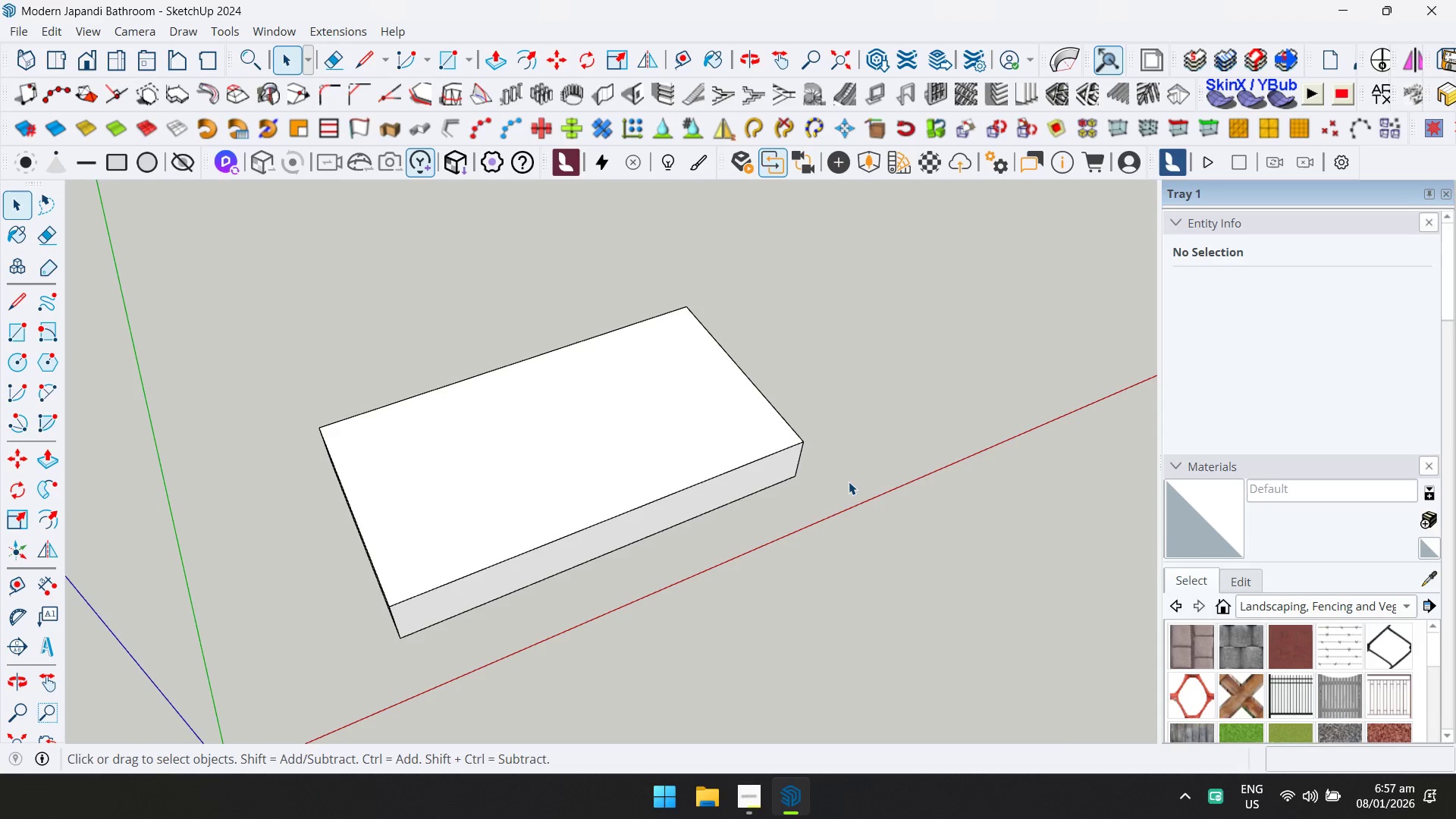 
key(Escape)
 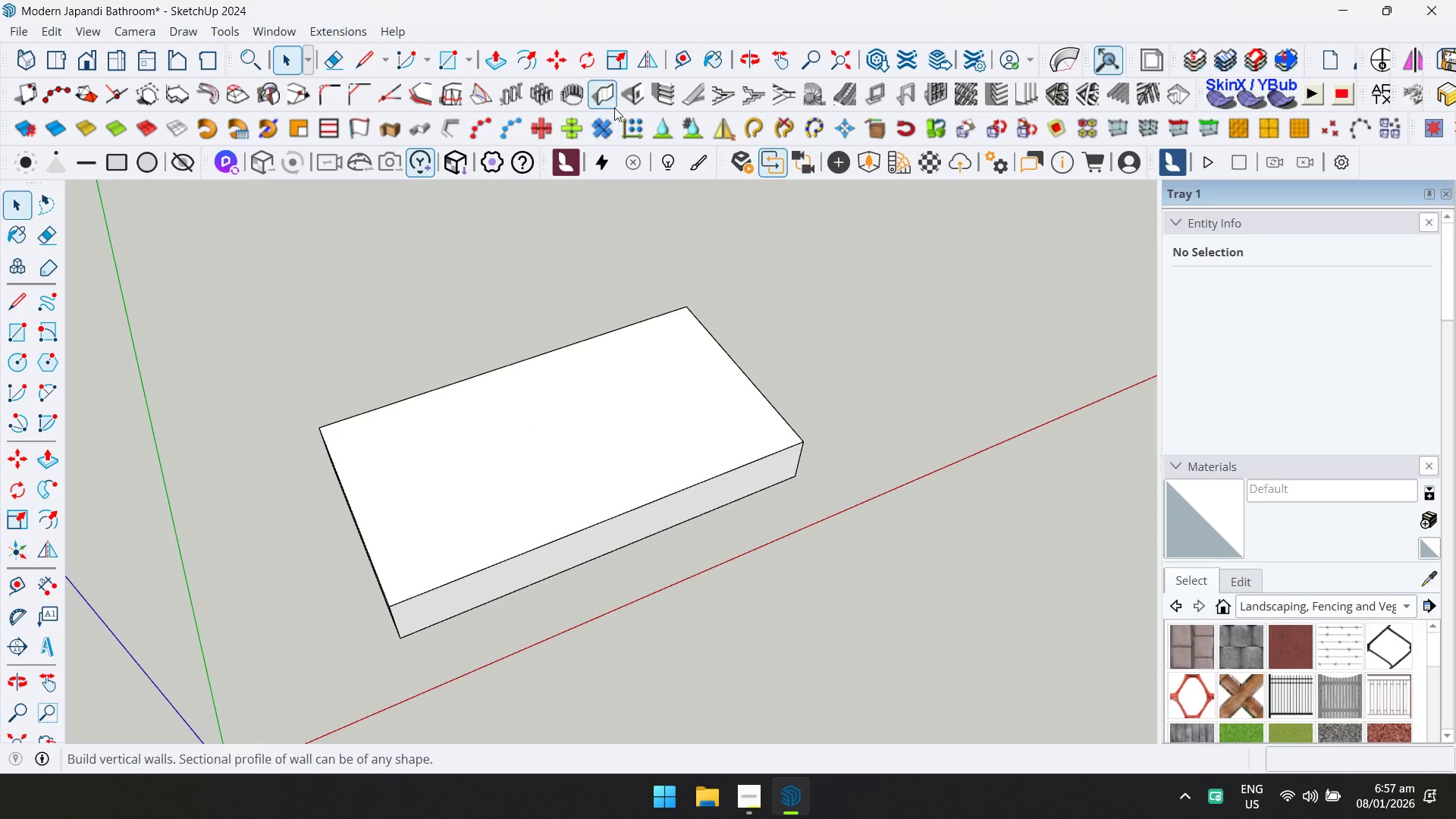 
left_click([613, 102])
 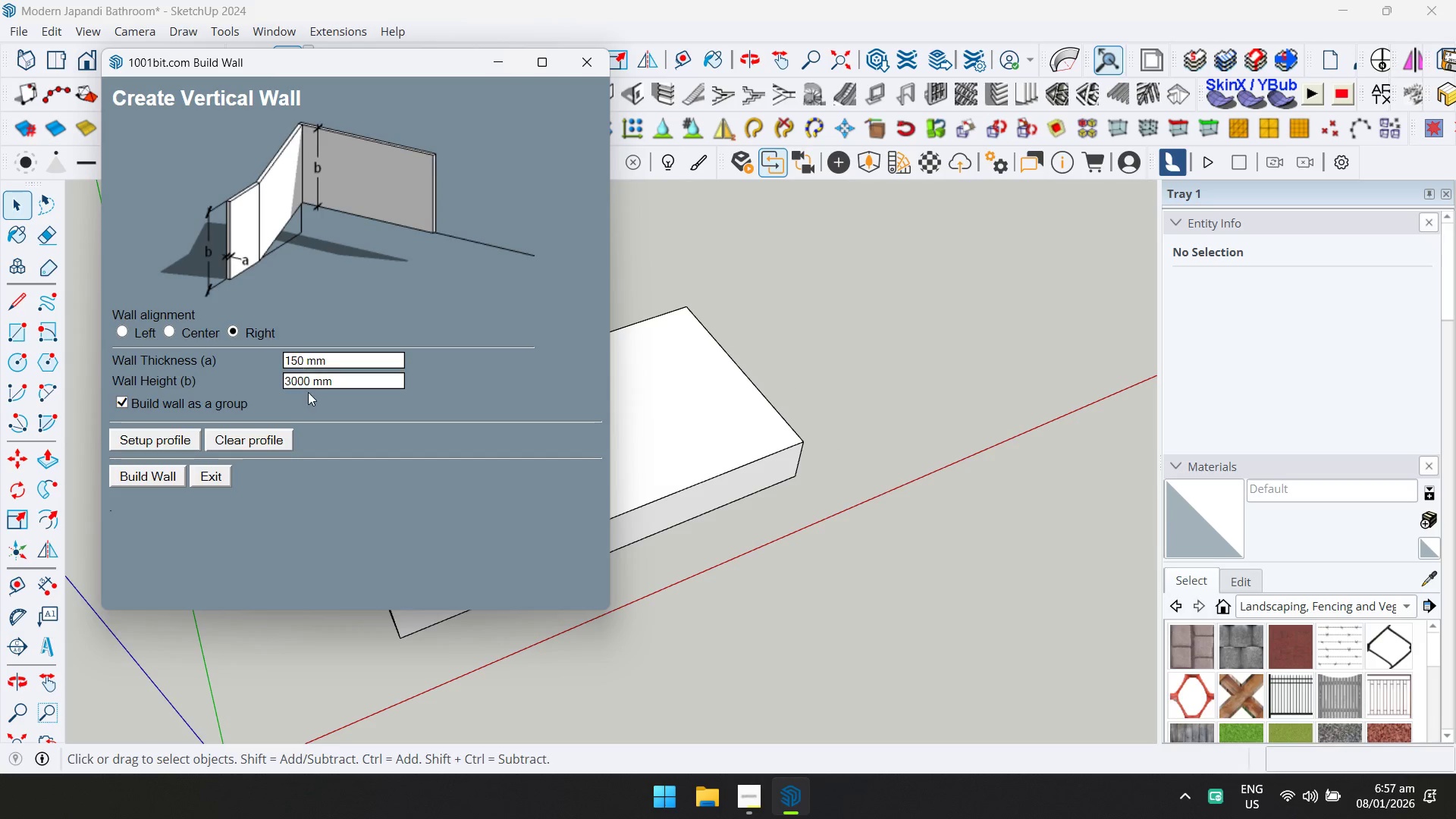 
left_click([326, 381])
 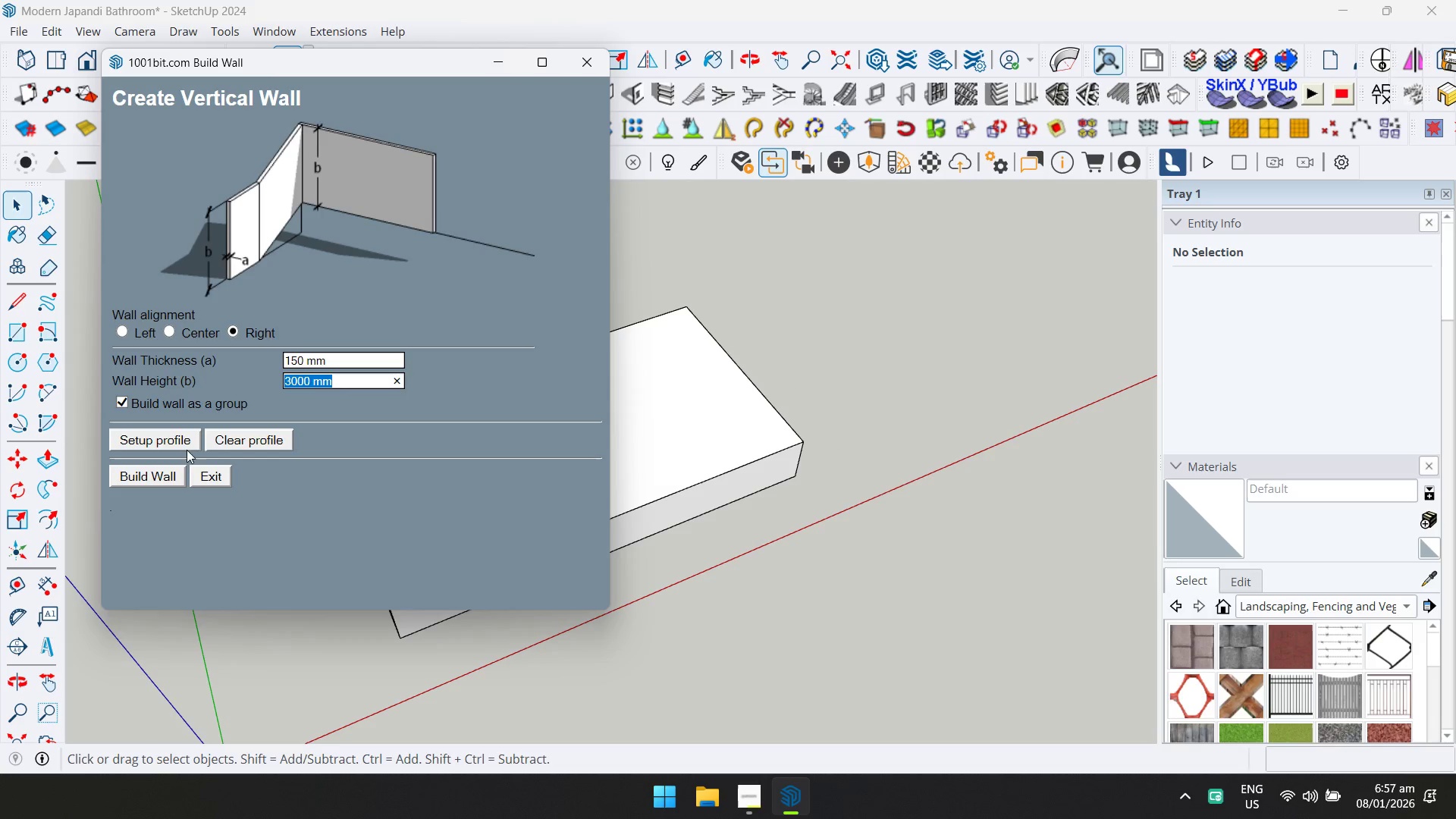 
left_click([166, 475])
 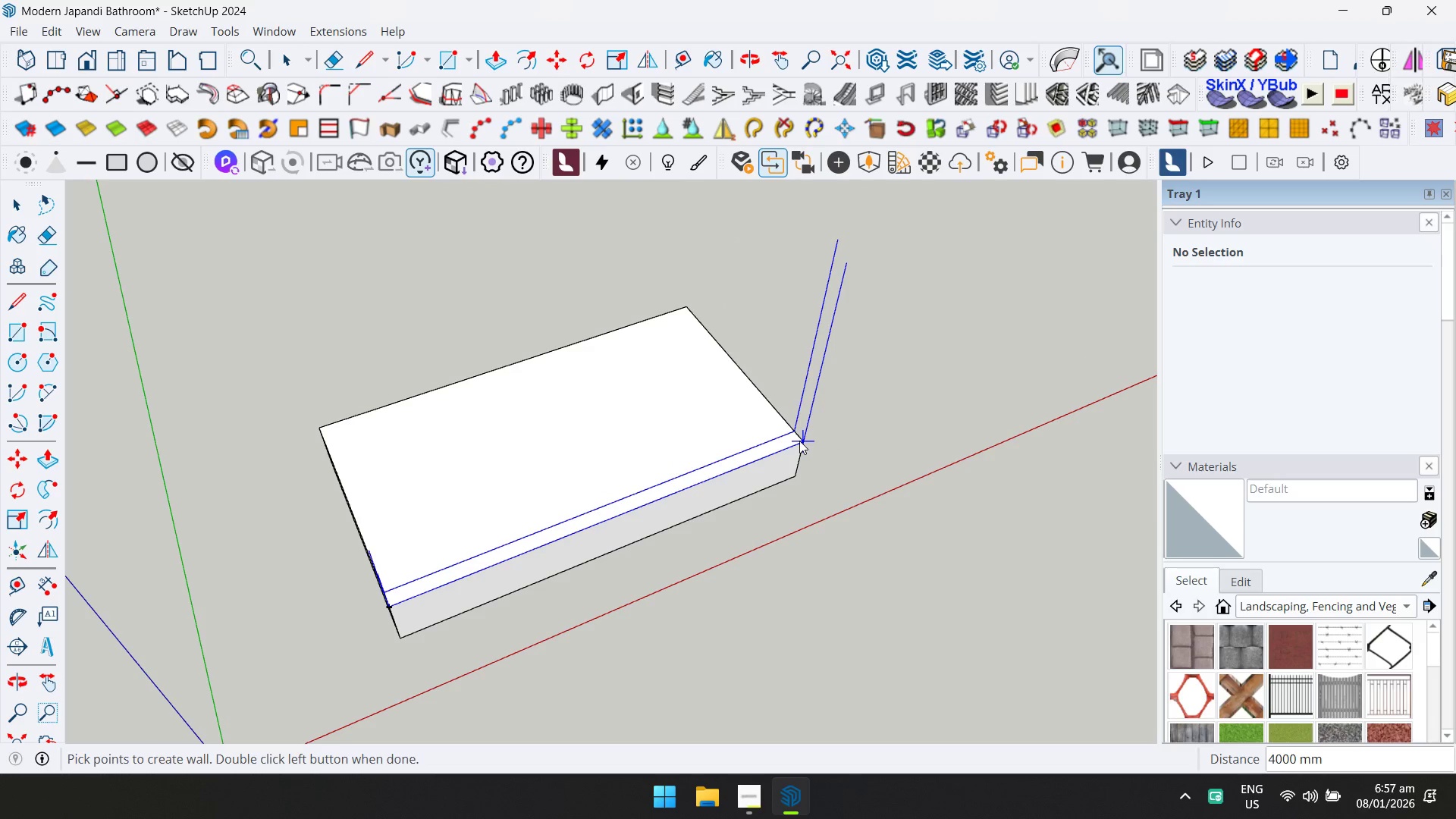 
left_click([691, 312])
 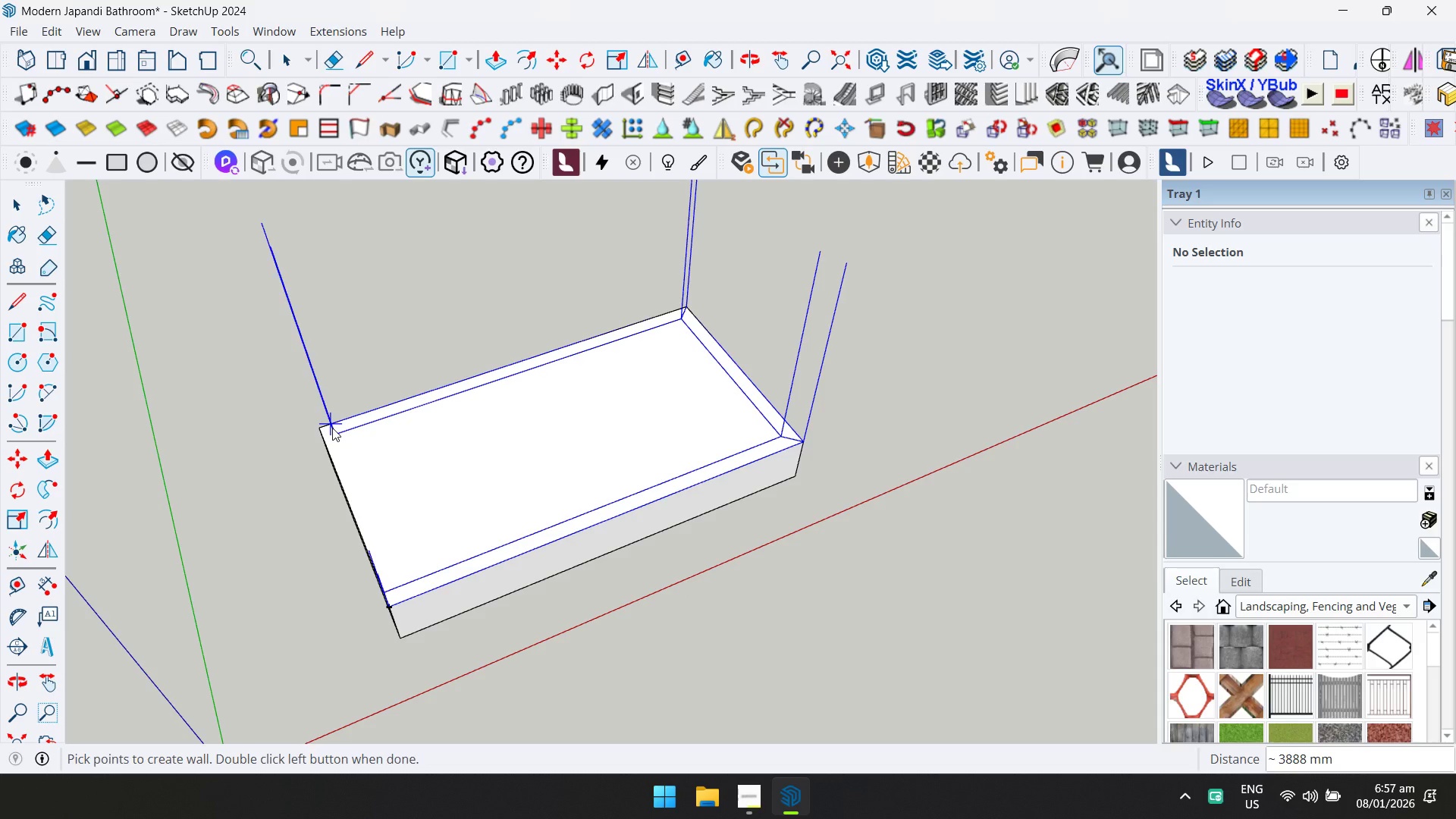 
left_click([325, 428])
 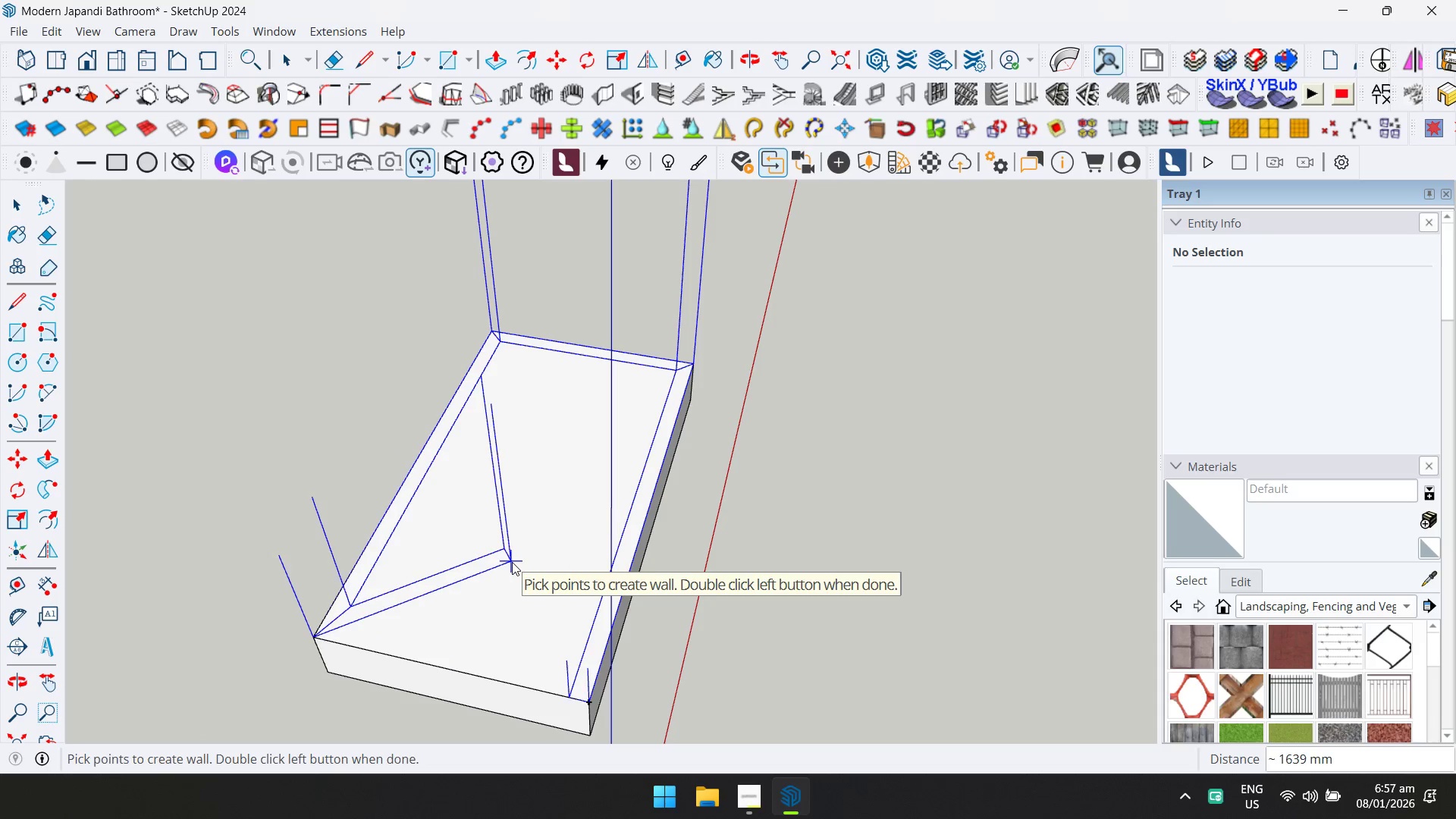 
key(Escape)
 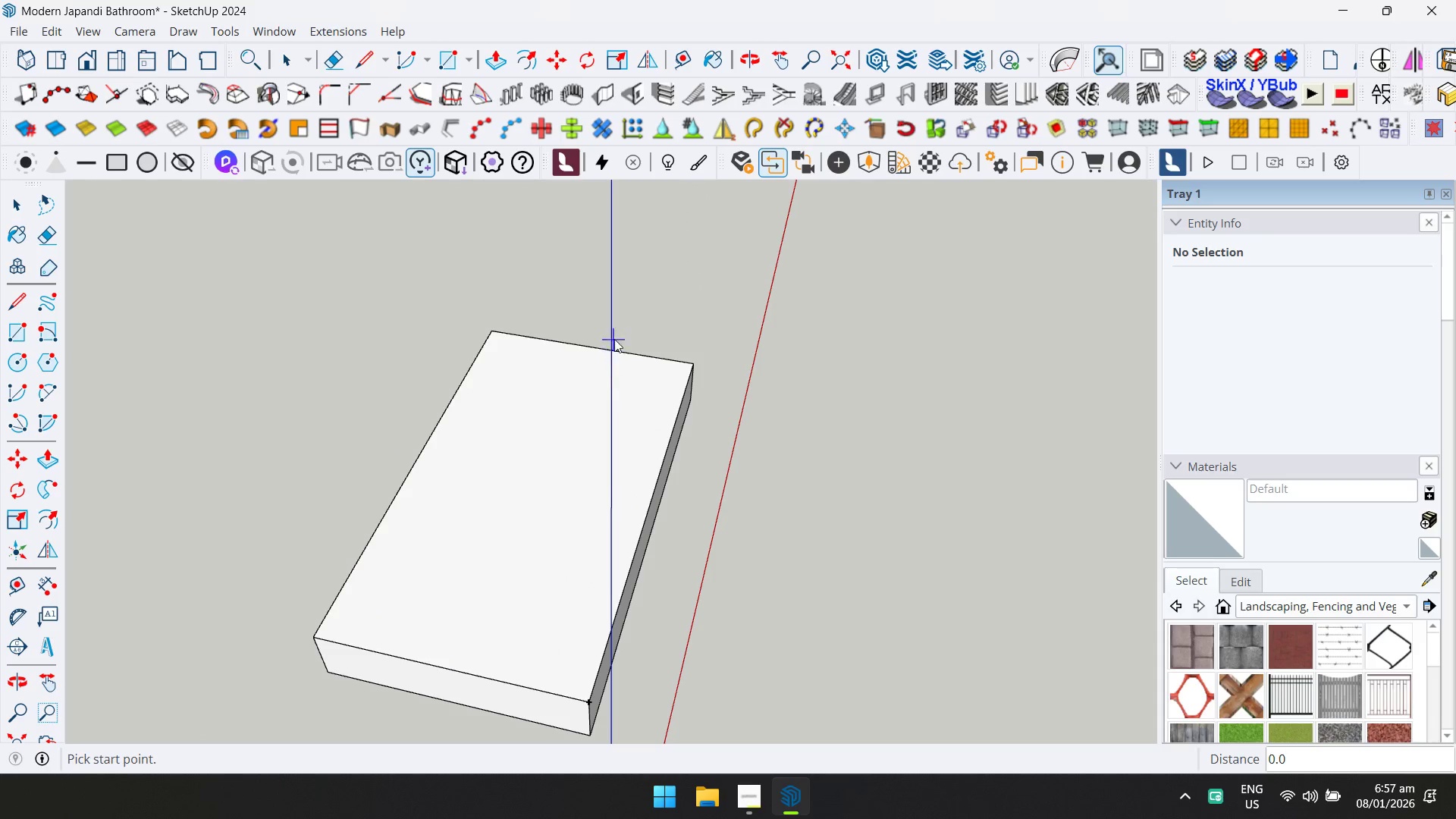 
key(T)
 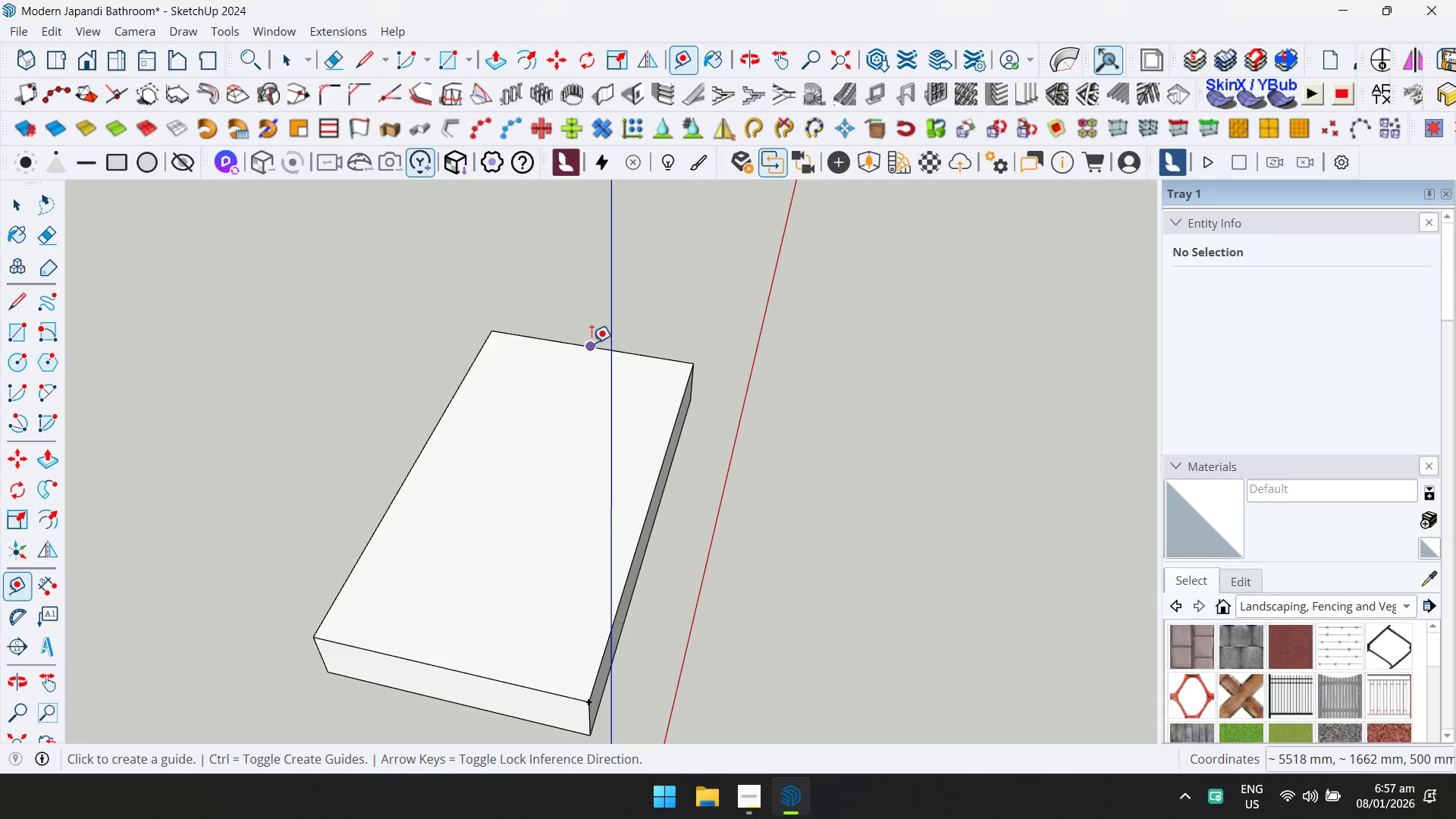 
key(Escape)
 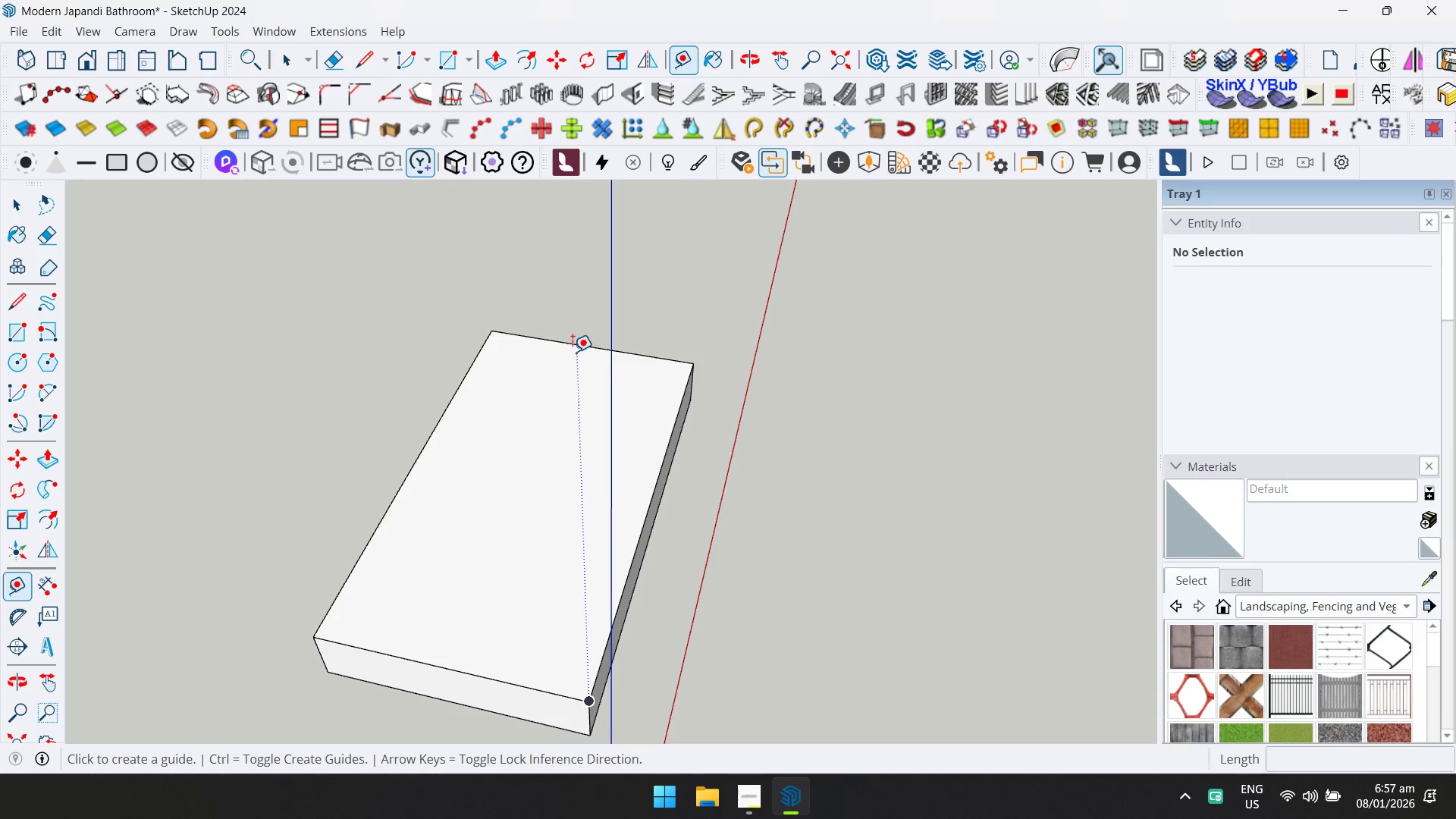 
left_click([576, 346])
 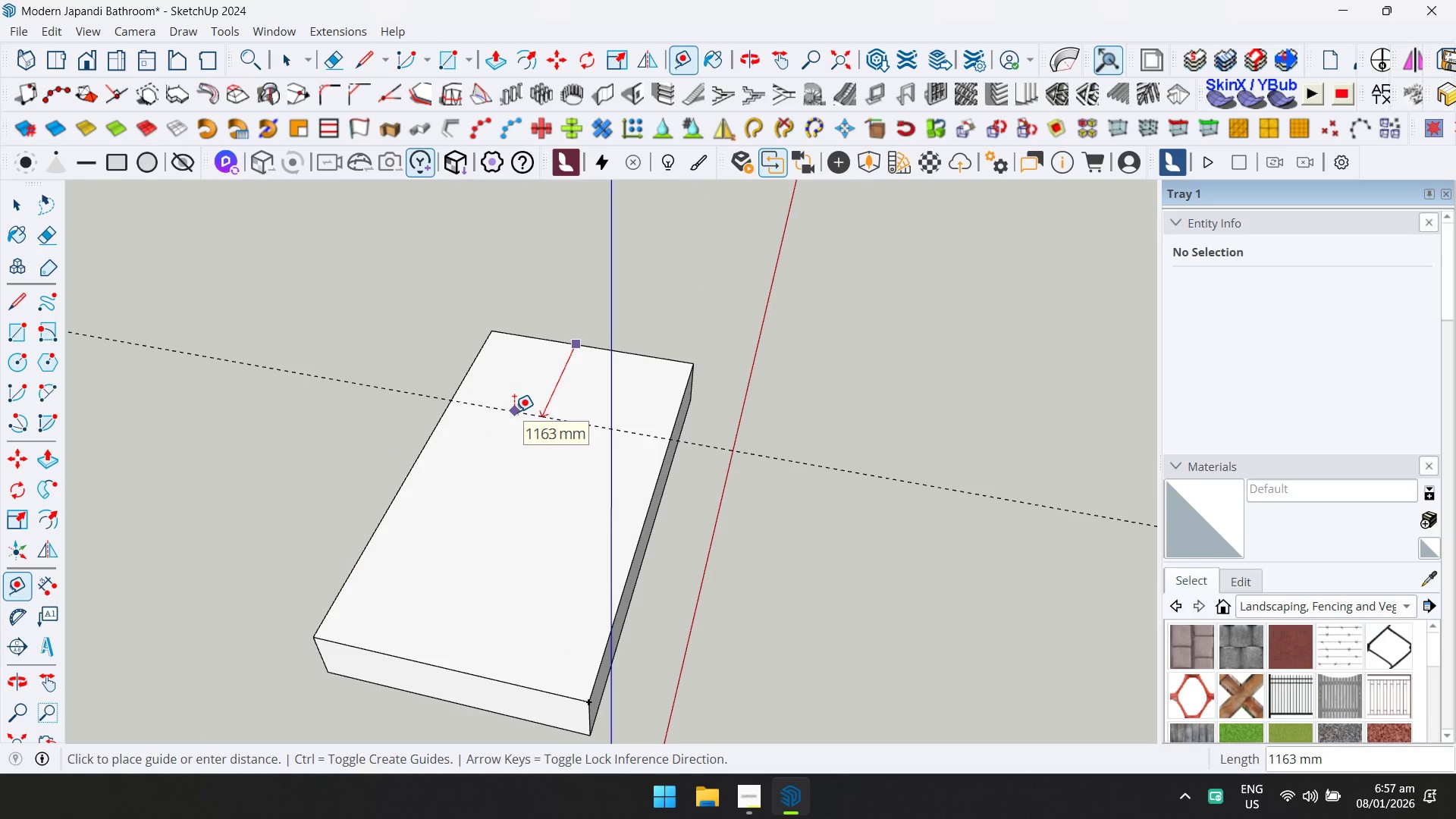 
type(1000)
 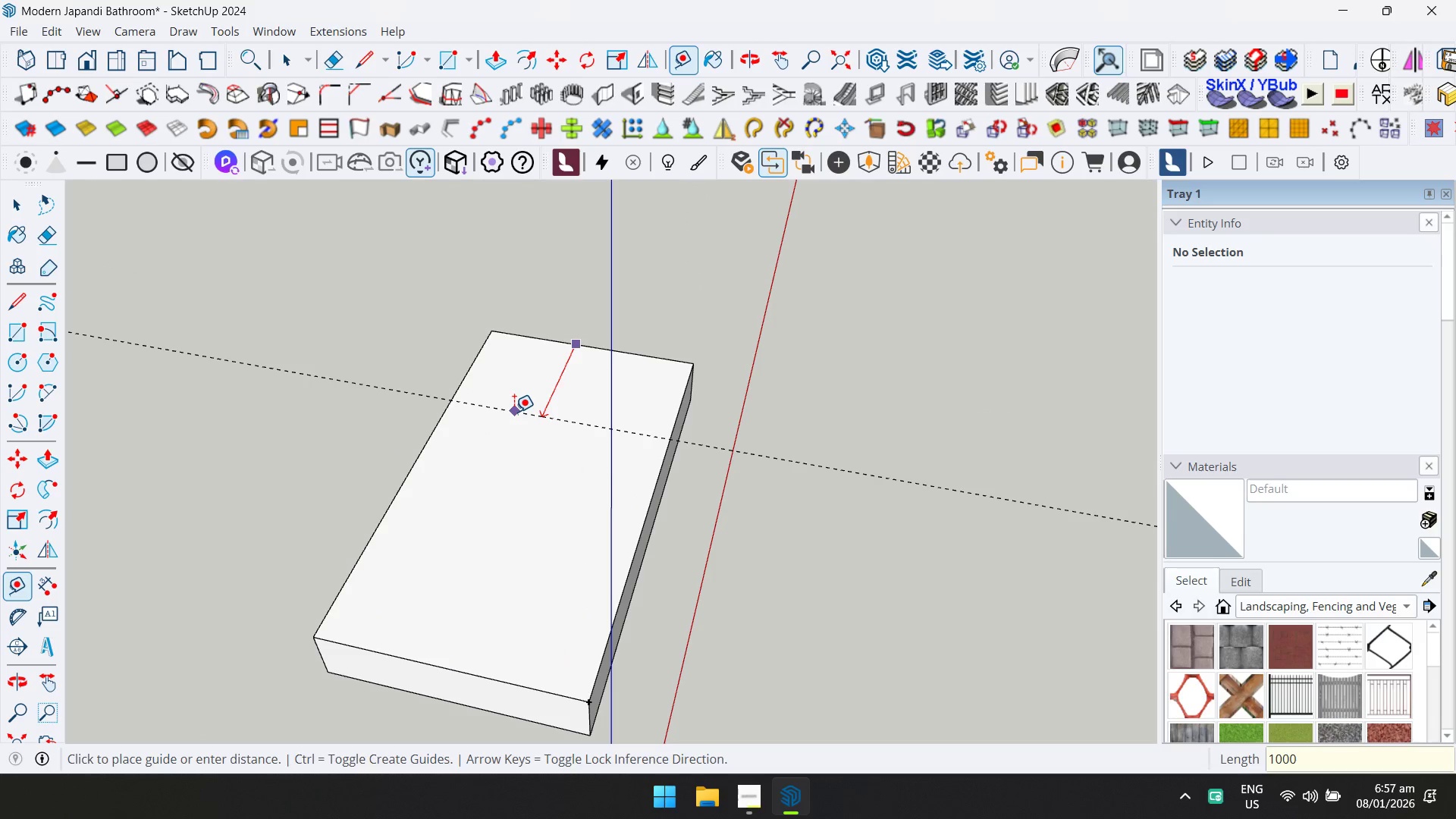 
key(Enter)
 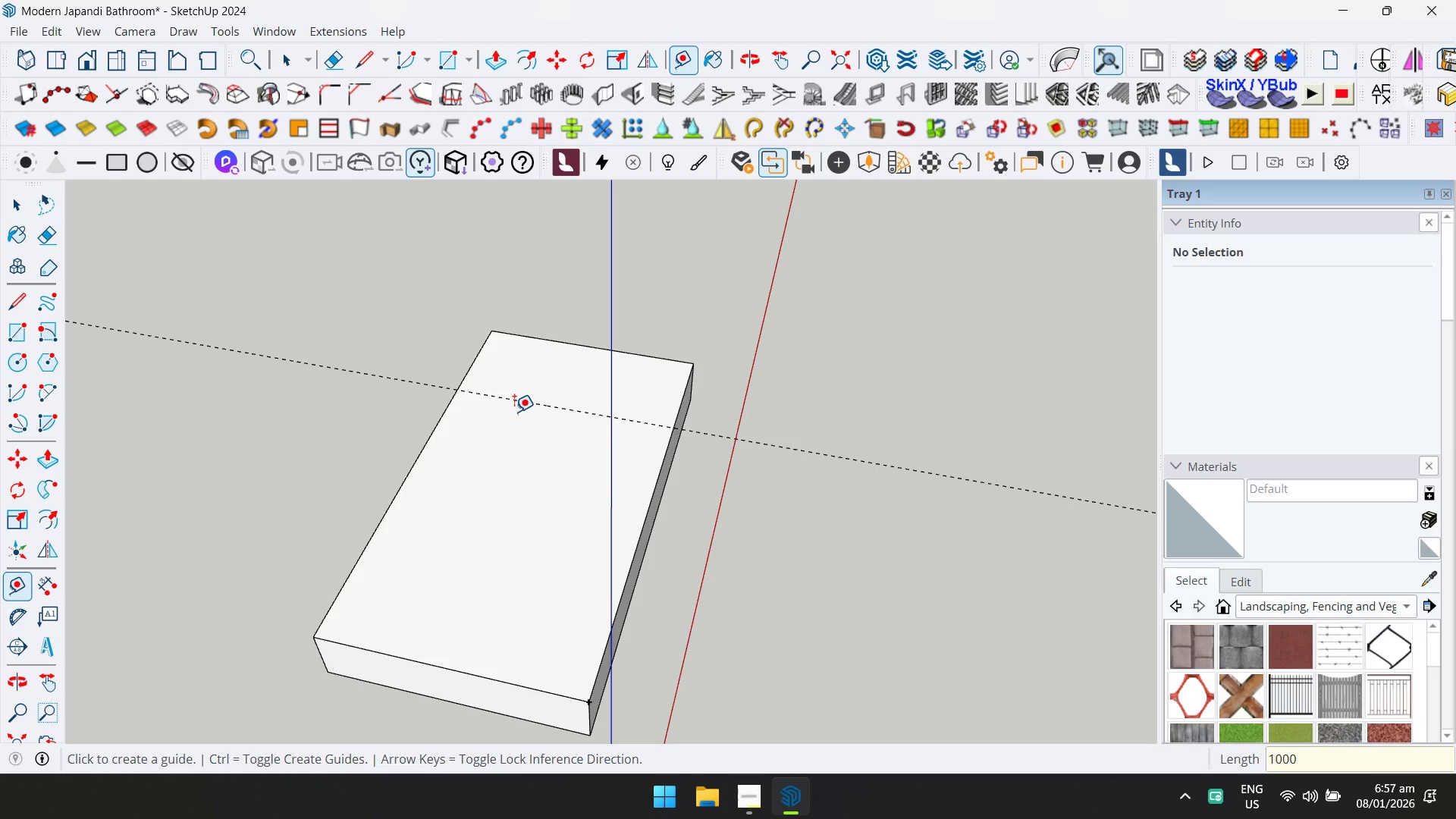 
key(Control+Z)
 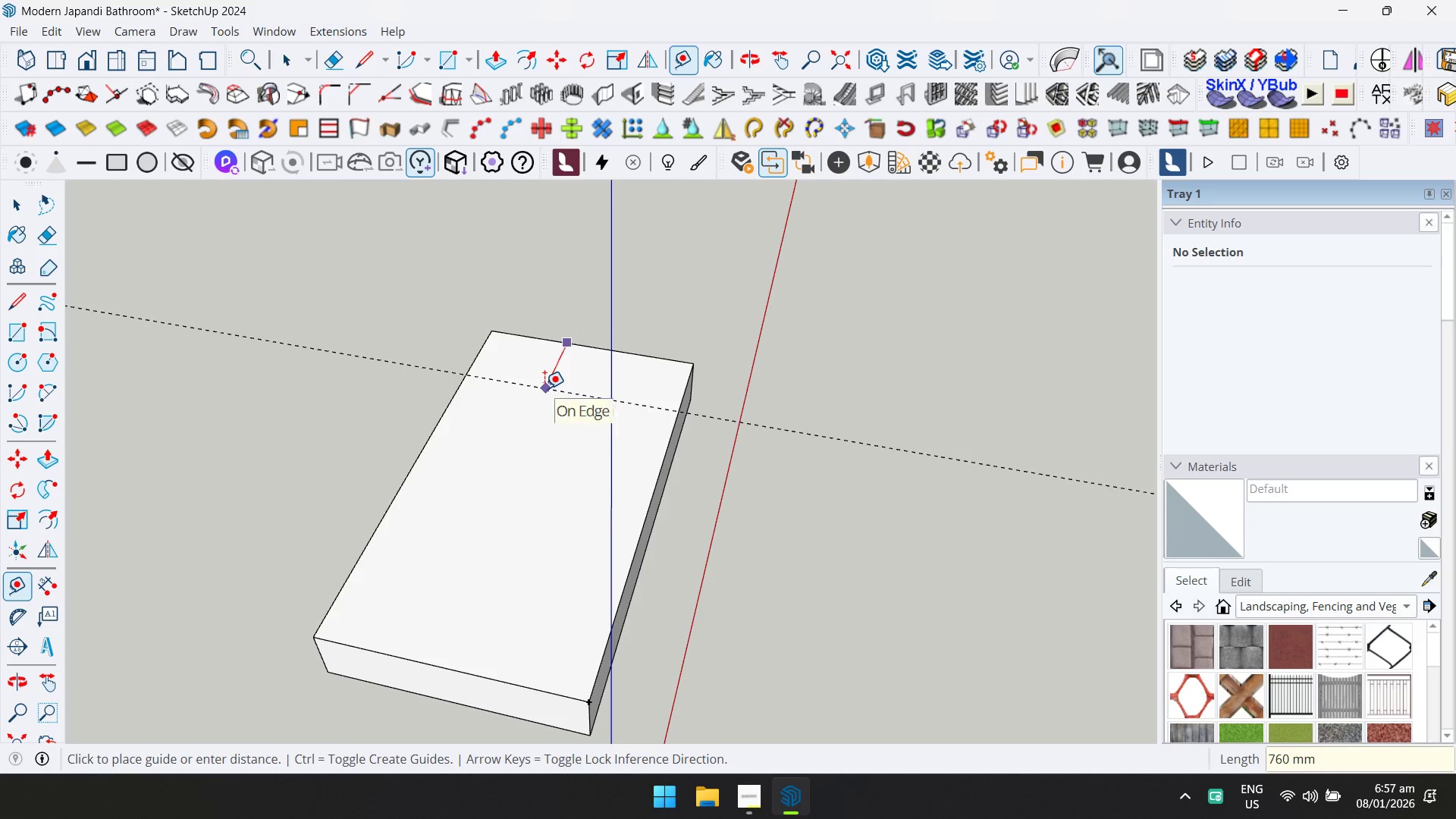 
type(800)
 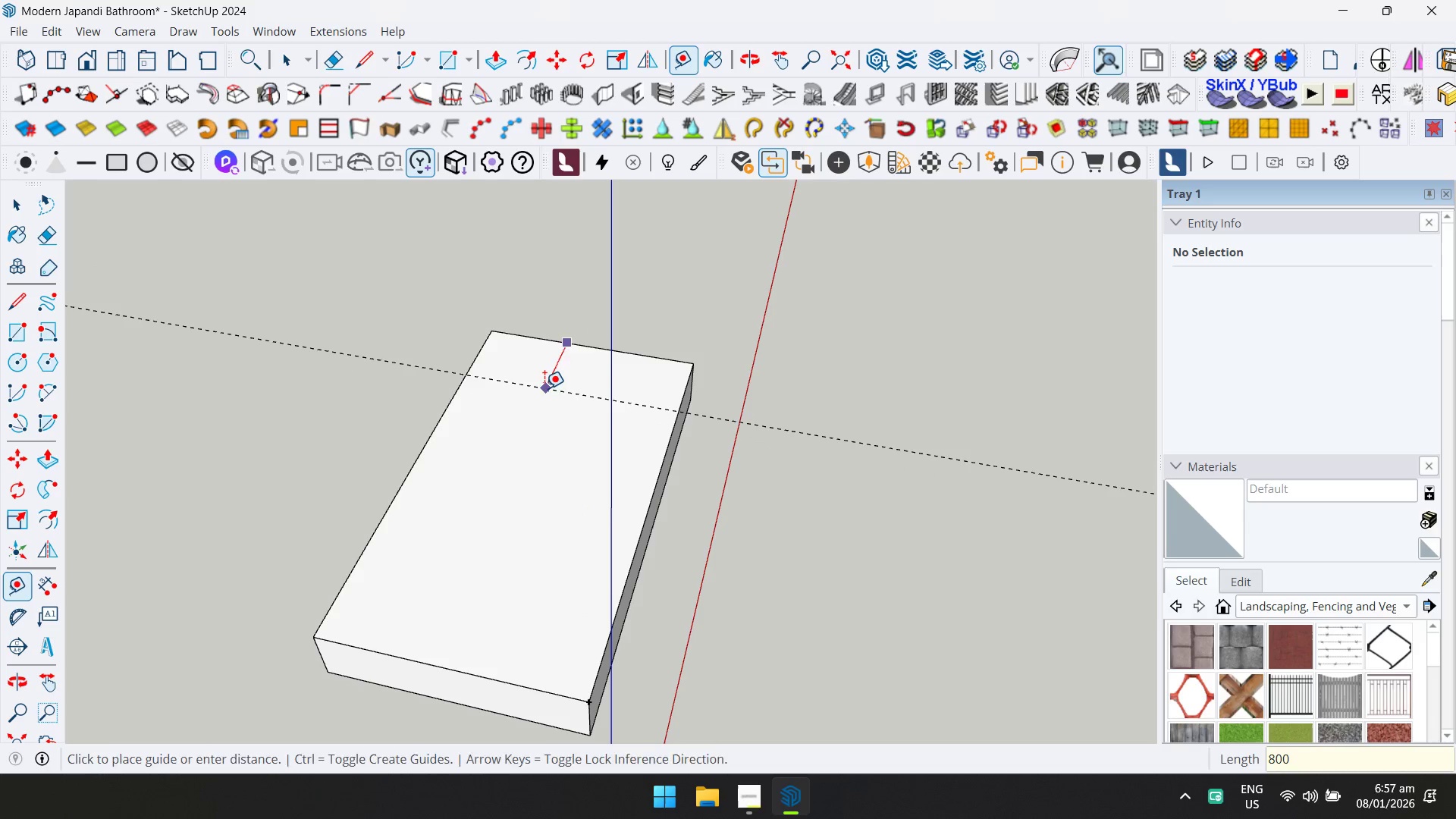 
key(Enter)
 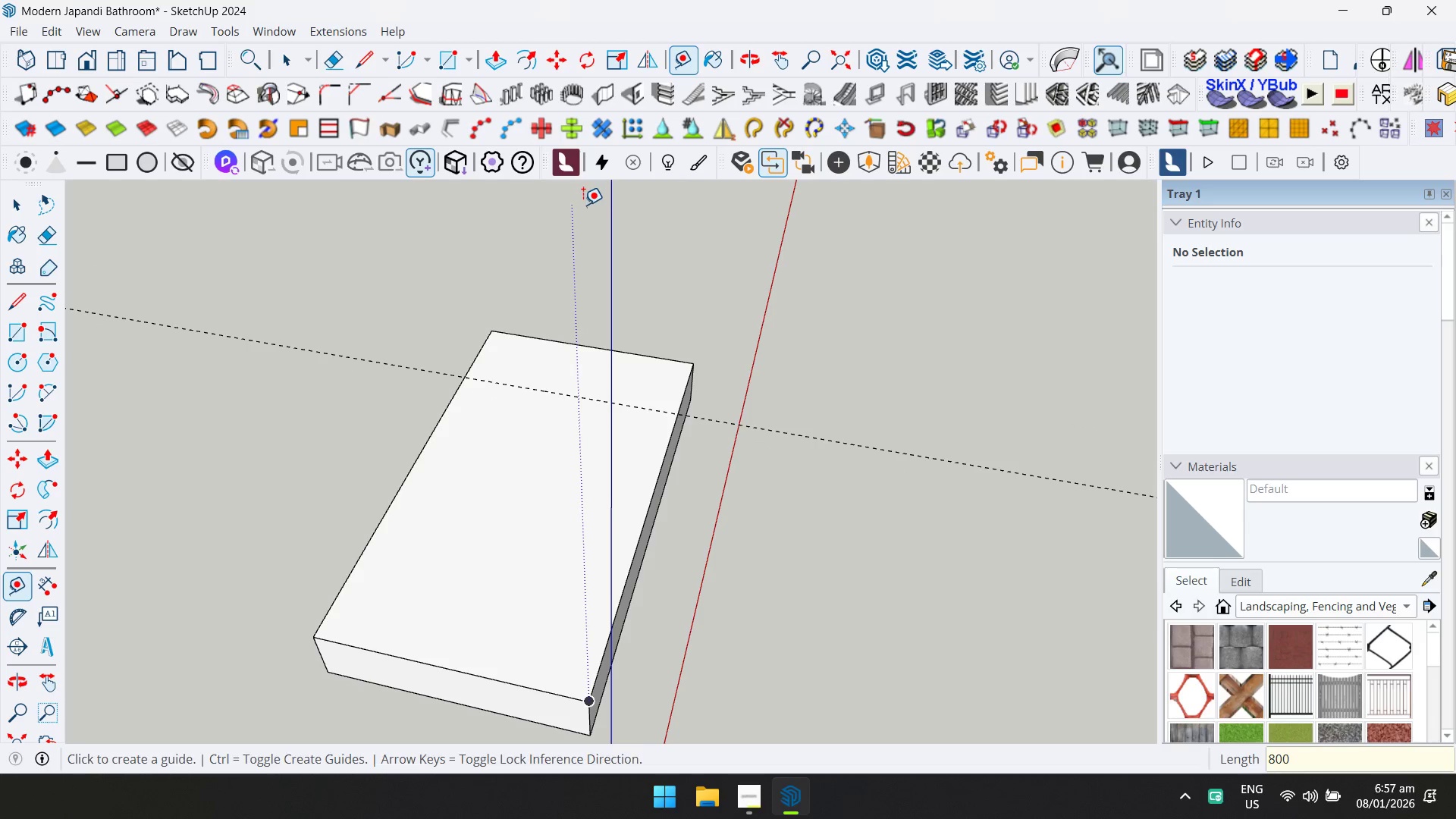 
left_click([589, 100])
 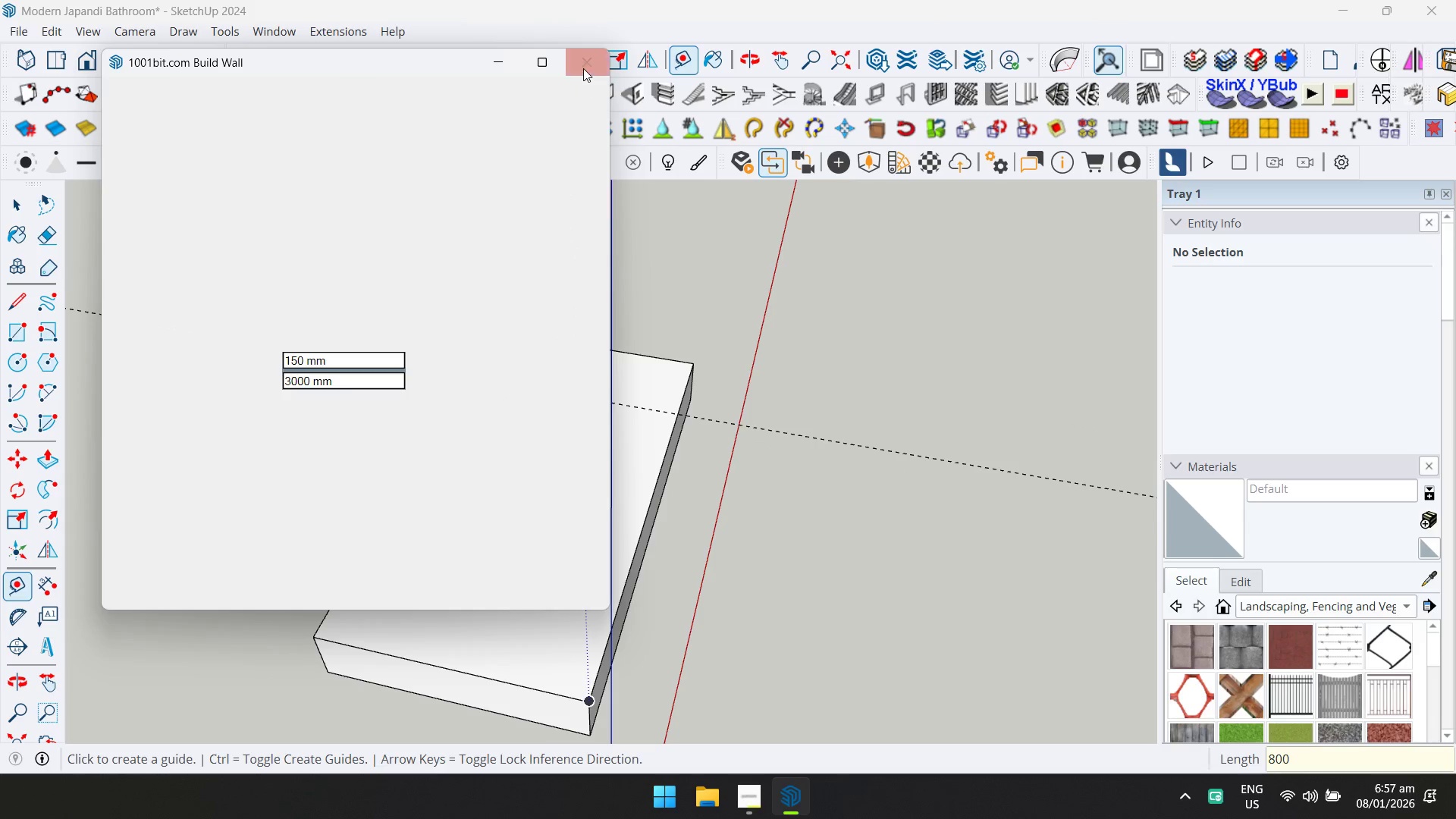 
double_click([604, 99])
 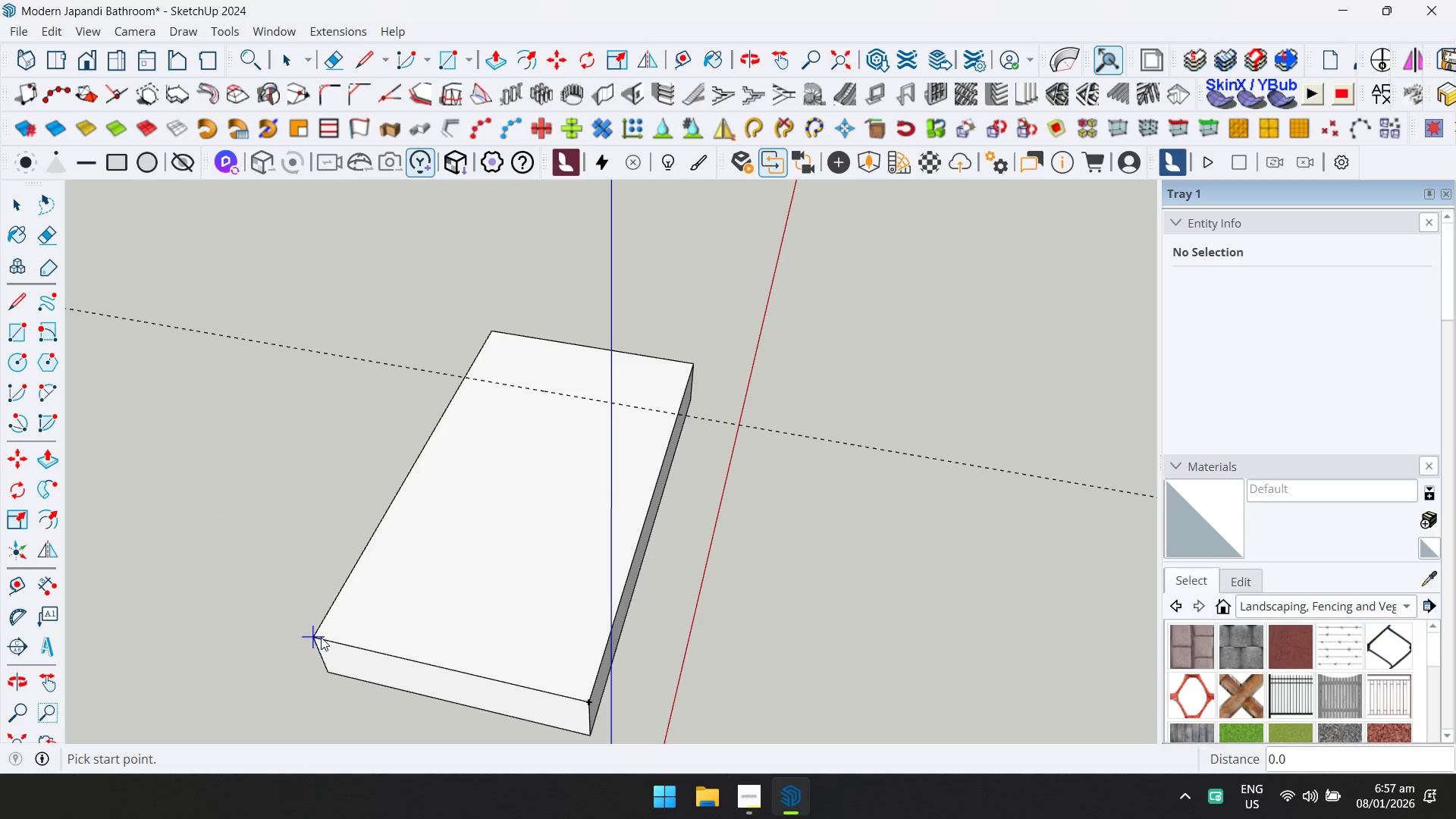 
left_click([604, 81])
 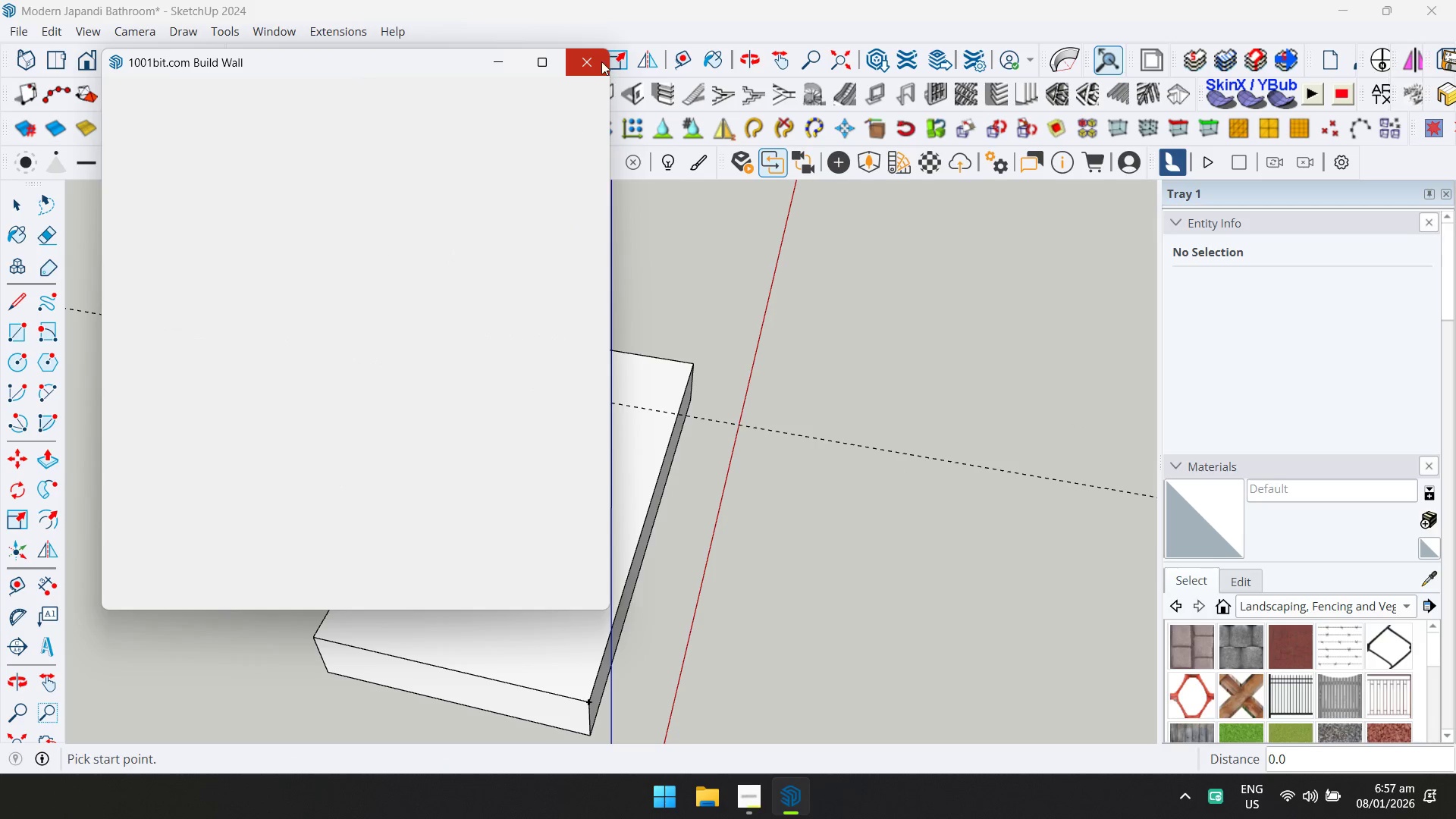 
double_click([599, 99])
 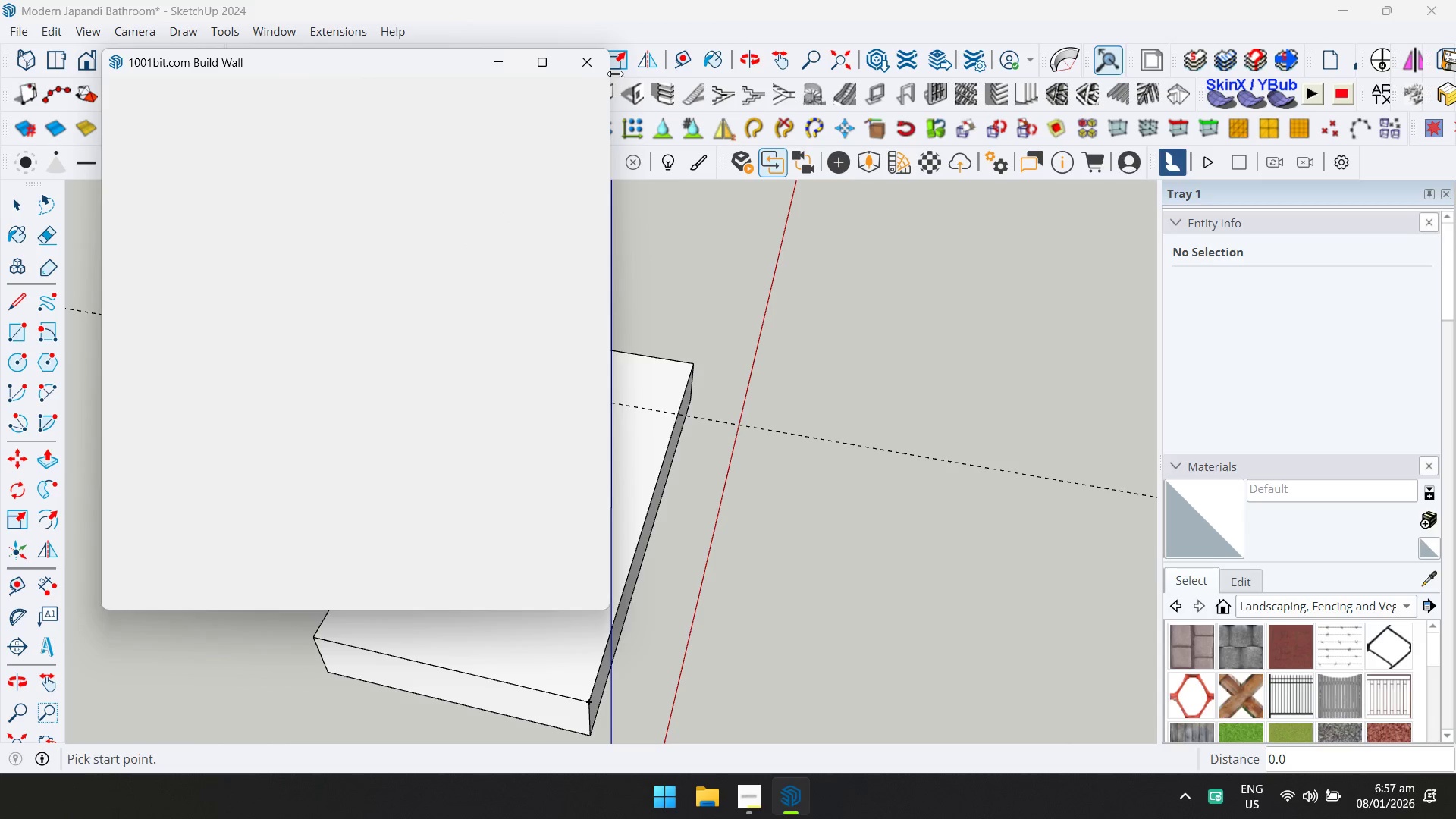 
double_click([592, 96])
 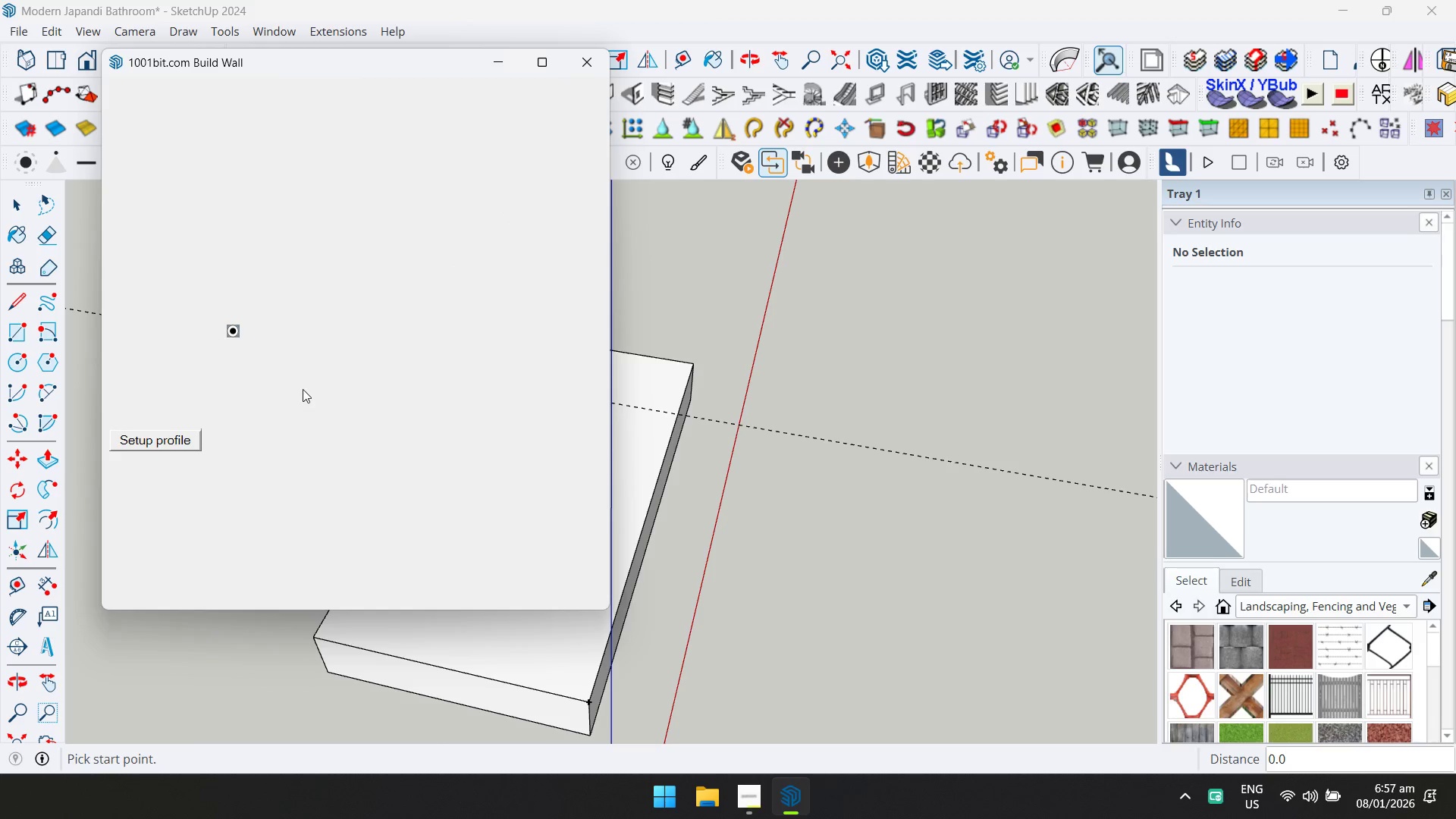 
left_click([353, 378])
 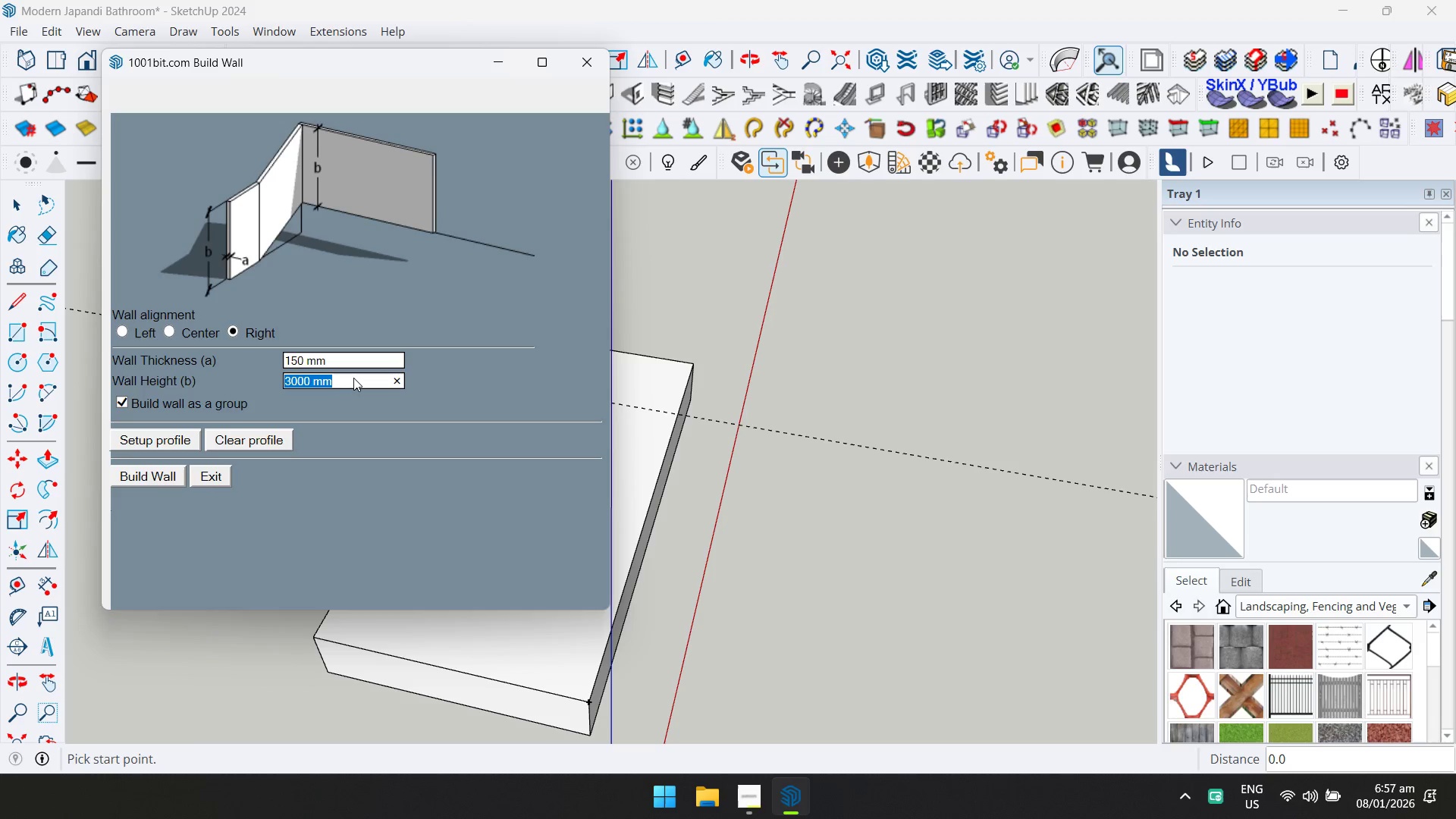 
left_click([367, 362])
 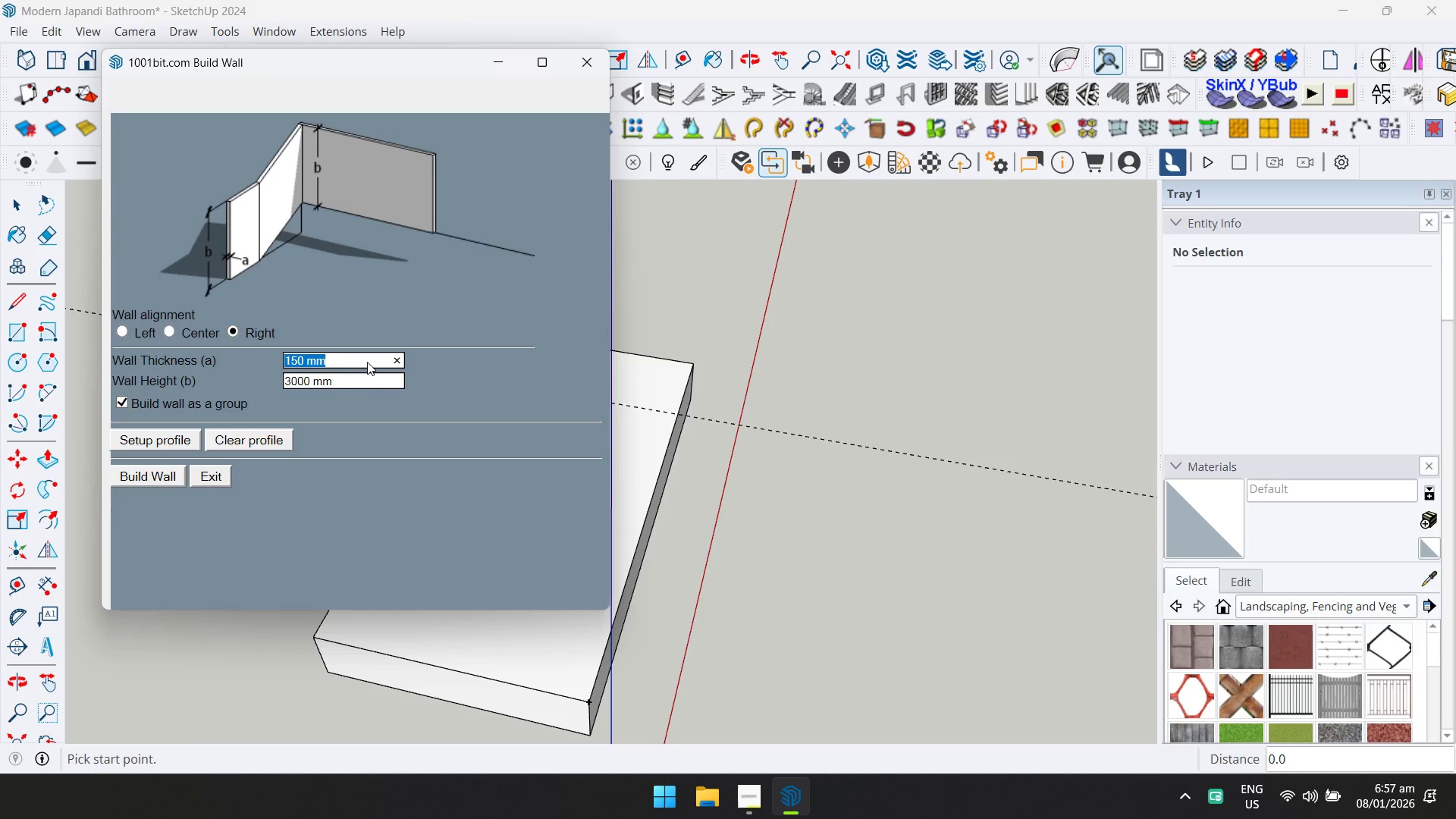 
type(100)
 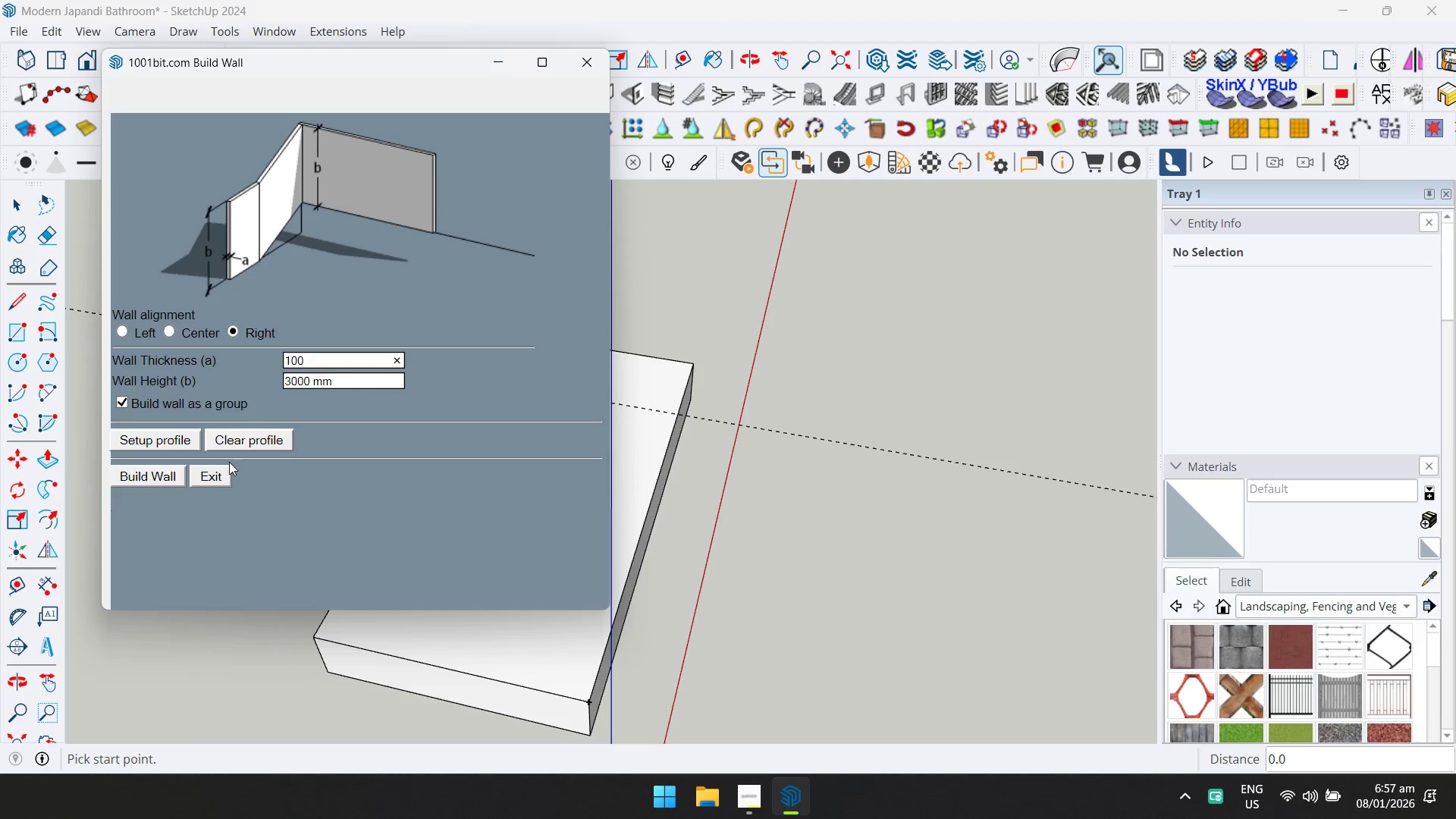 
left_click([147, 487])
 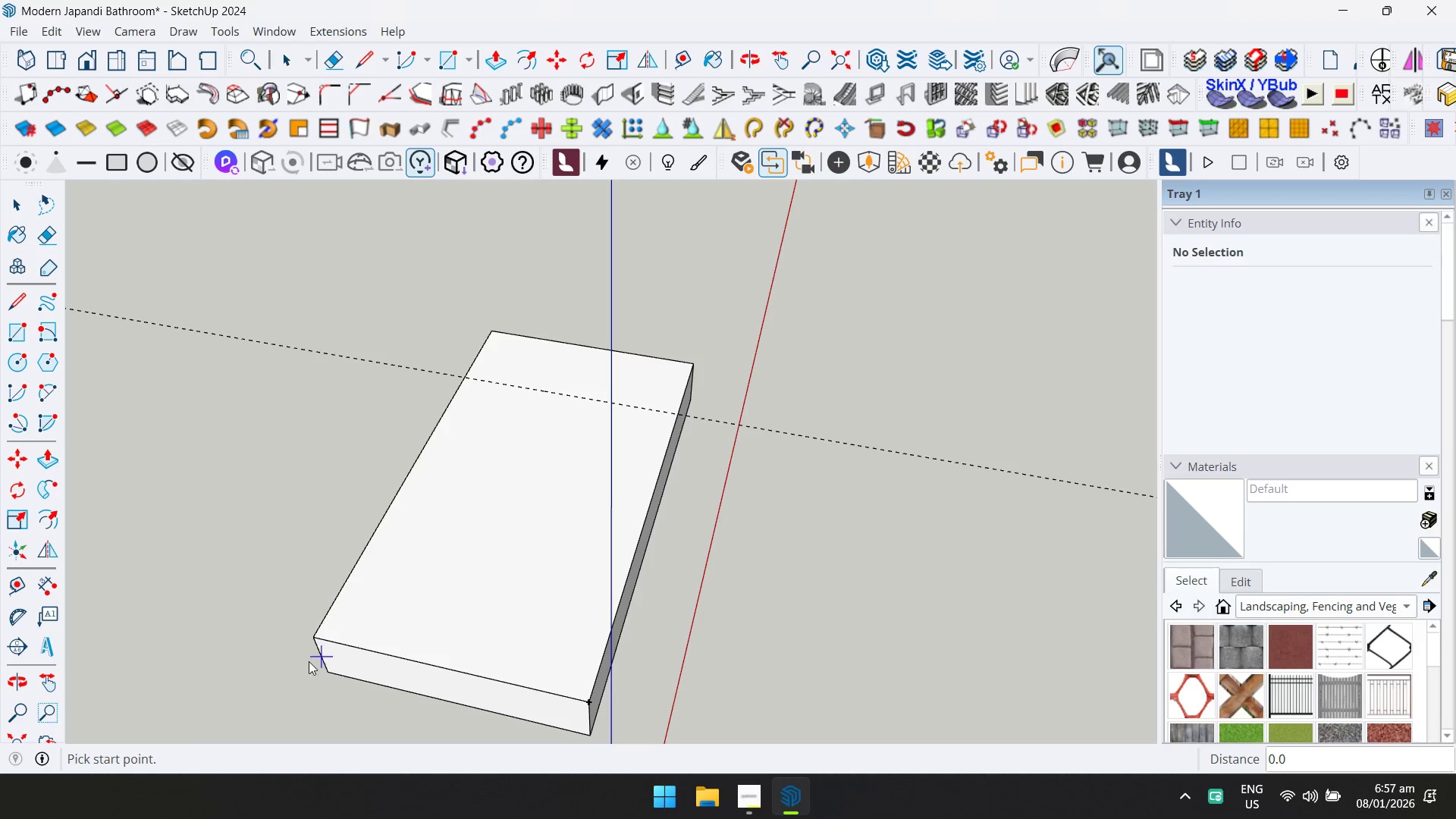 
left_click([316, 645])
 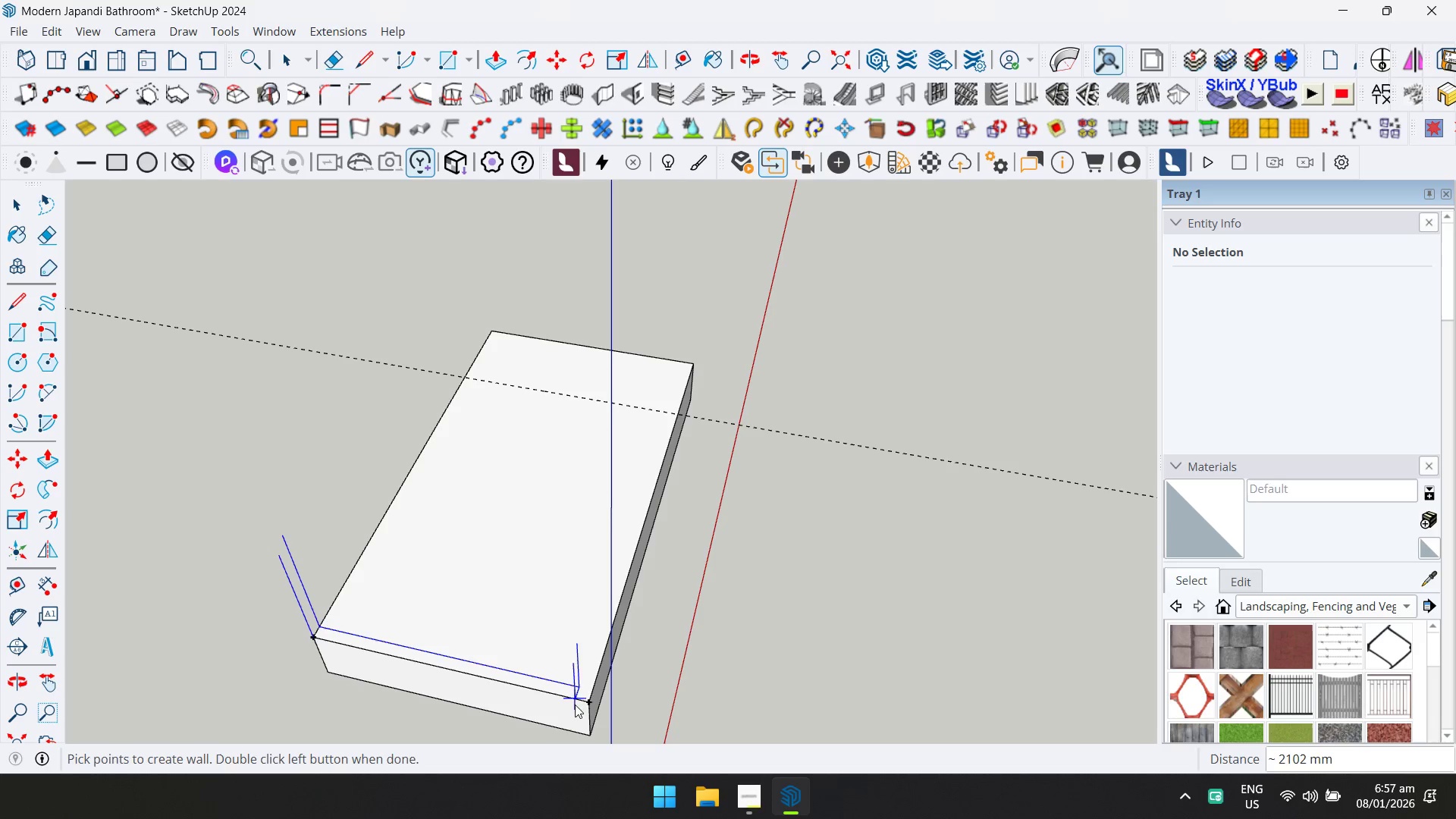 
left_click([582, 705])
 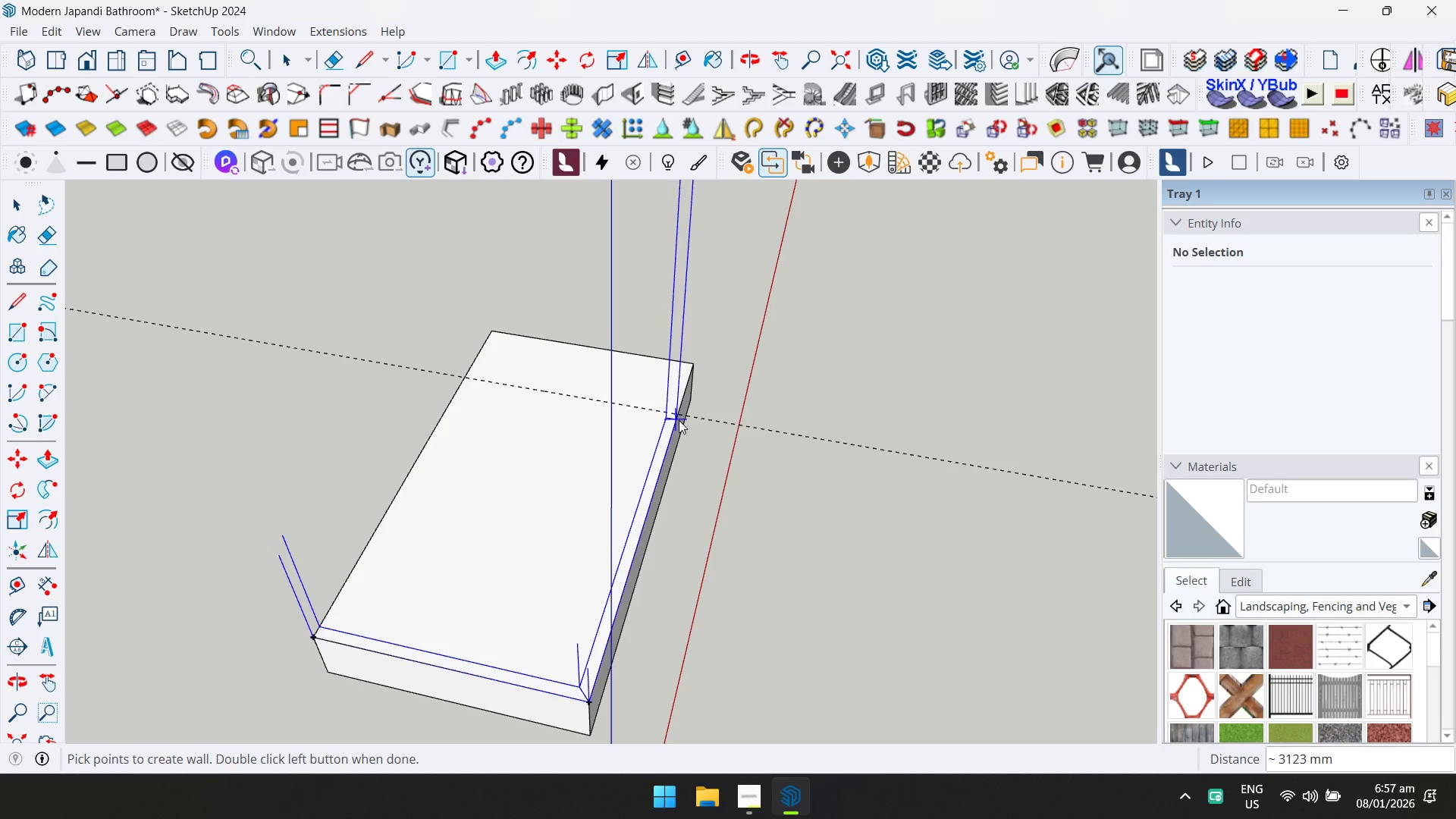 
left_click([680, 414])
 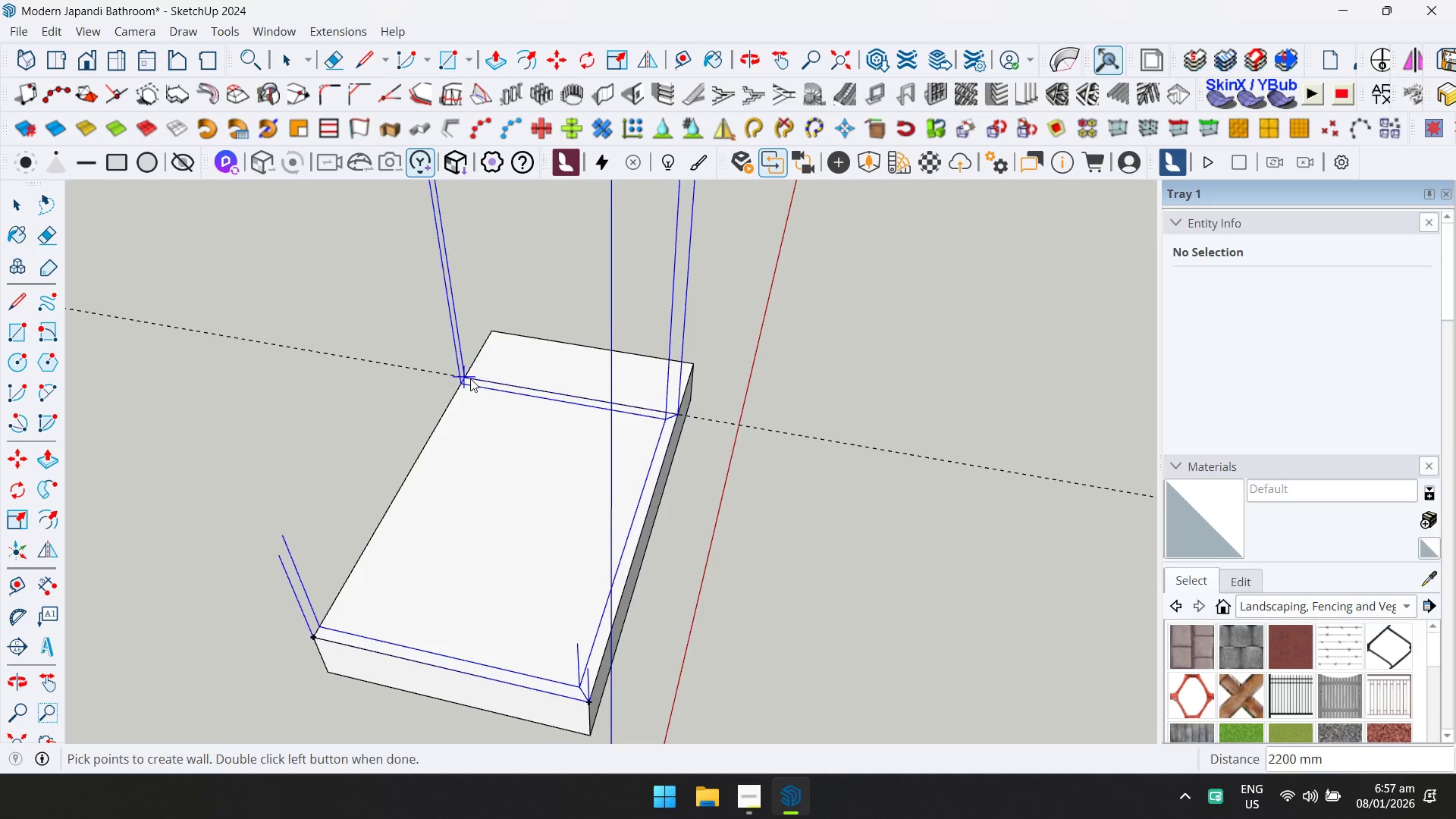 
left_click([470, 378])
 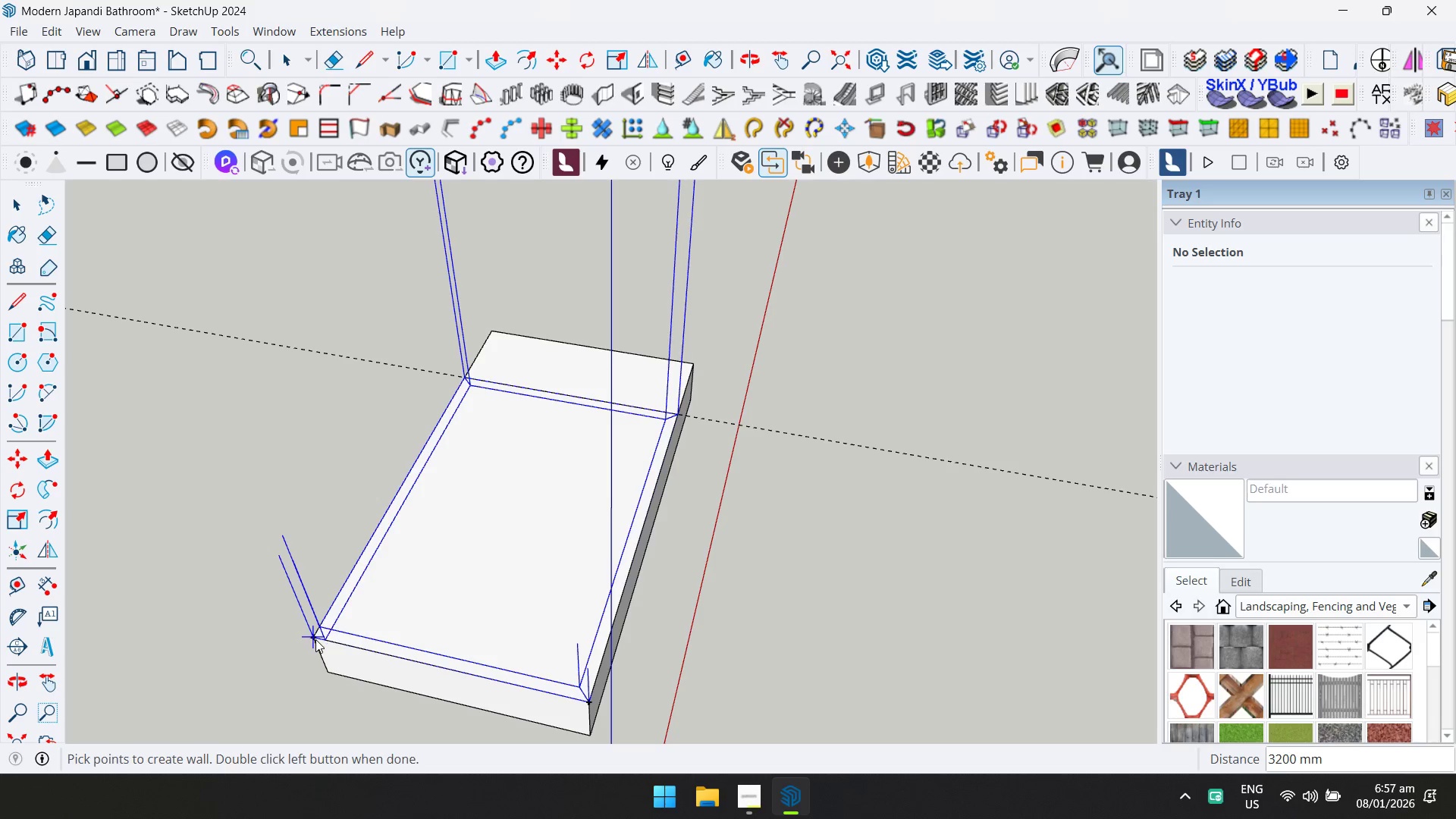 
double_click([318, 642])
 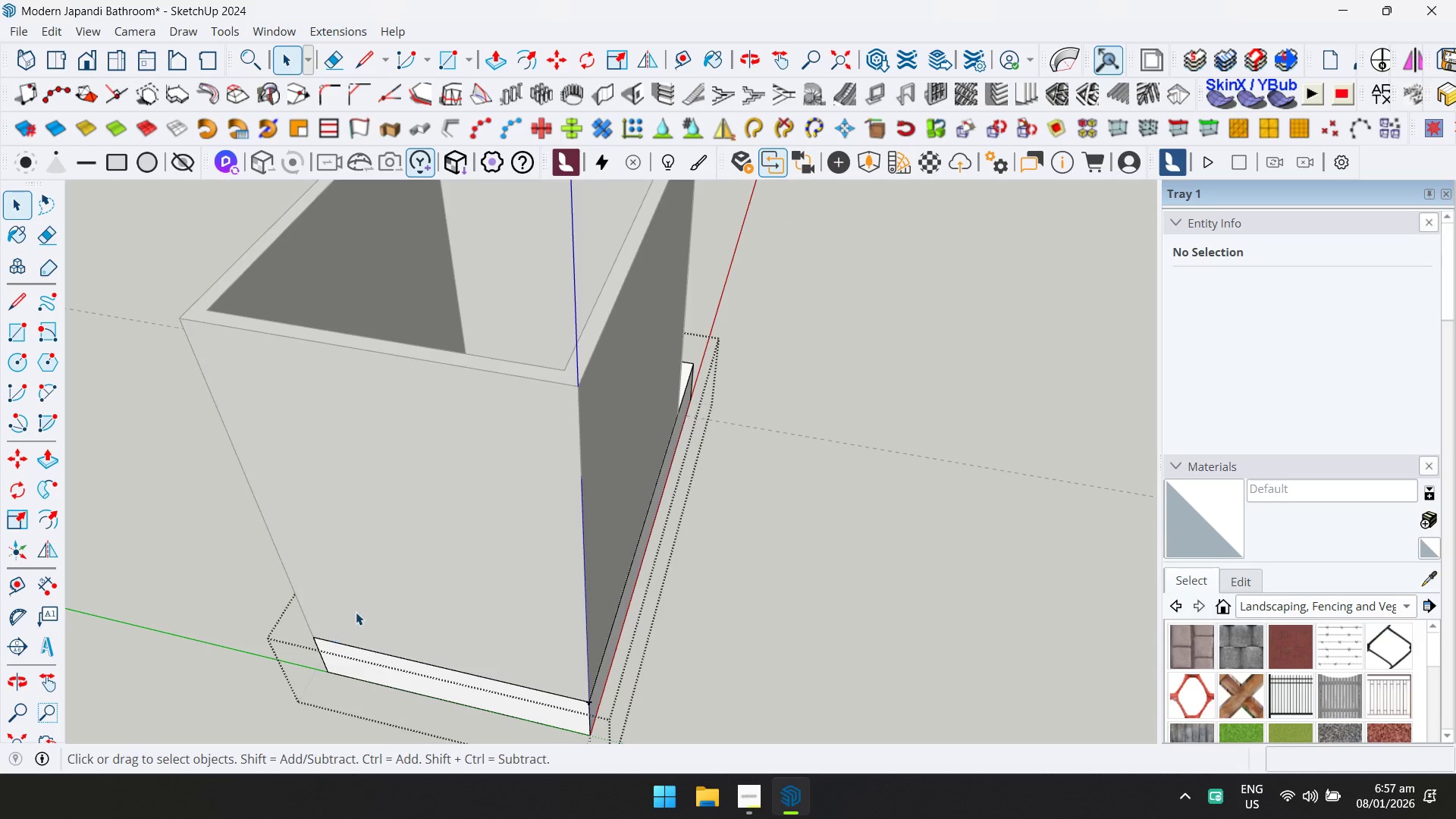 
key(Escape)
 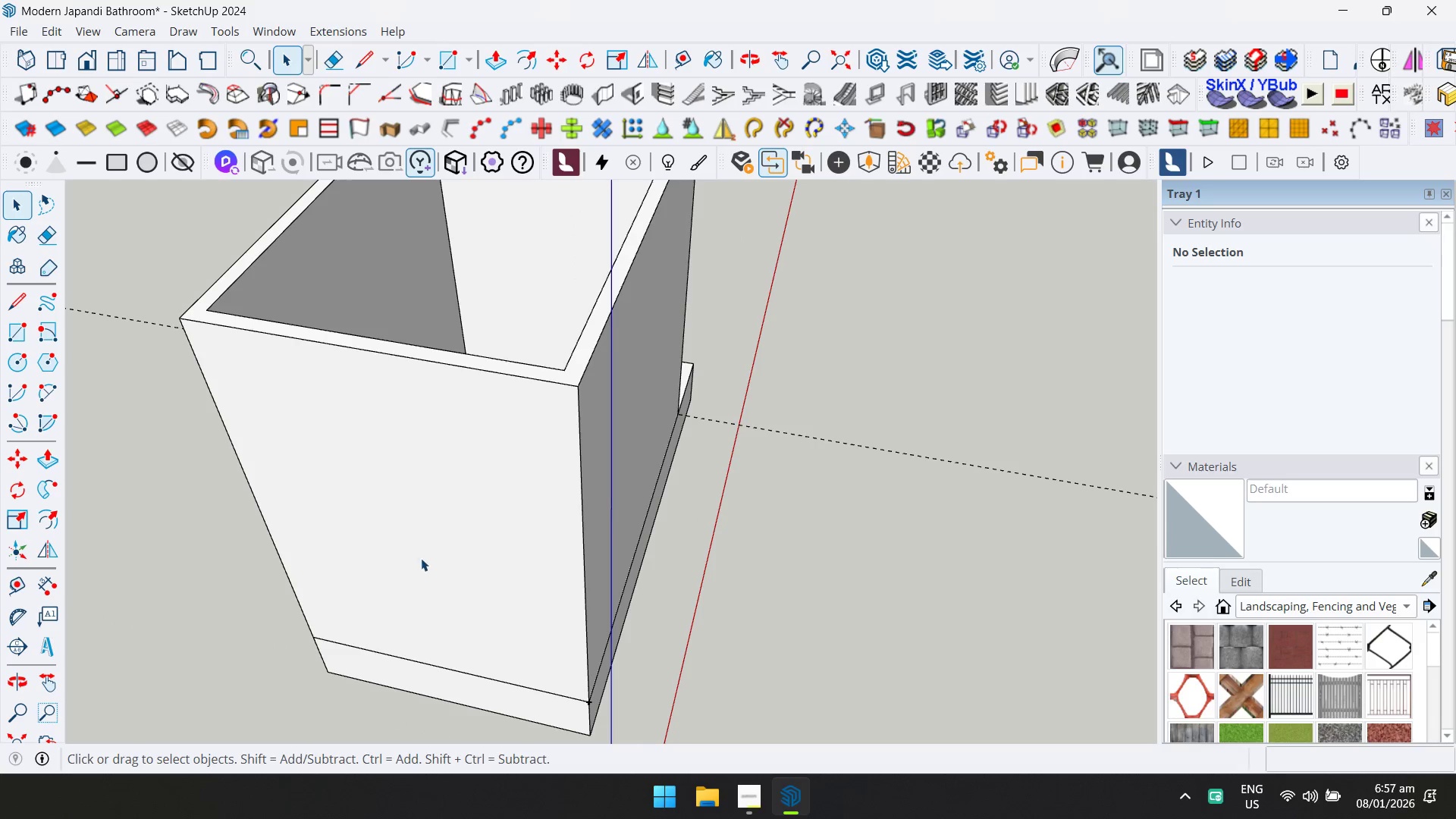 
double_click([422, 557])
 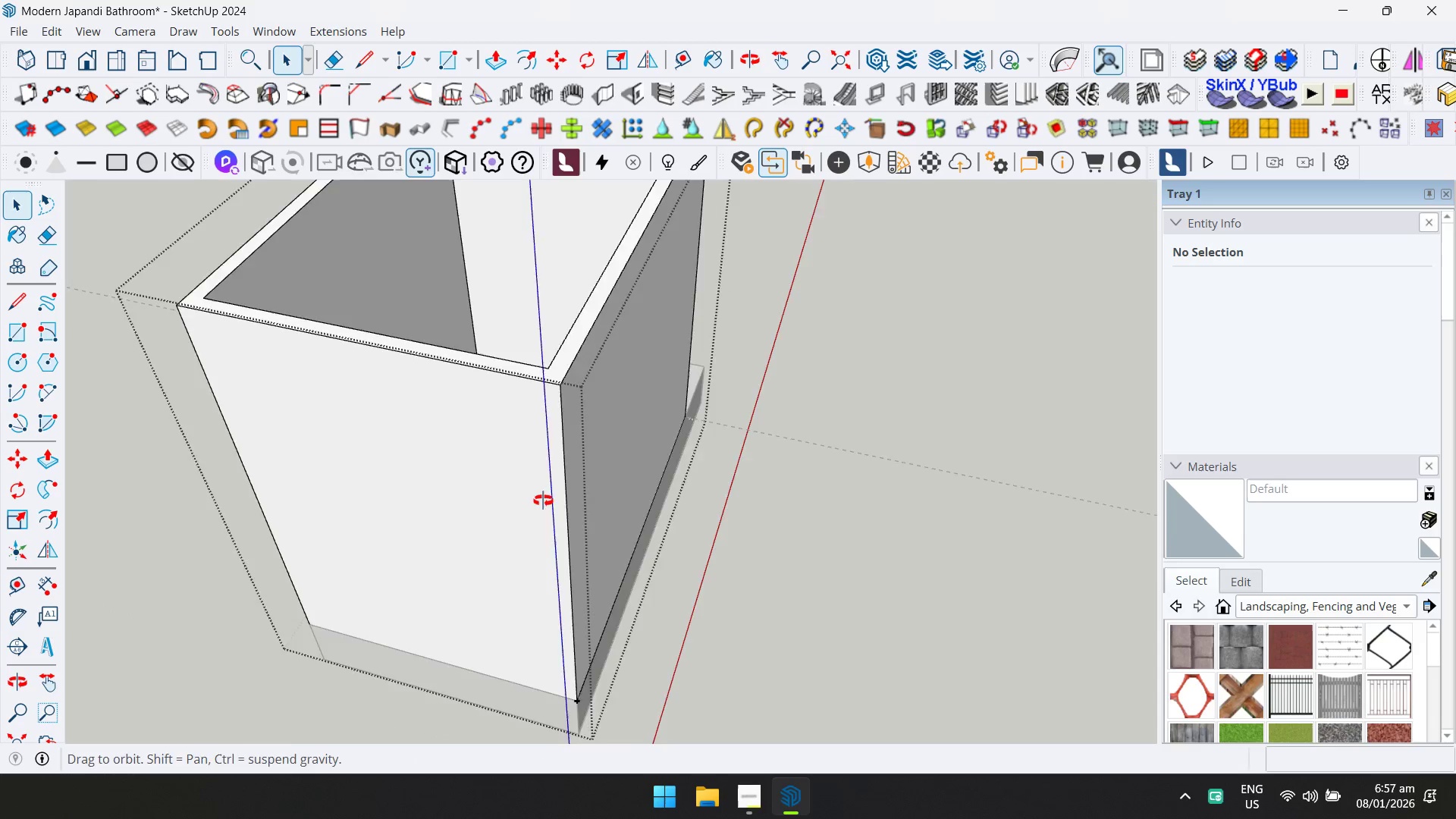 
key(Escape)
 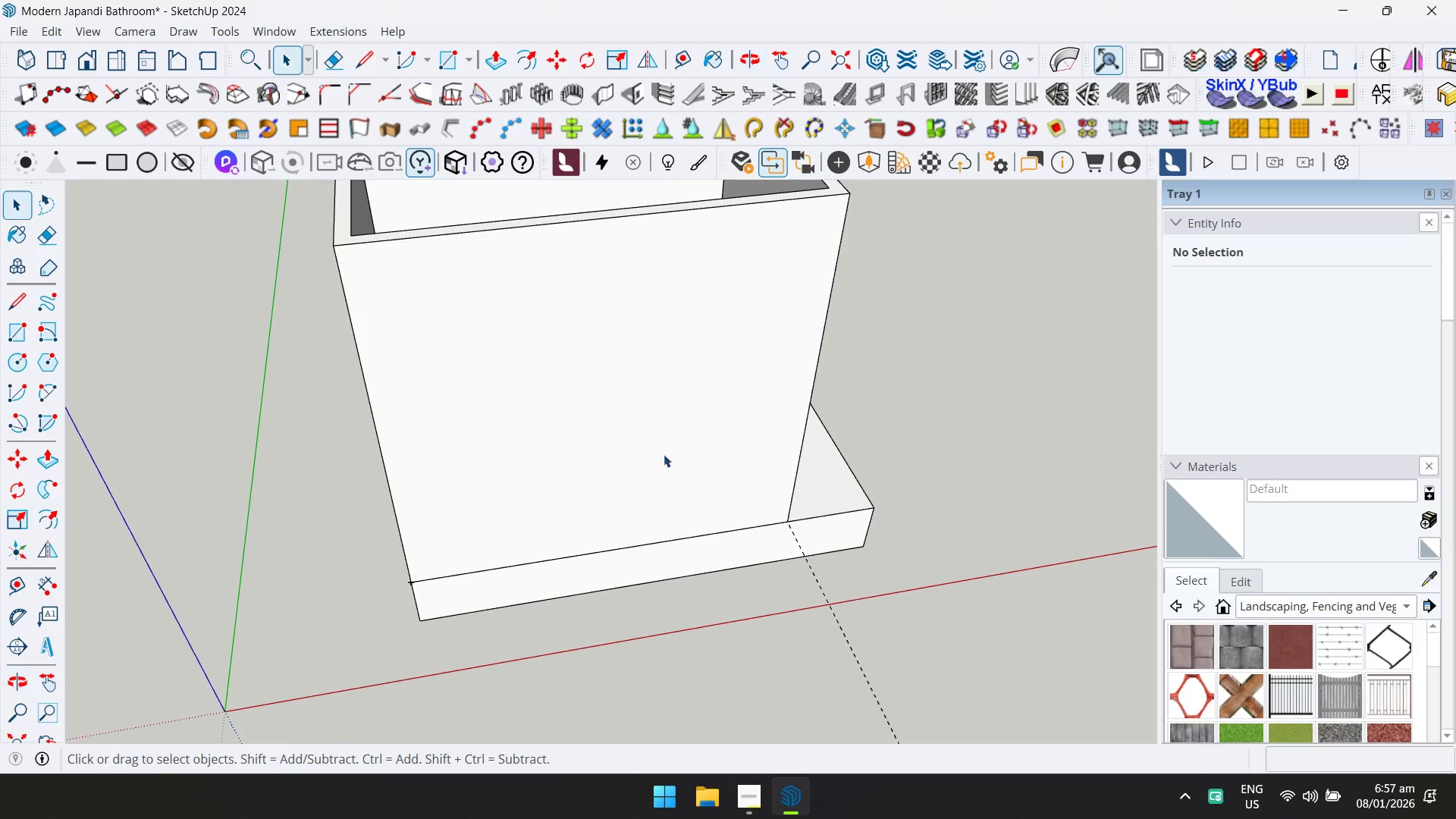 
key(Shift+ShiftLeft)
 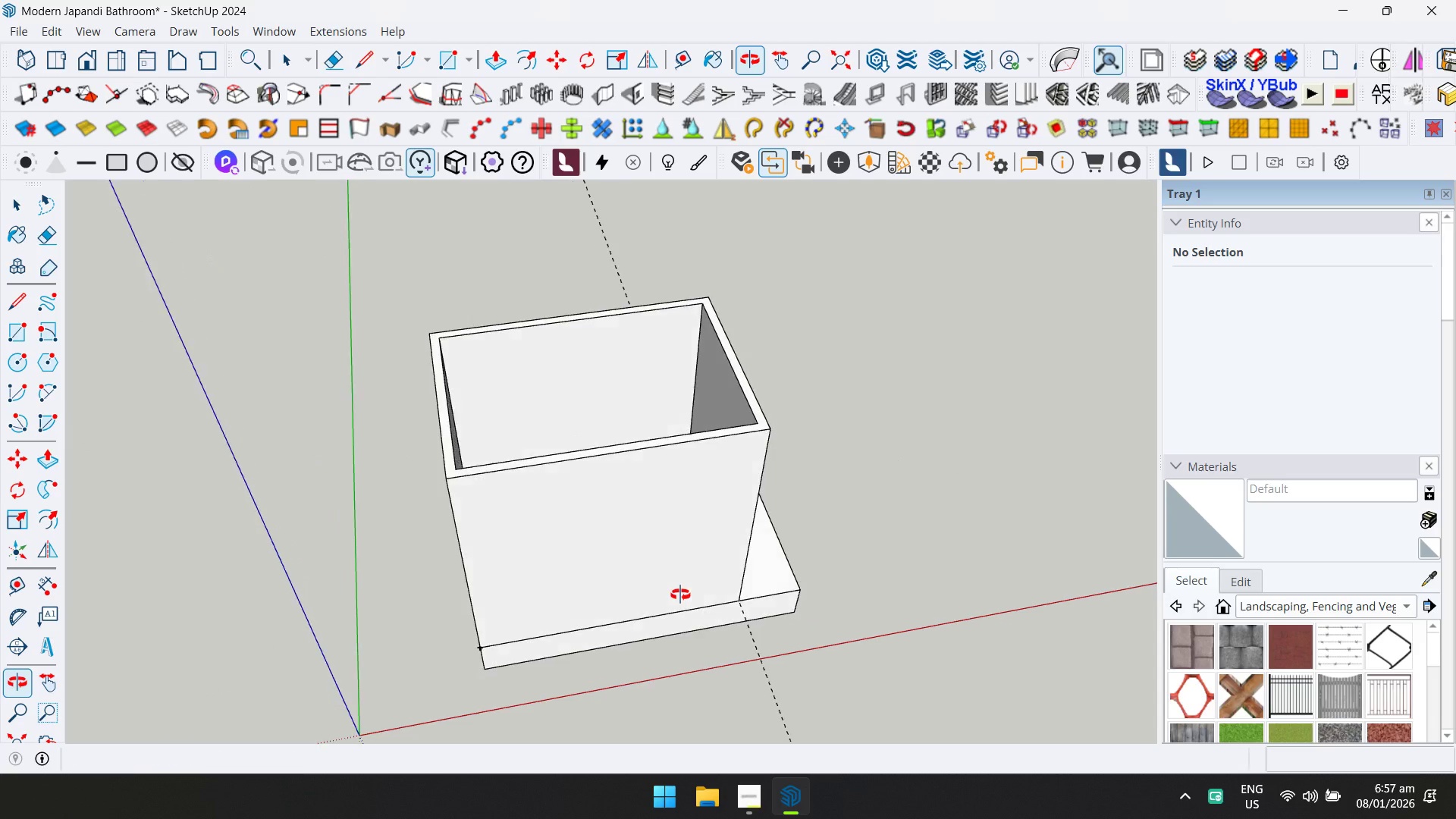 
key(R)
 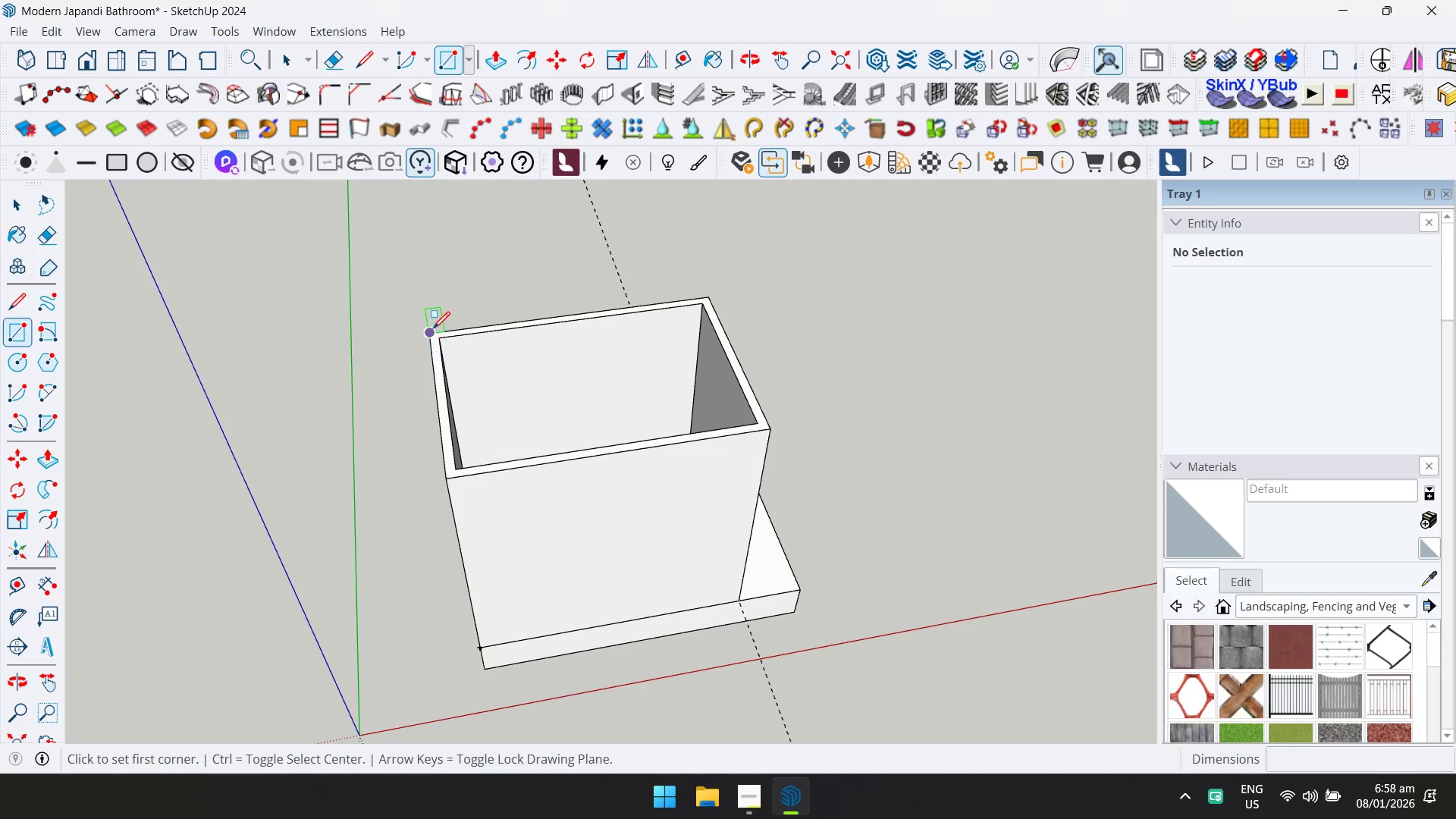 
scroll: coordinate [704, 475], scroll_direction: down, amount: 4.0
 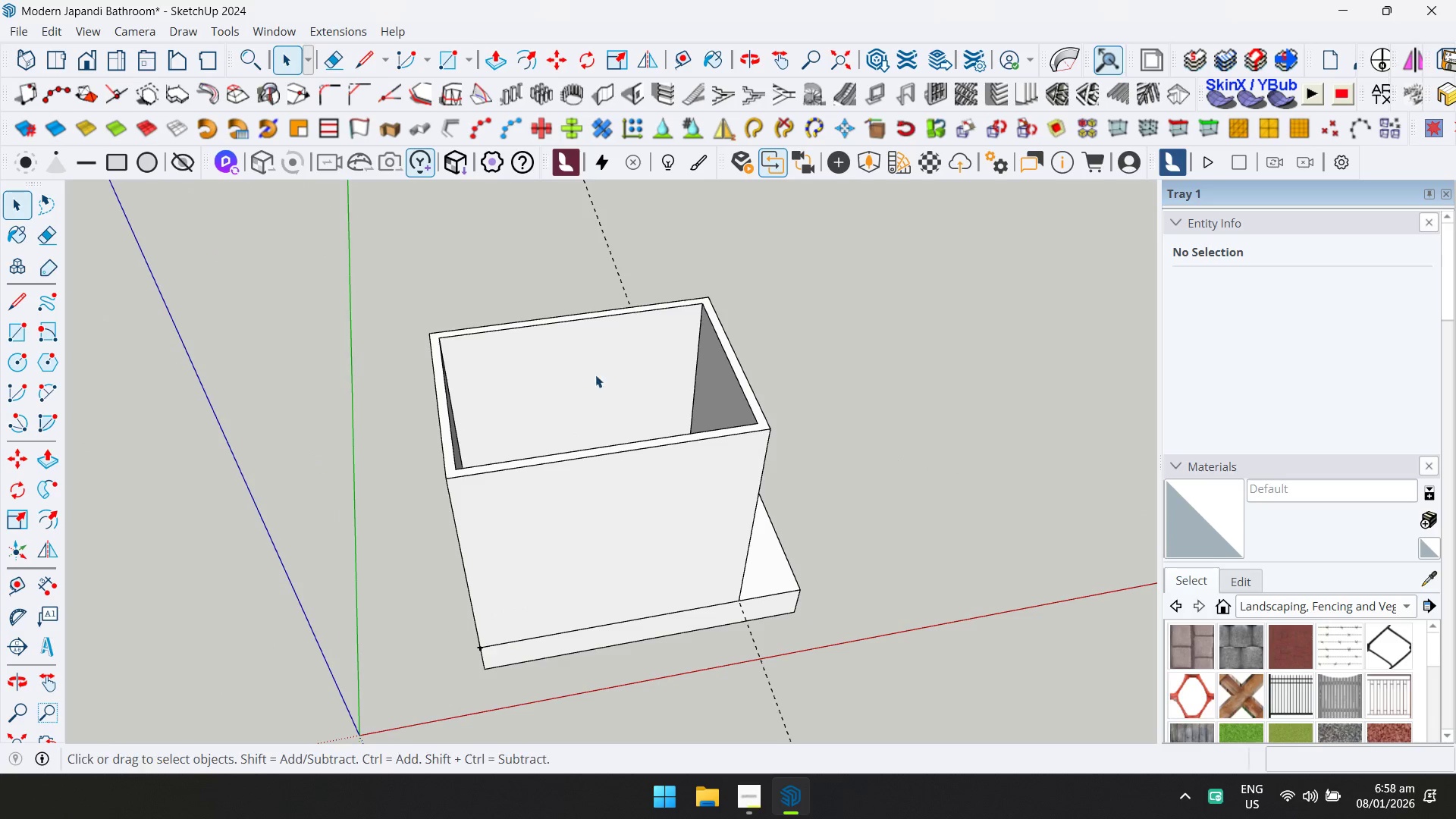 
left_click([432, 328])
 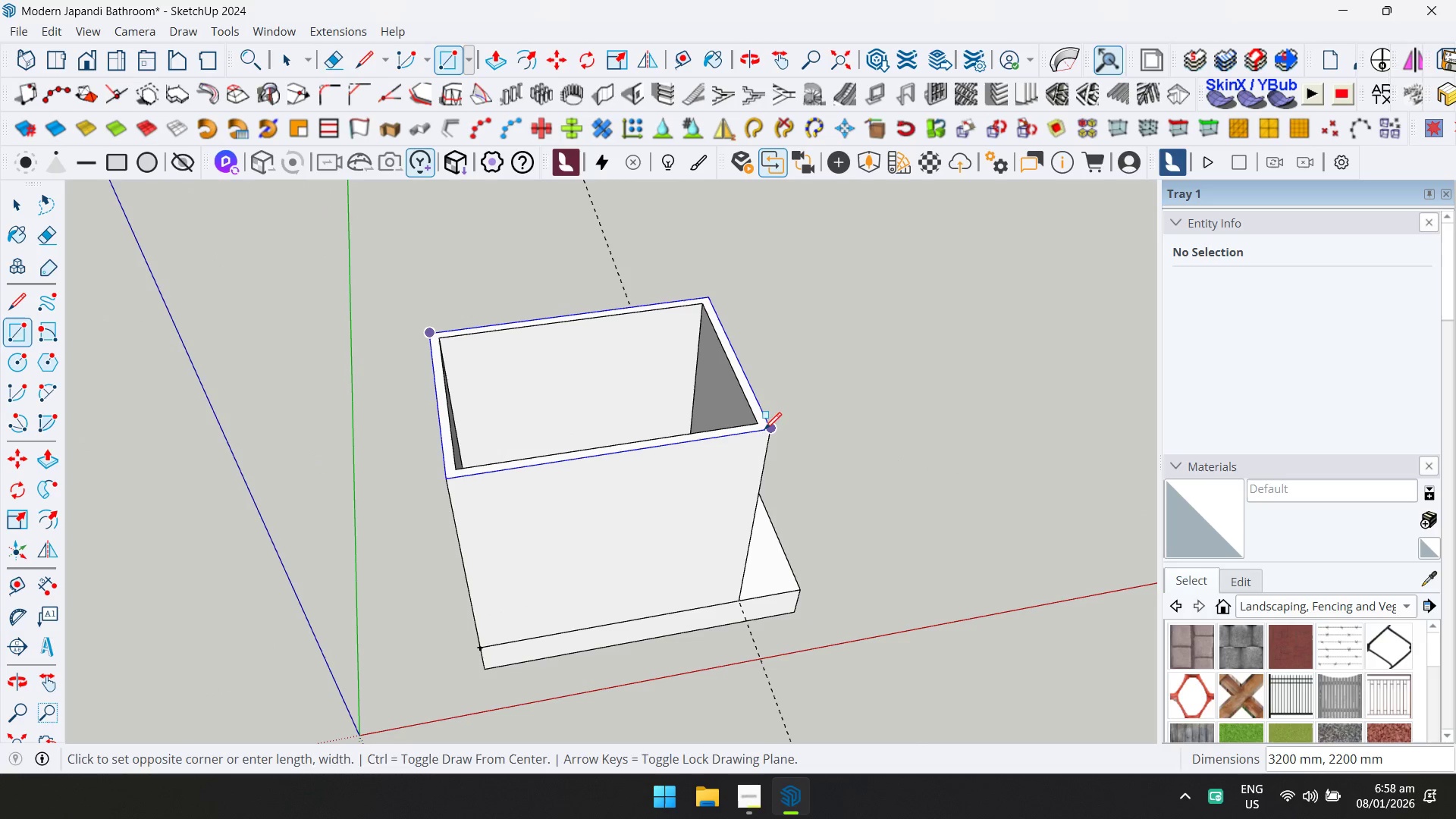 
left_click([767, 429])
 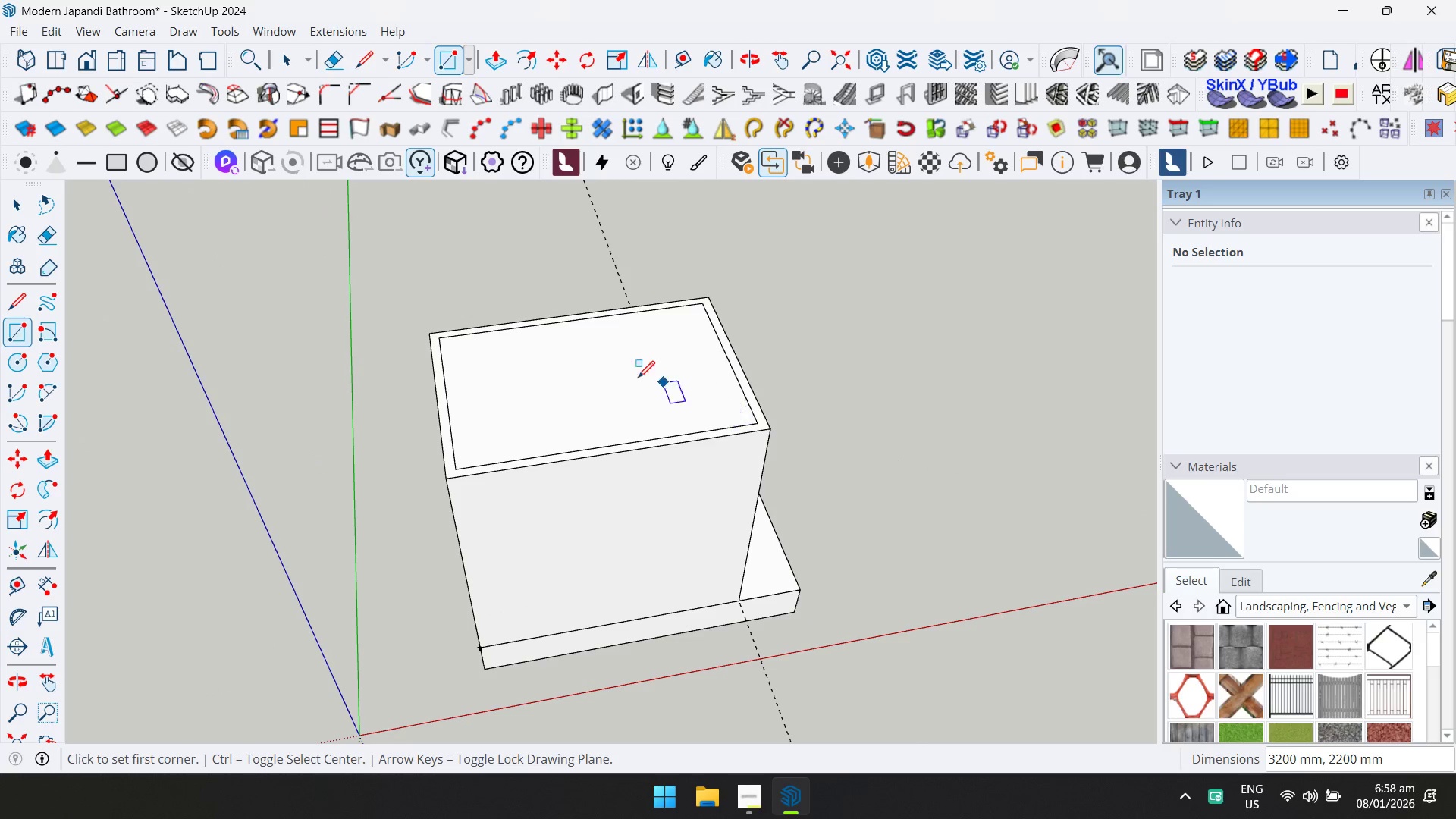 
key(Space)
 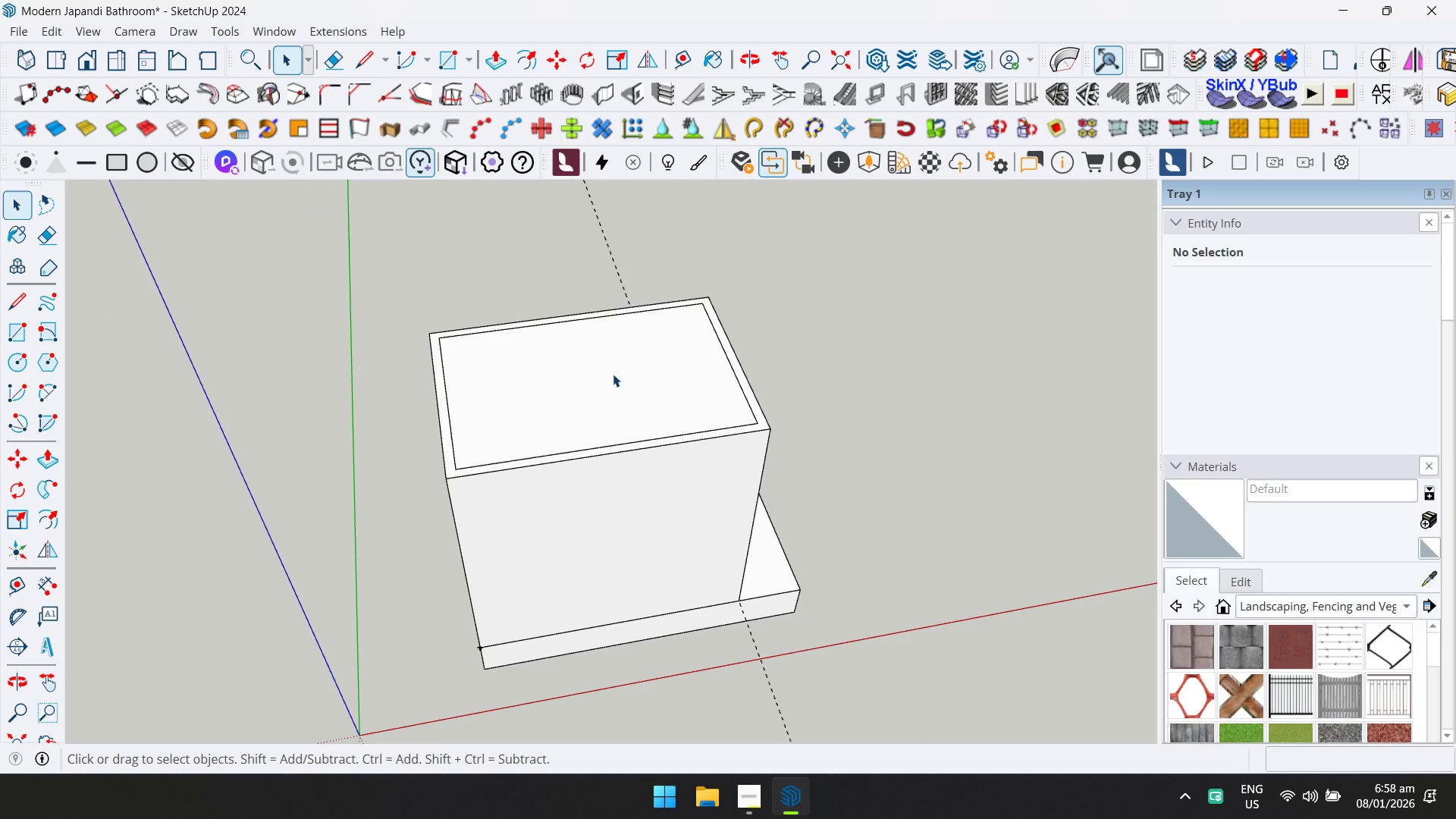 
double_click([613, 374])
 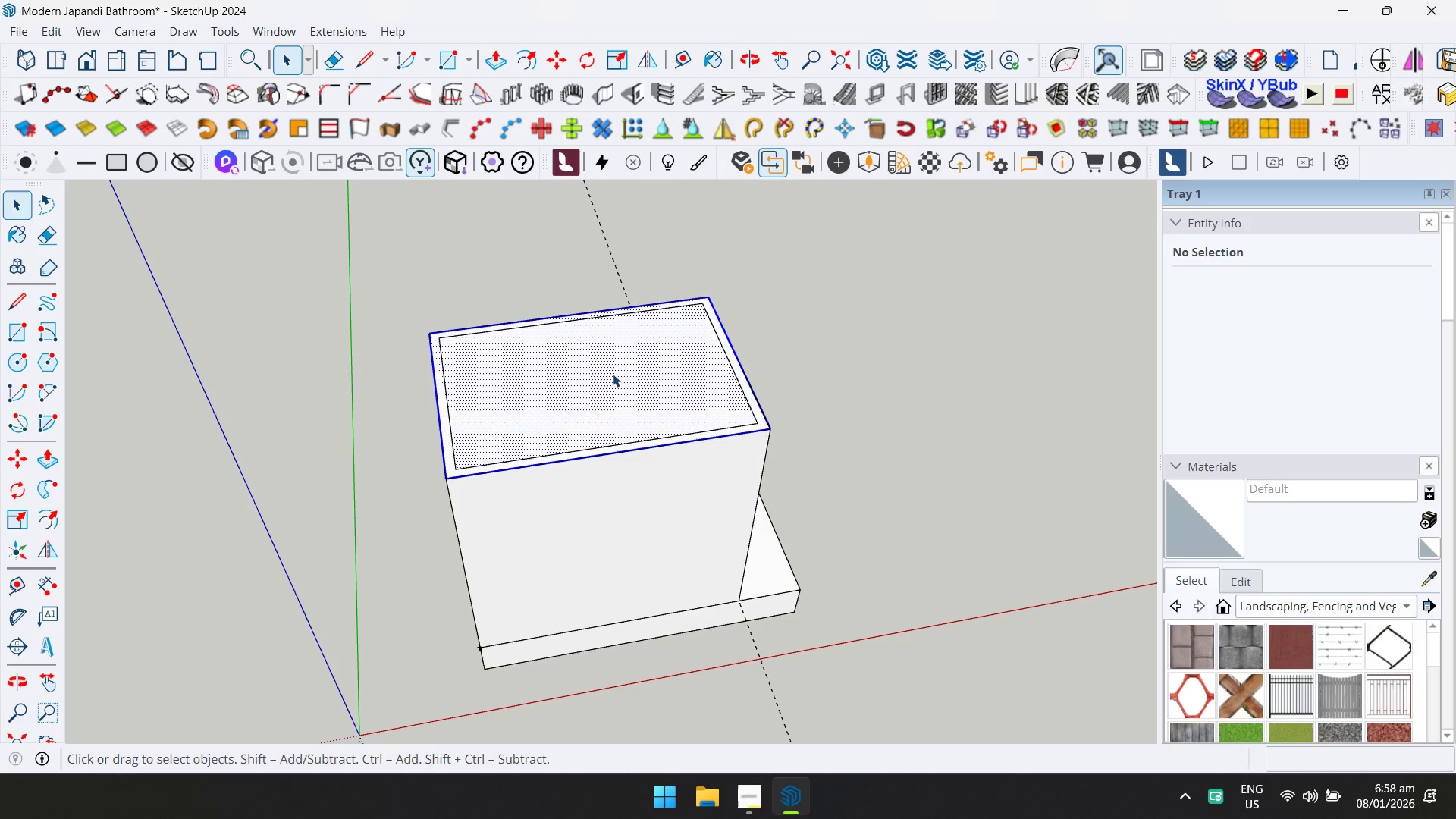 
right_click([613, 374])
 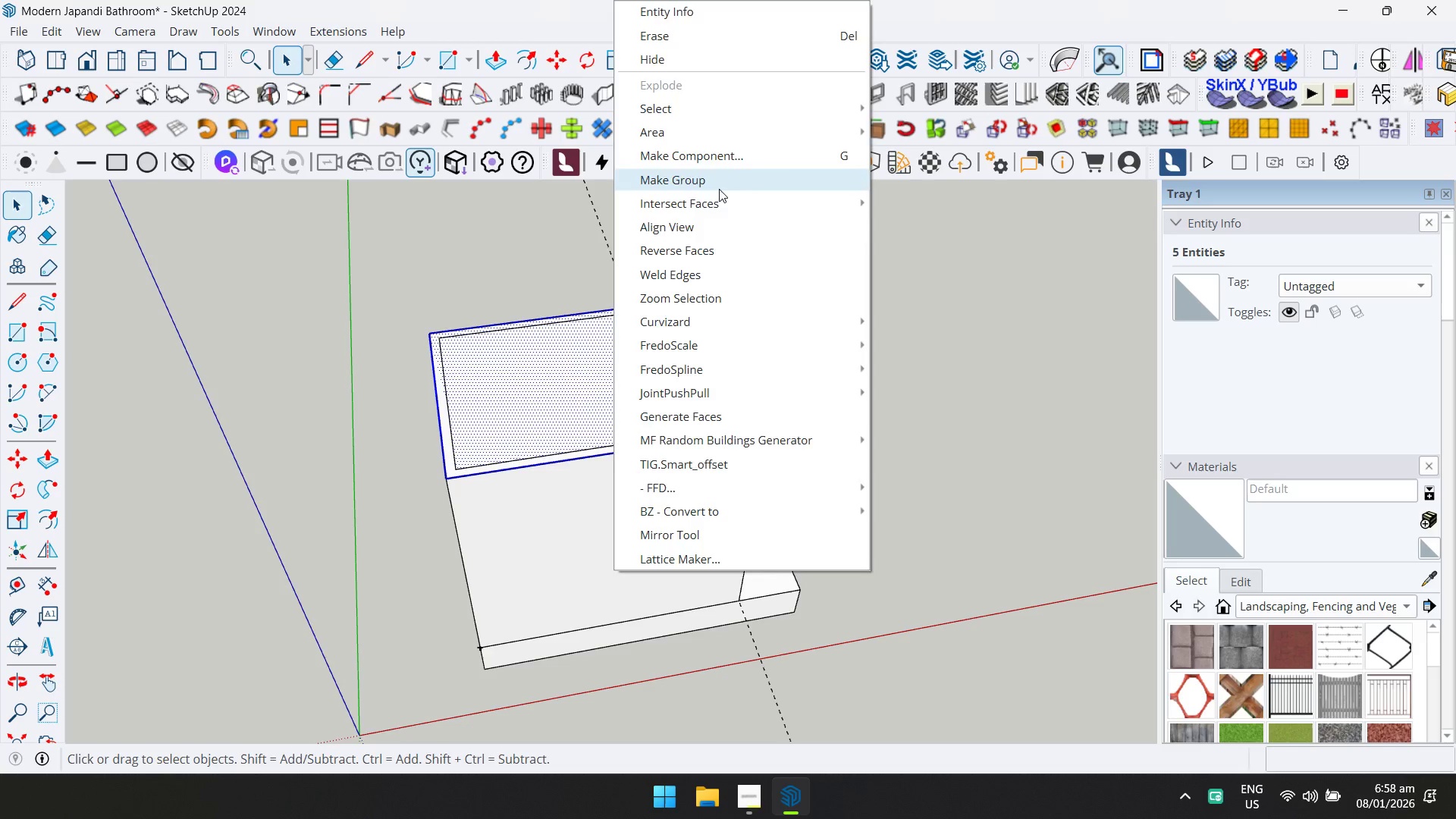 
double_click([645, 358])
 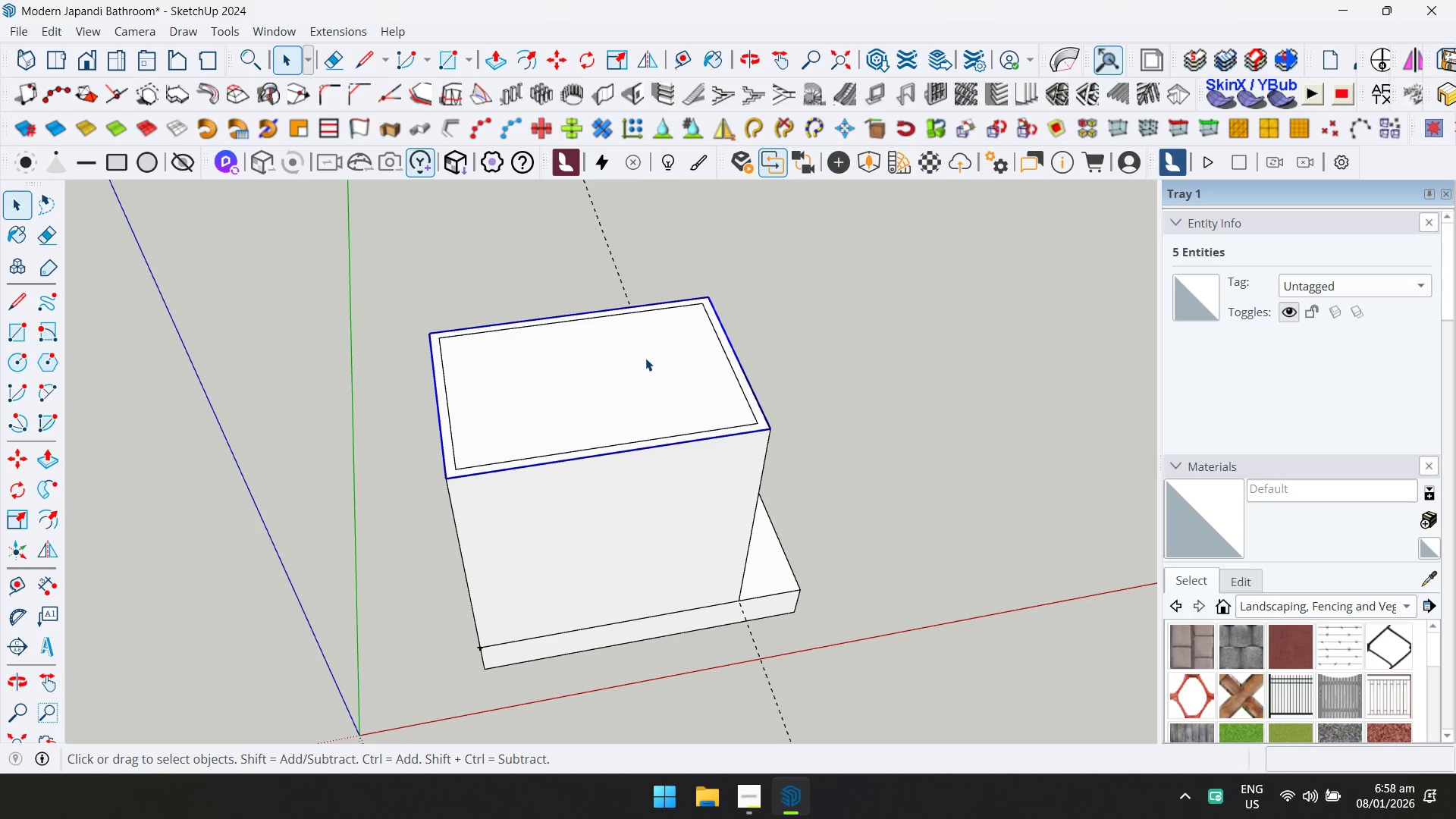 
triple_click([645, 358])
 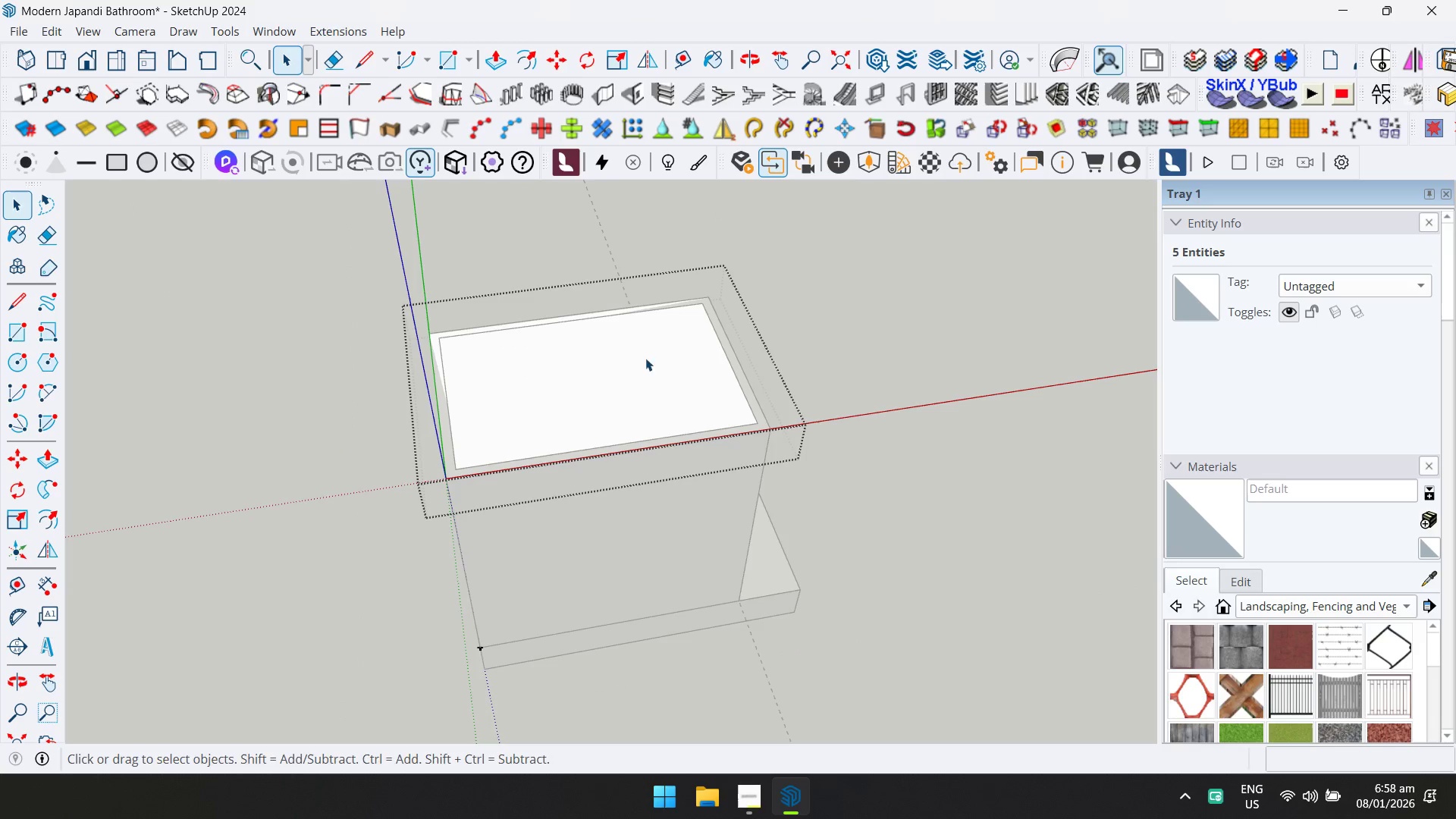 
key(Shift+ShiftLeft)
 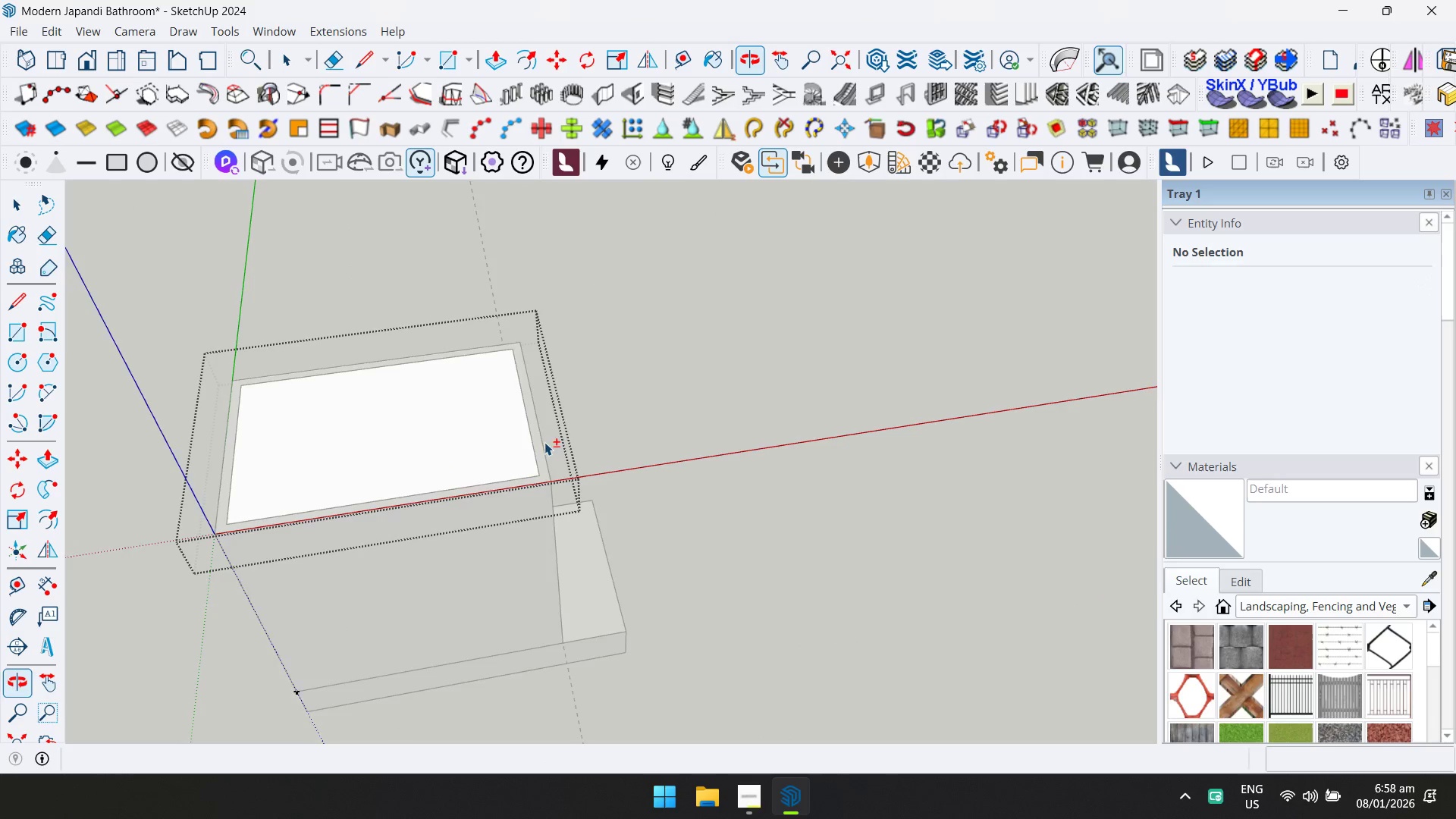 
key(R)
 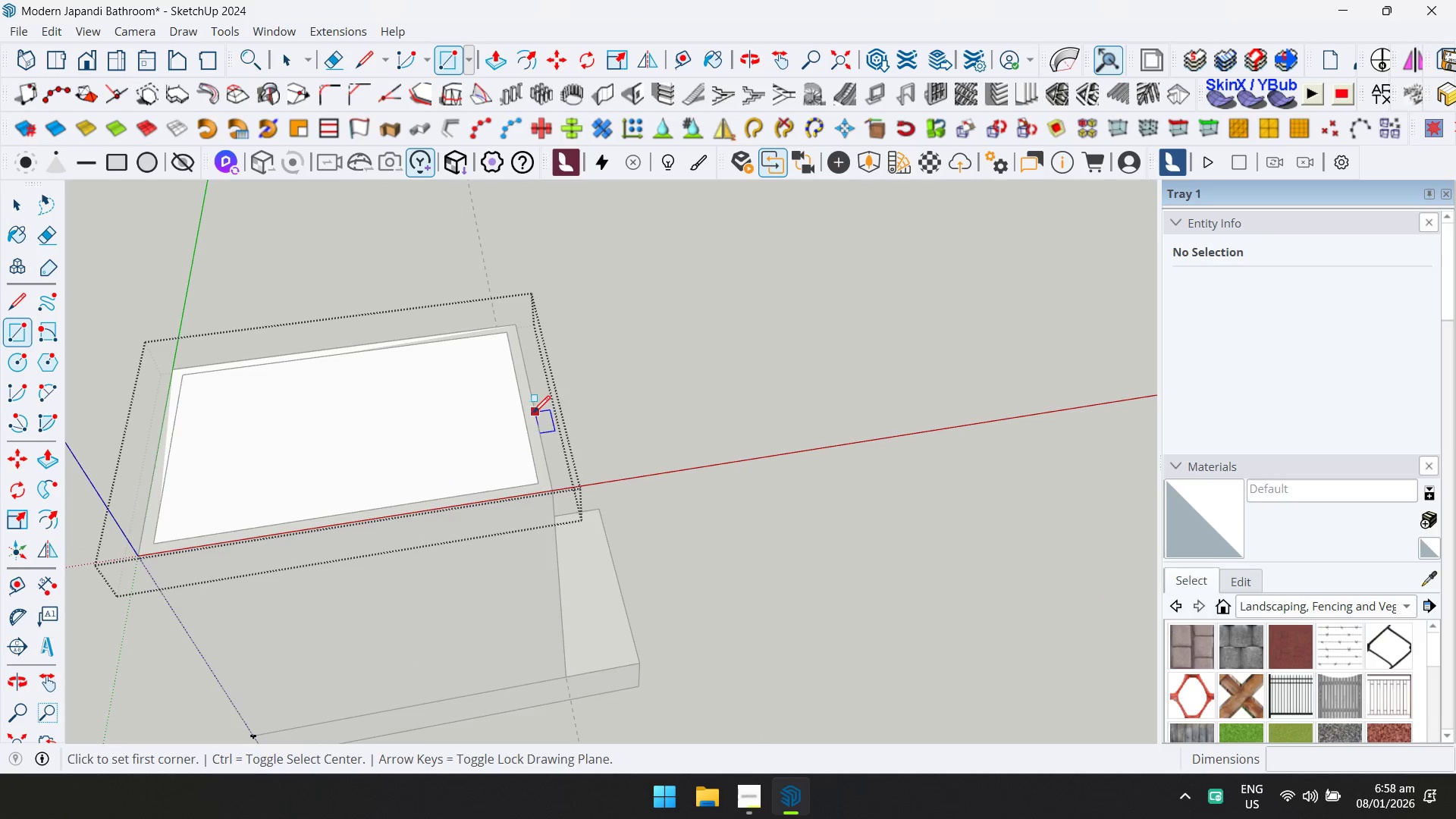 
scroll: coordinate [543, 439], scroll_direction: up, amount: 2.0
 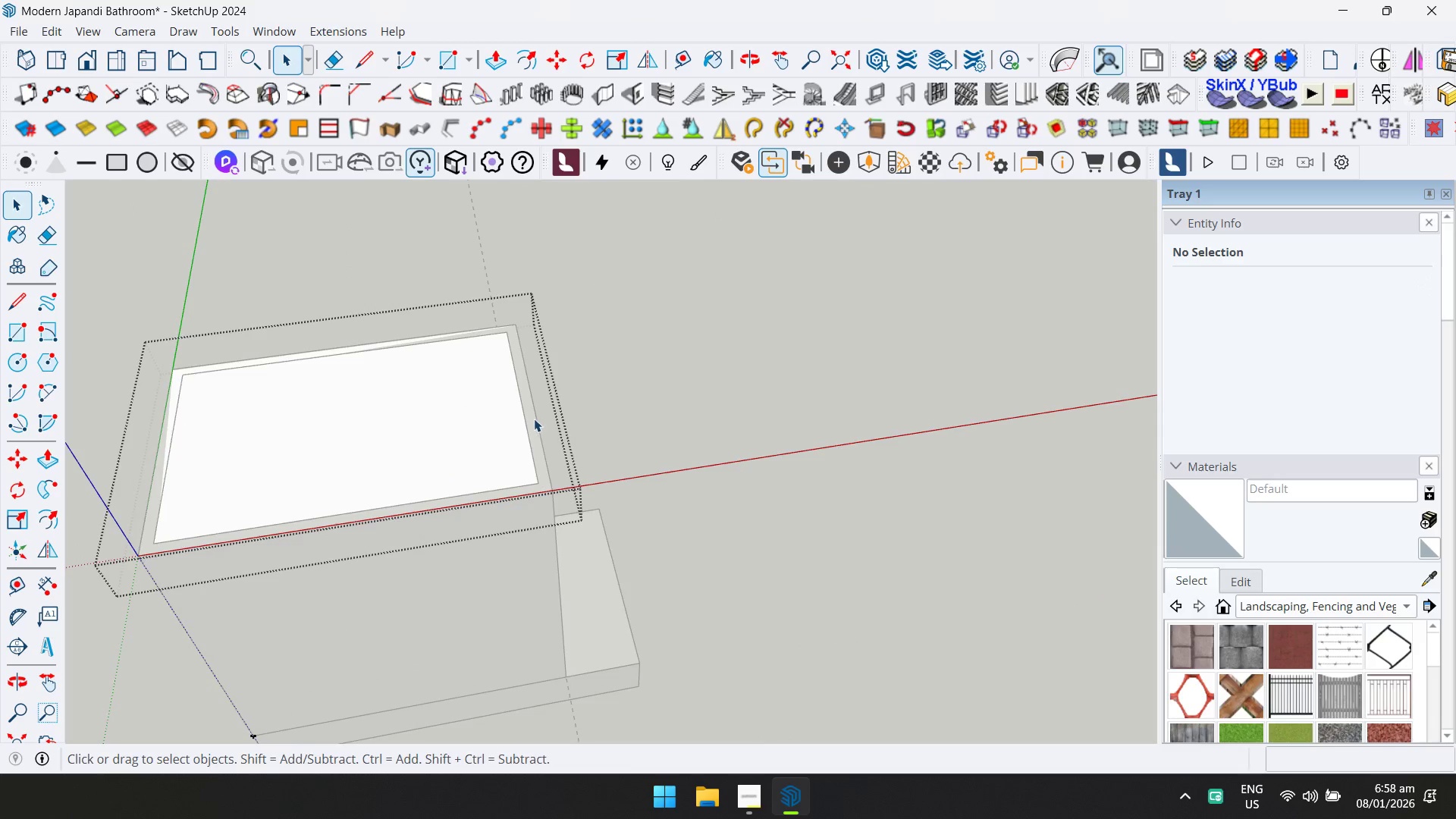 
key(T)
 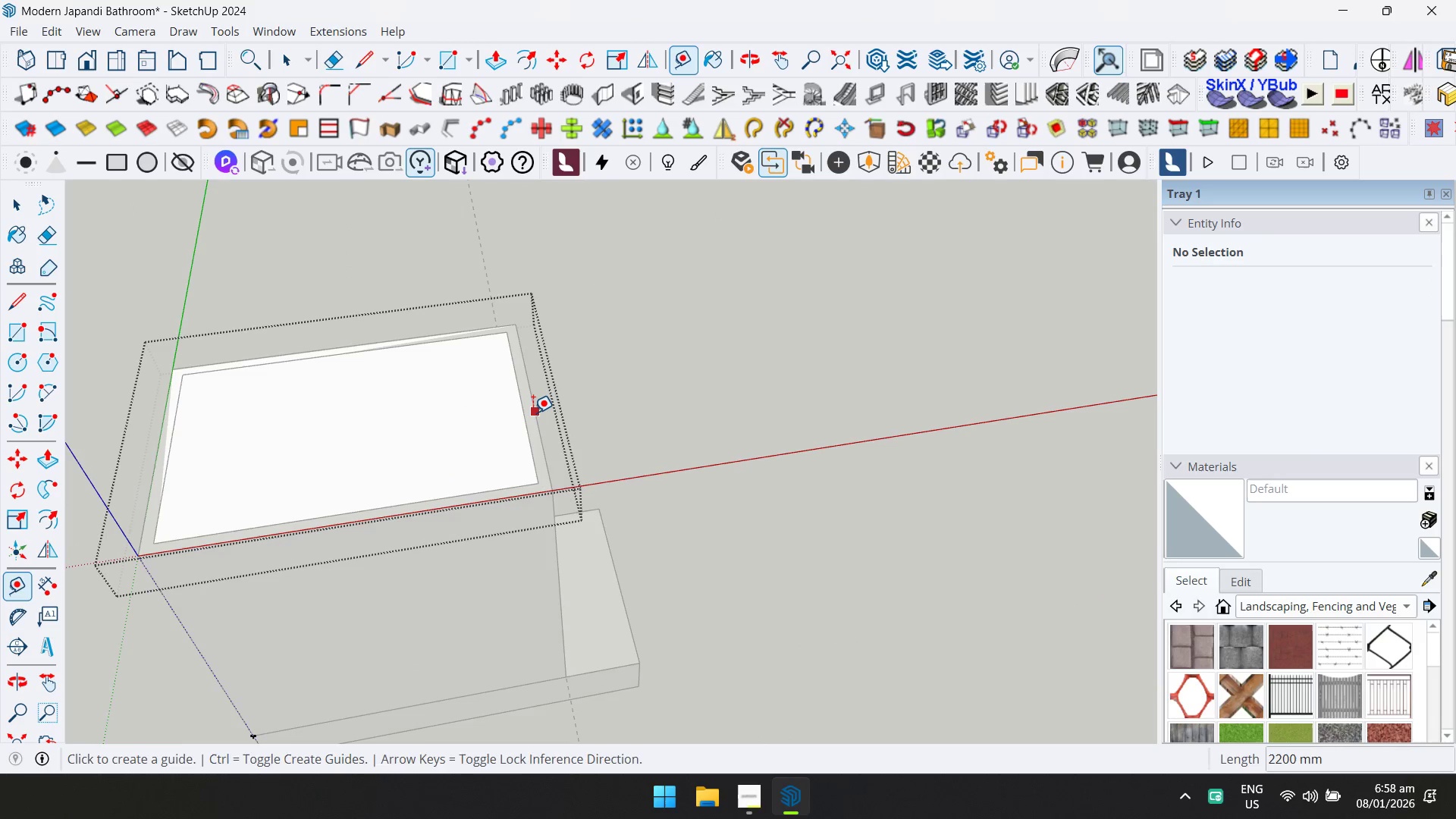 
left_click([533, 413])
 